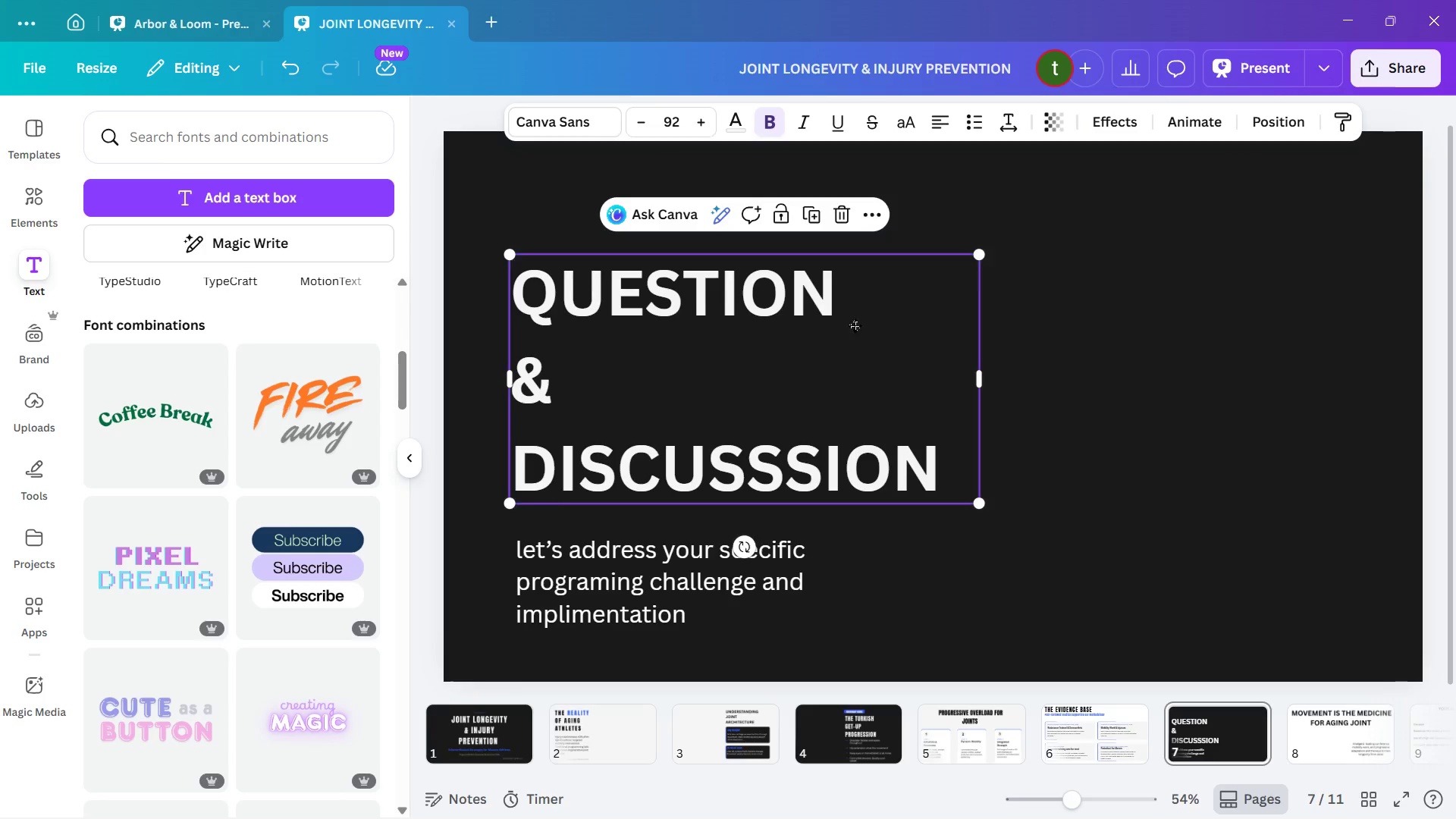 
left_click_drag(start_coordinate=[858, 332], to_coordinate=[855, 326])
 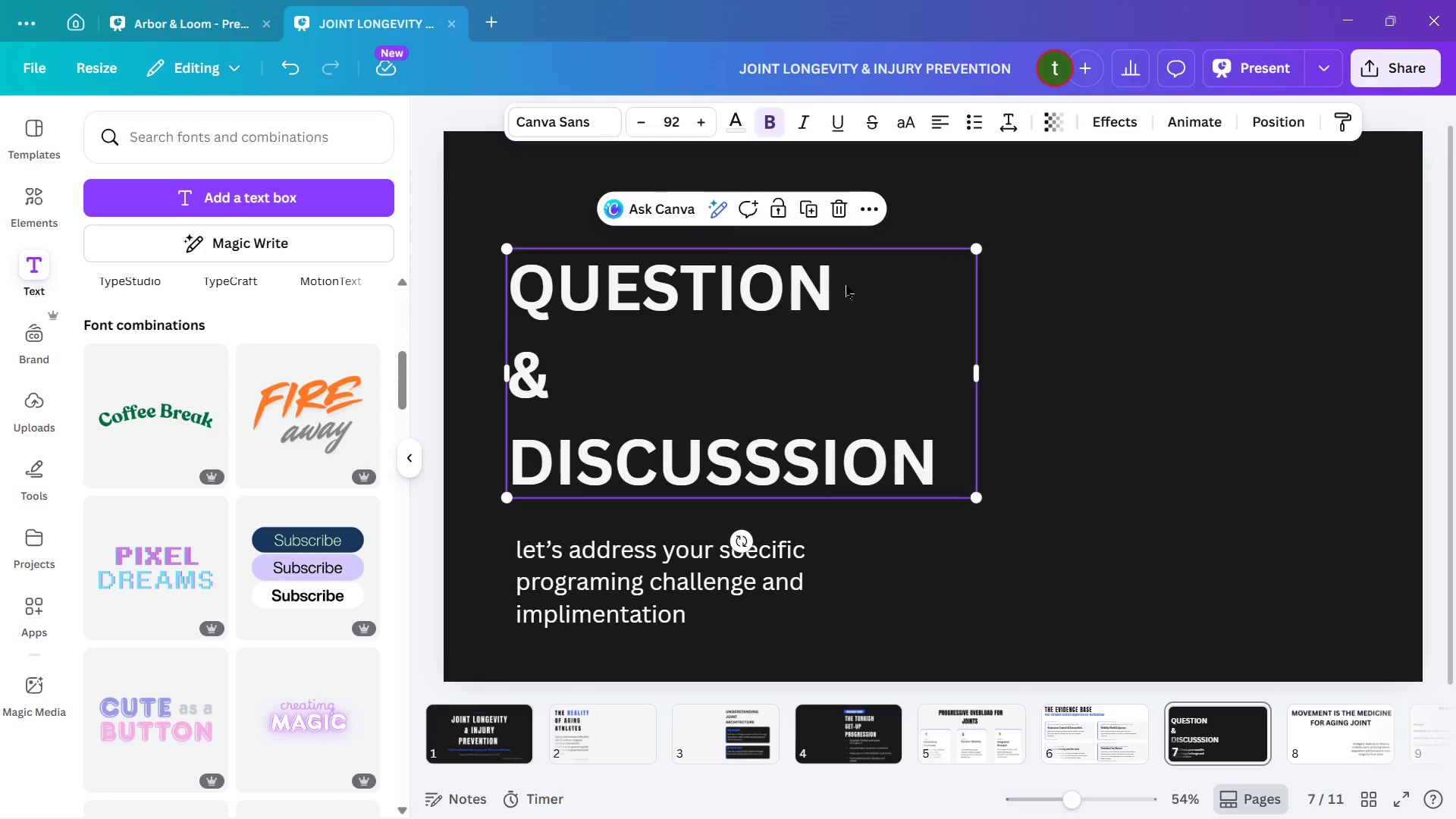 
left_click([846, 285])
 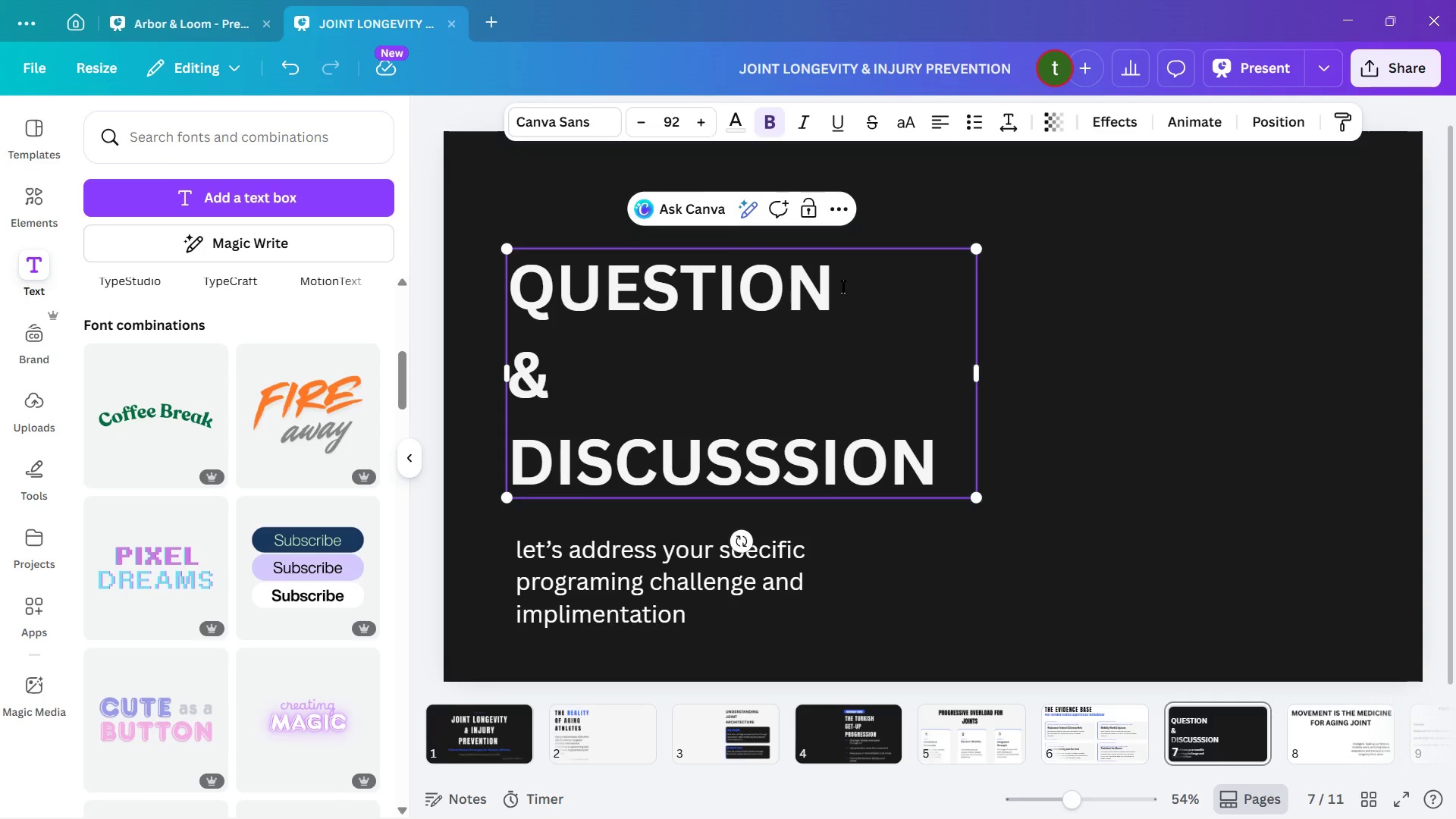 
key(ArrowLeft)
 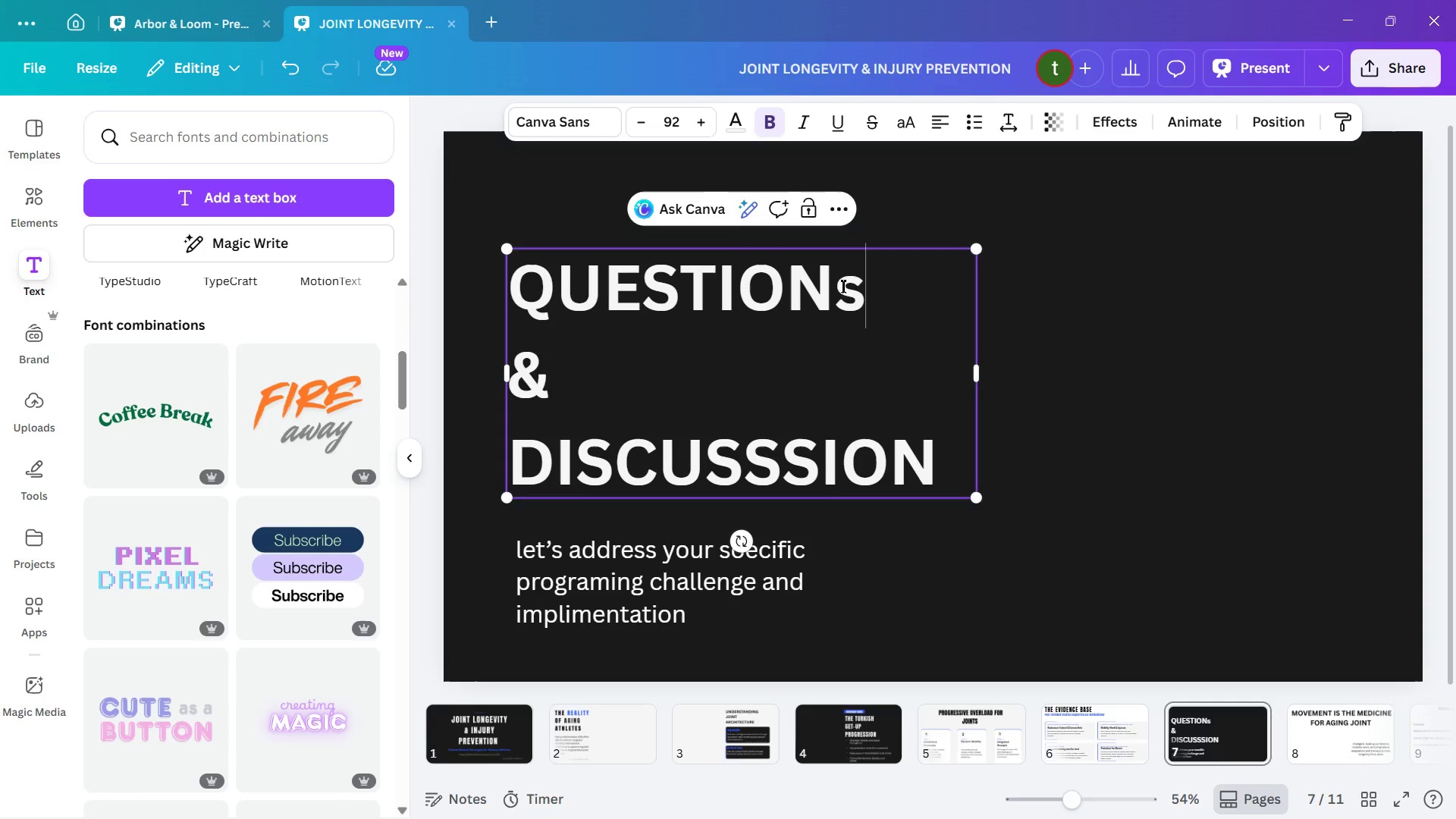 
key(S)
 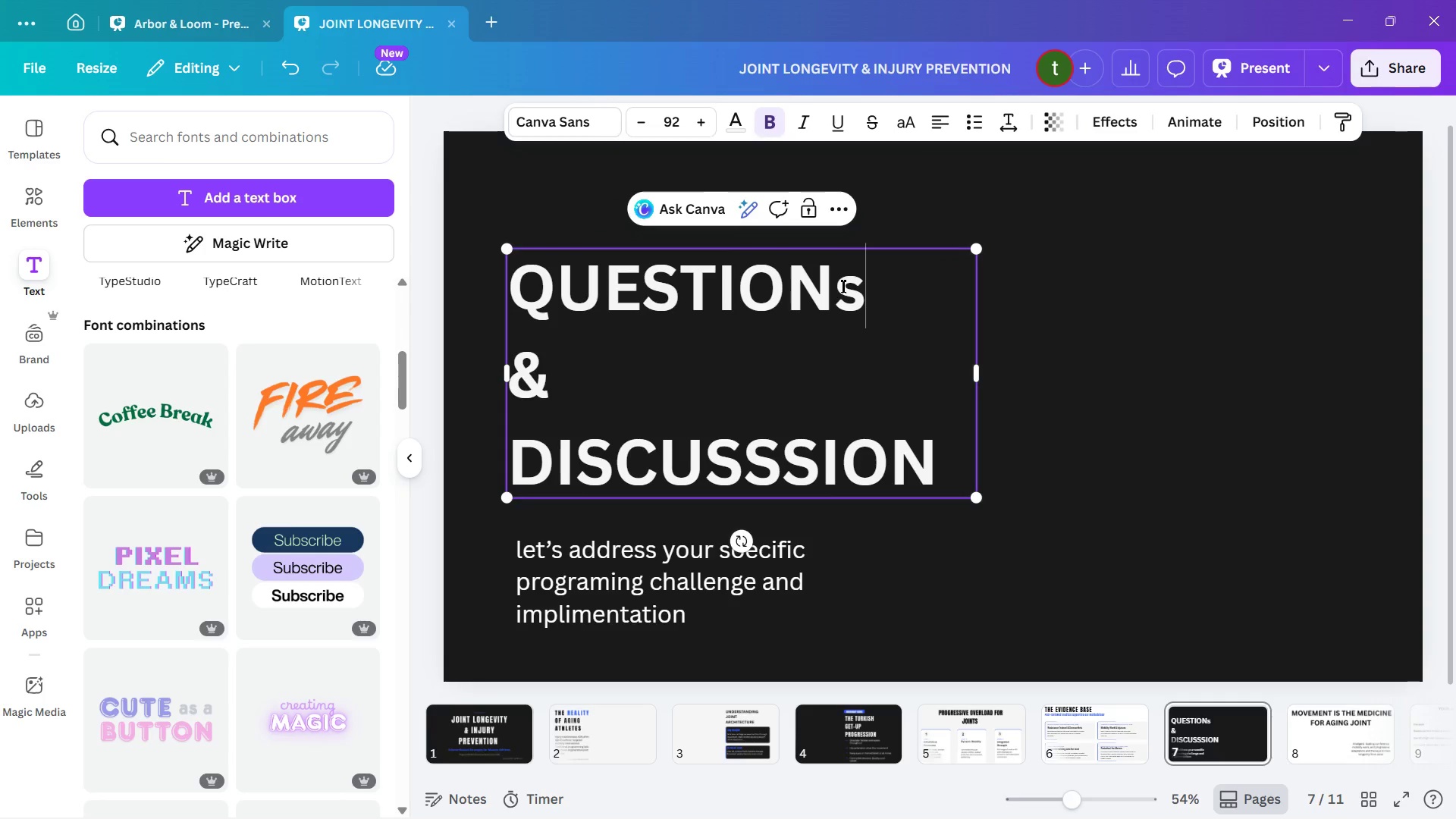 
key(Backspace)
 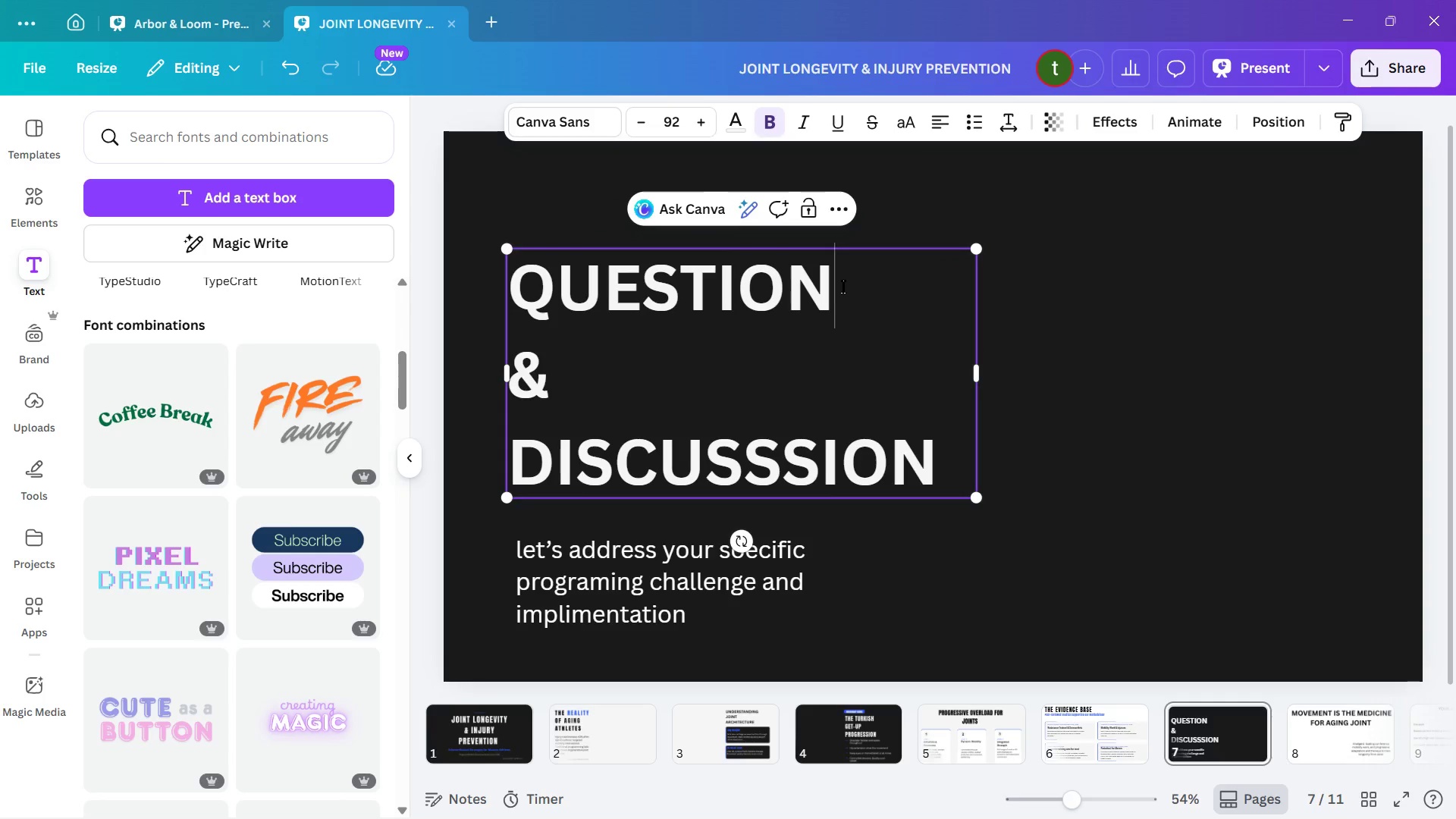 
key(CapsLock)
 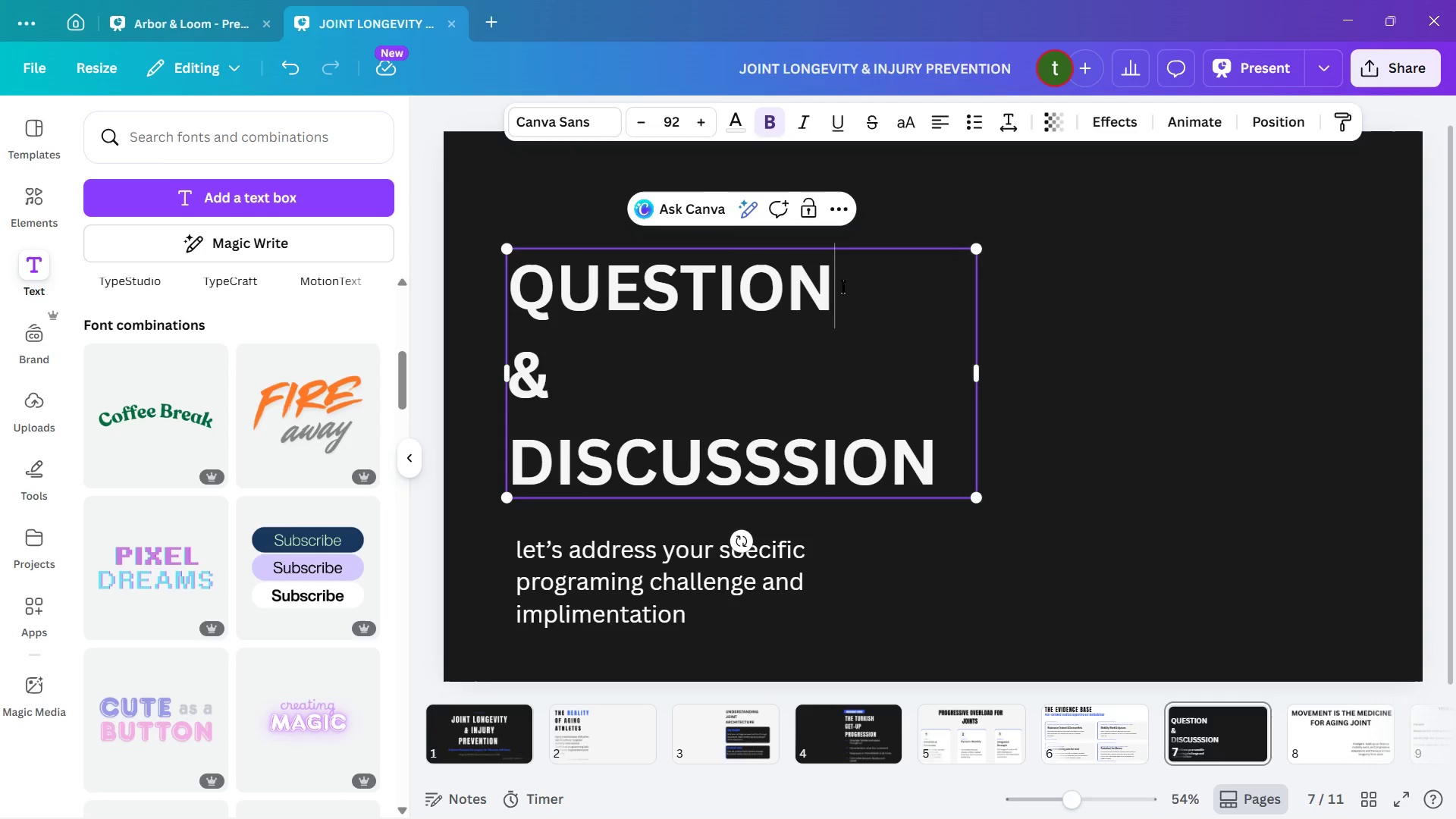 
hold_key(key=A, duration=0.33)
 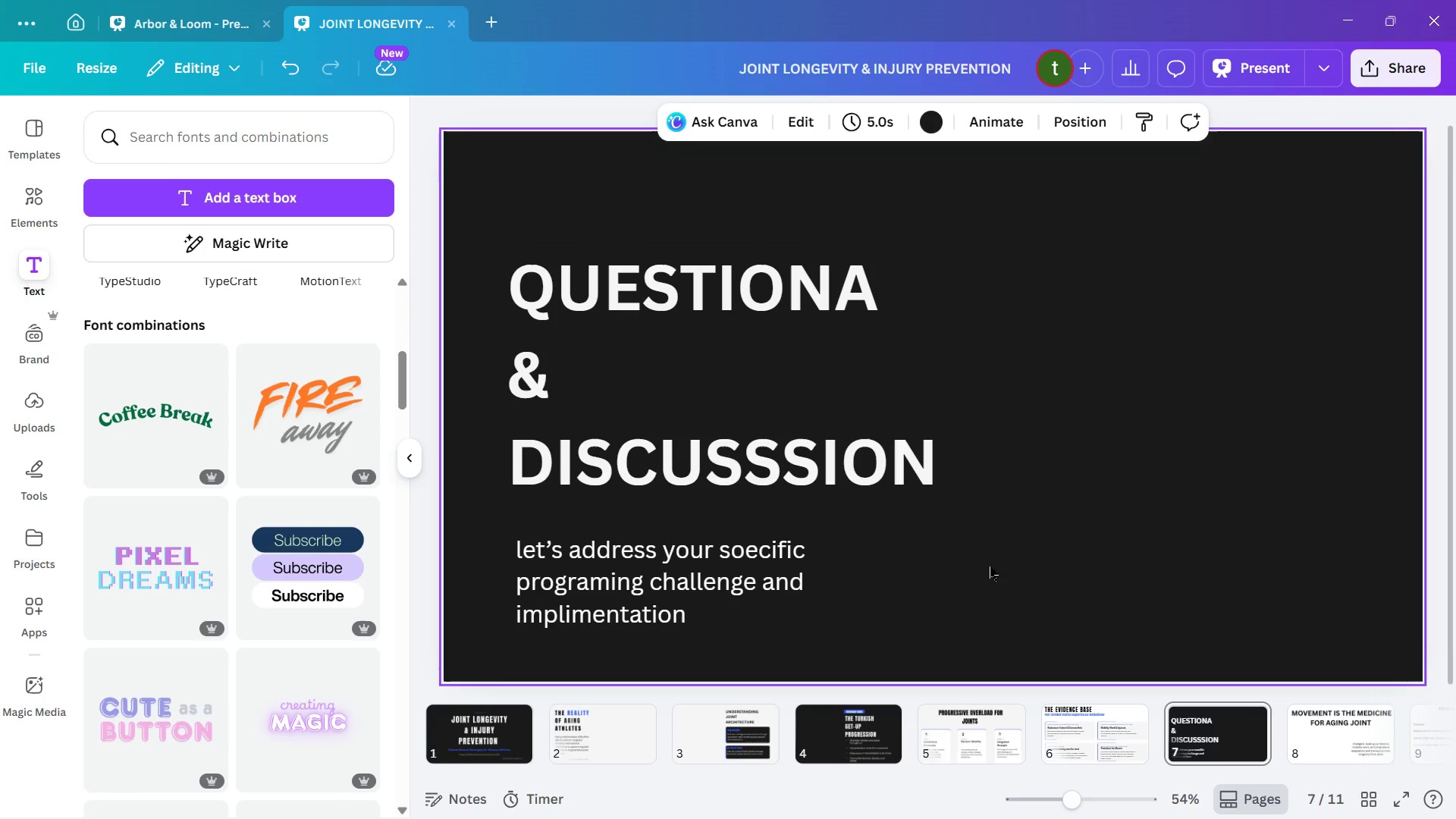 
wait(11.98)
 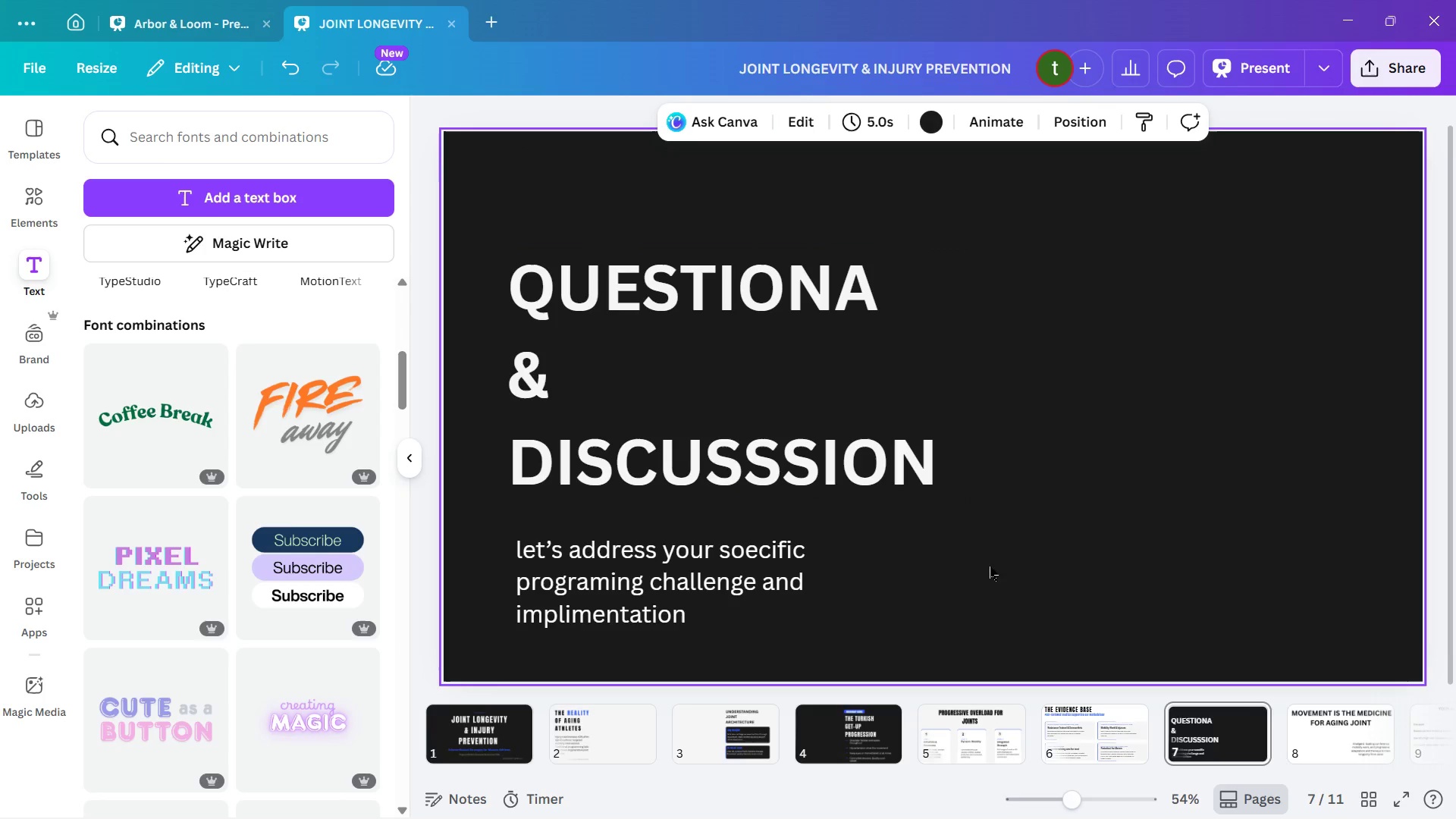 
left_click_drag(start_coordinate=[119, 209], to_coordinate=[1089, 271])
 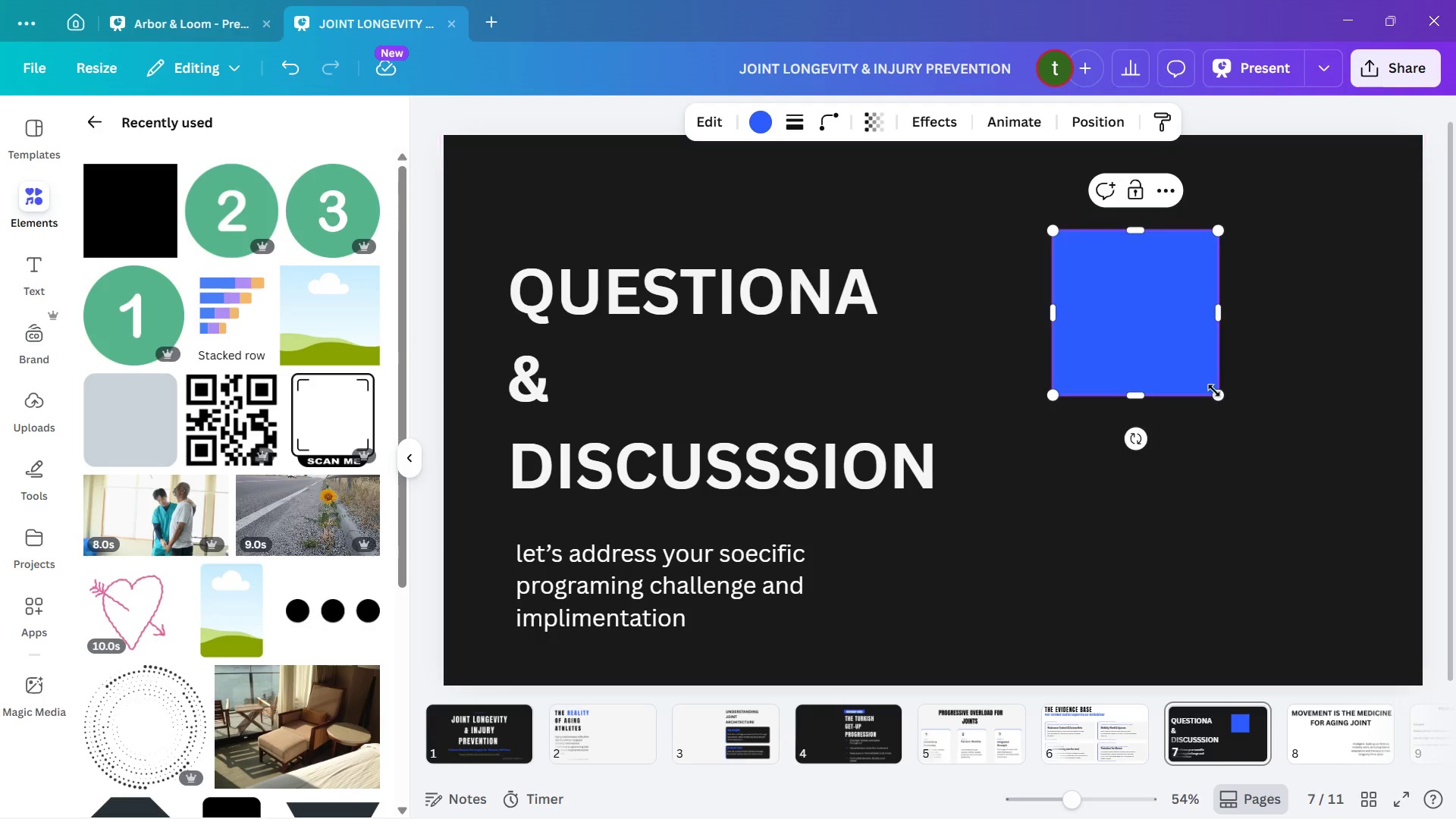 
left_click_drag(start_coordinate=[1213, 388], to_coordinate=[1389, 630])
 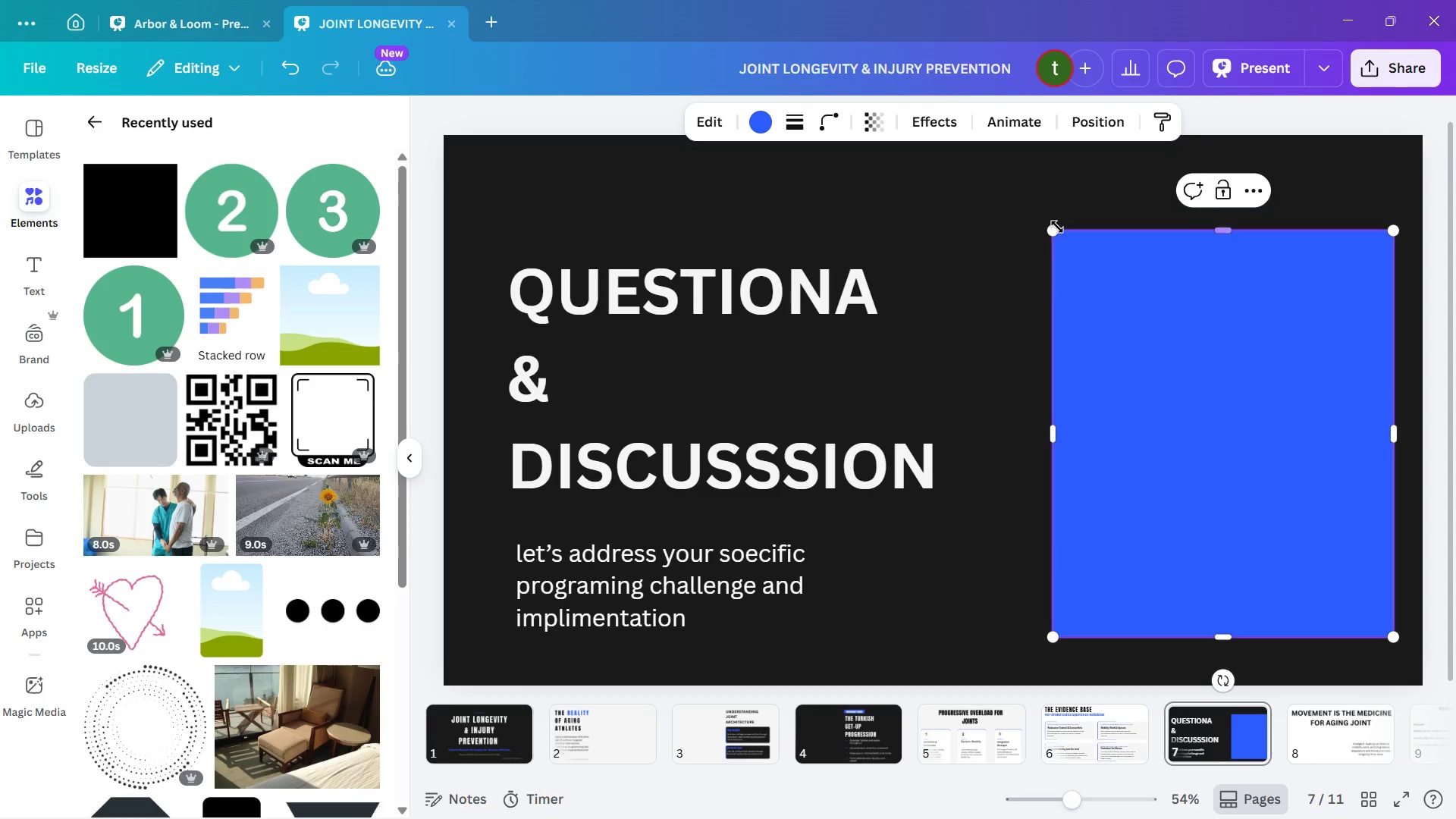 
left_click_drag(start_coordinate=[1054, 227], to_coordinate=[1056, 189])
 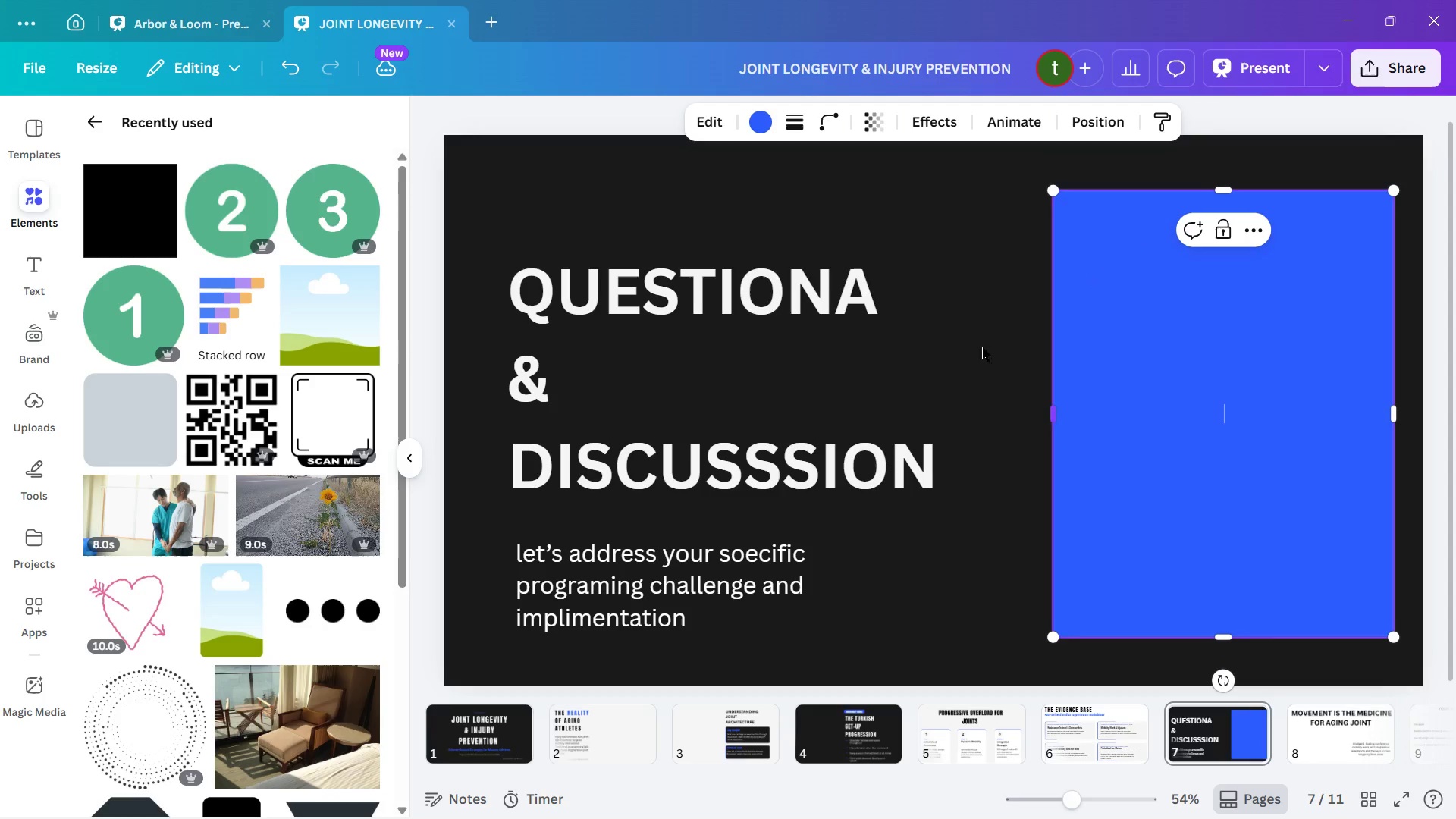 
left_click([961, 344])
 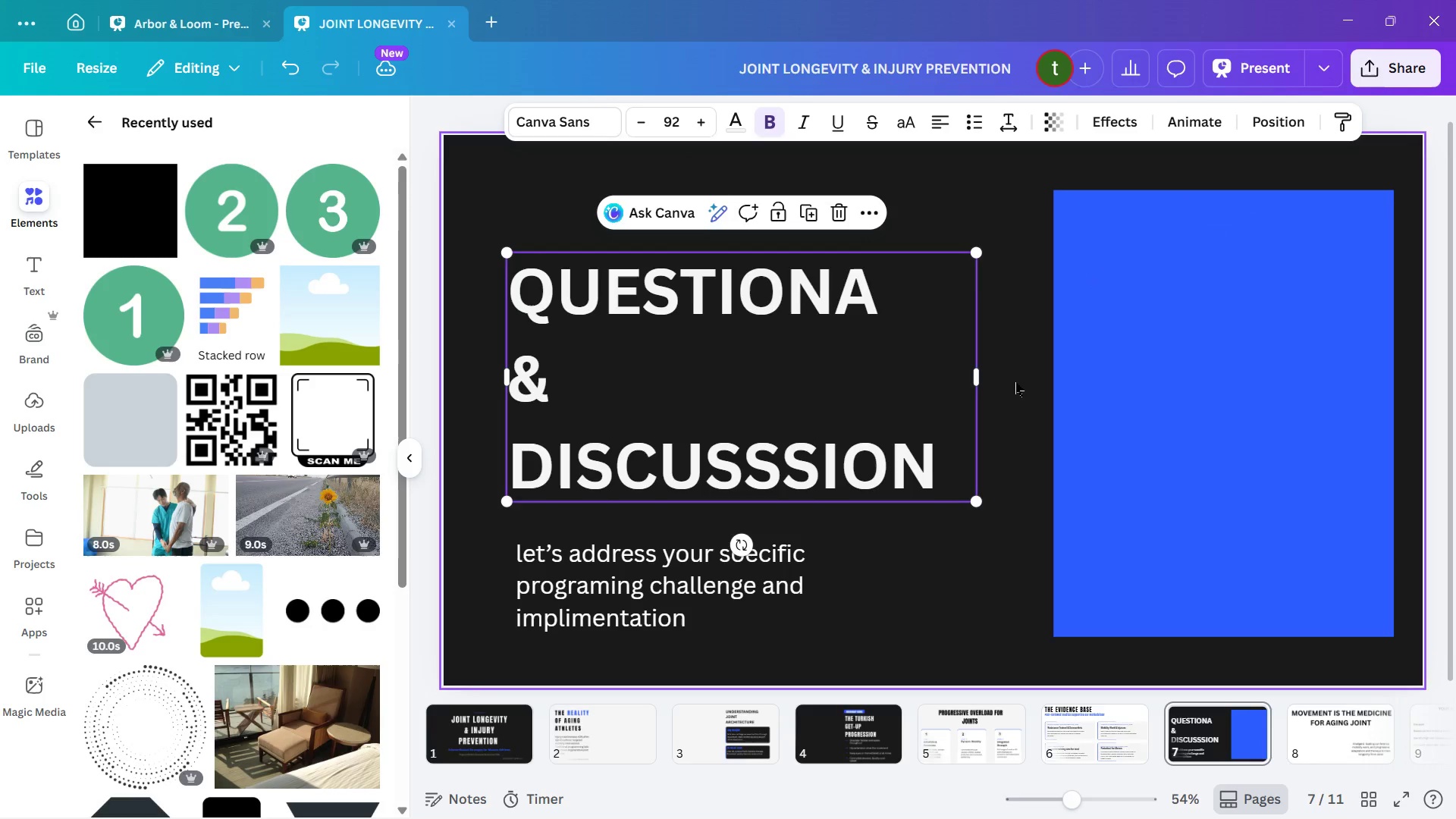 
left_click([1016, 382])
 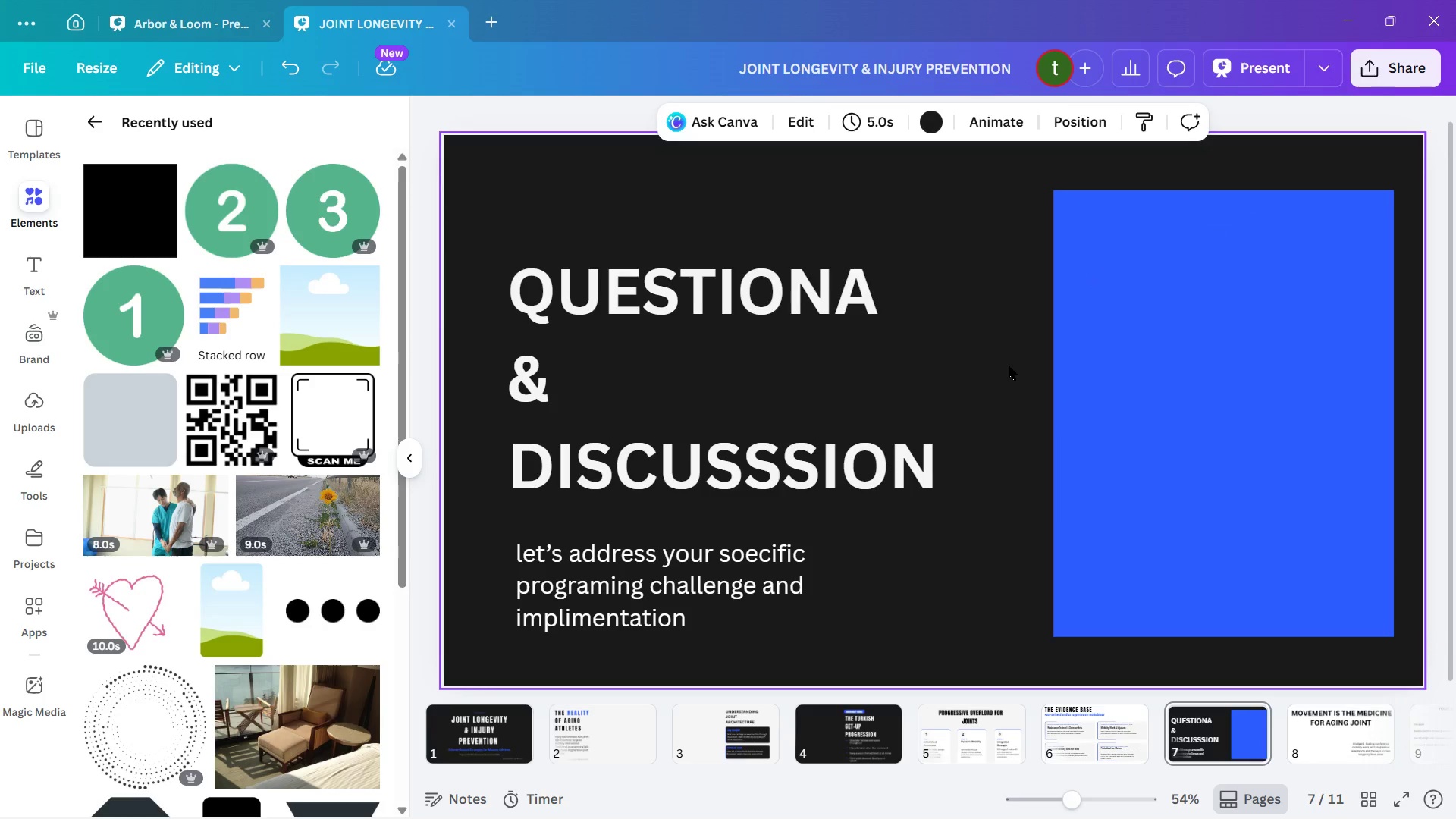 
wait(6.31)
 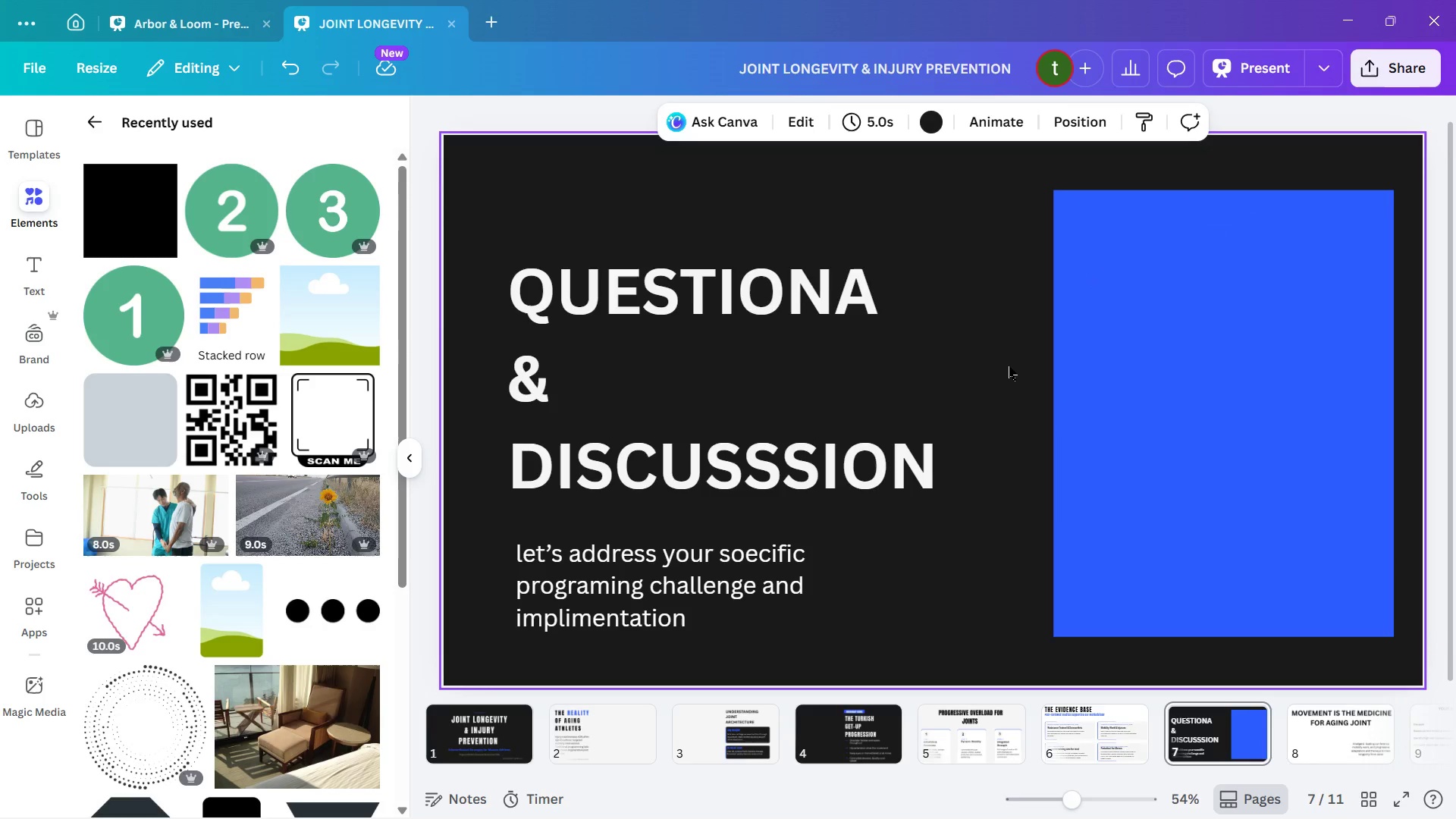 
left_click([1009, 366])
 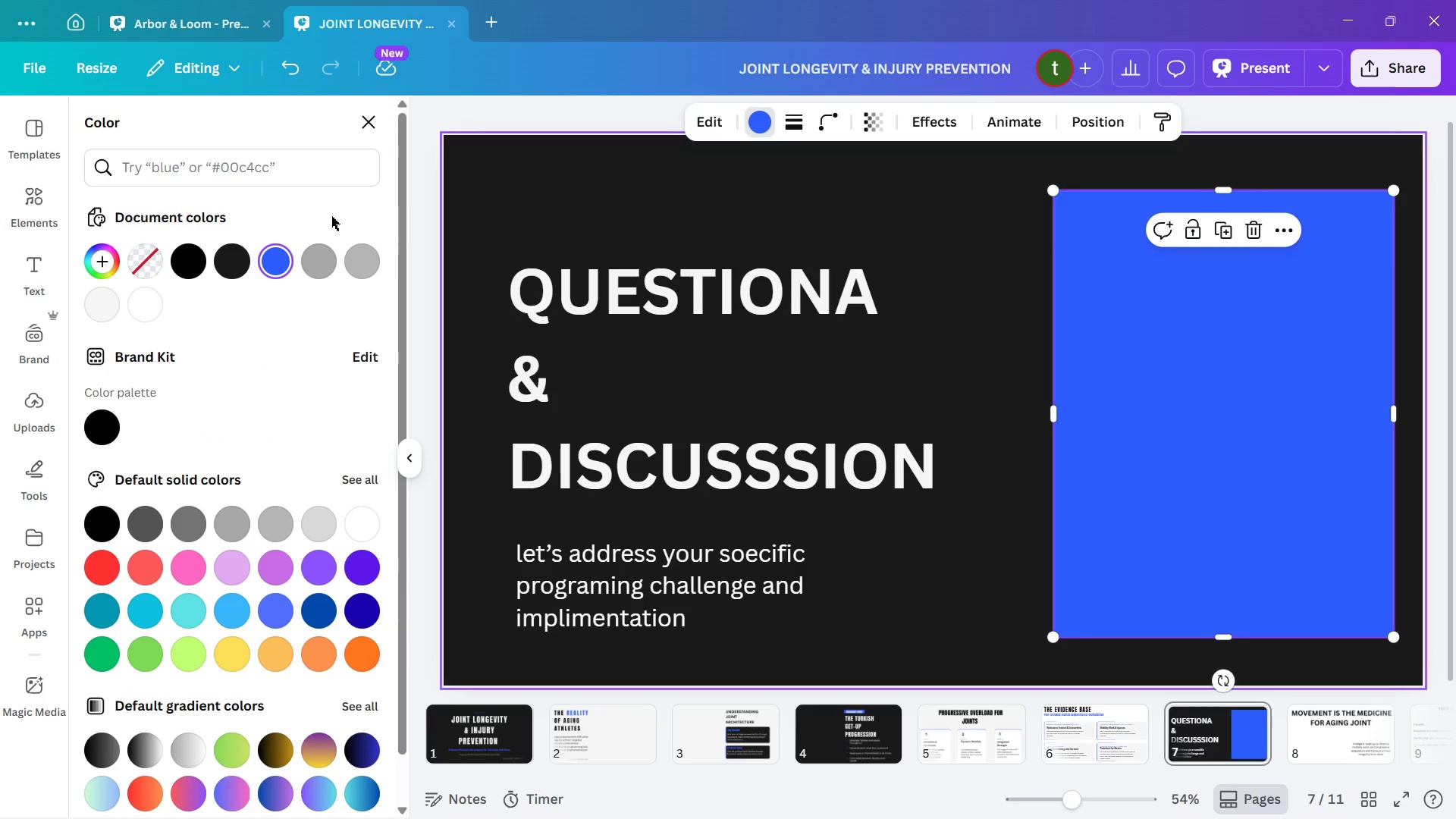 
left_click([156, 306])
 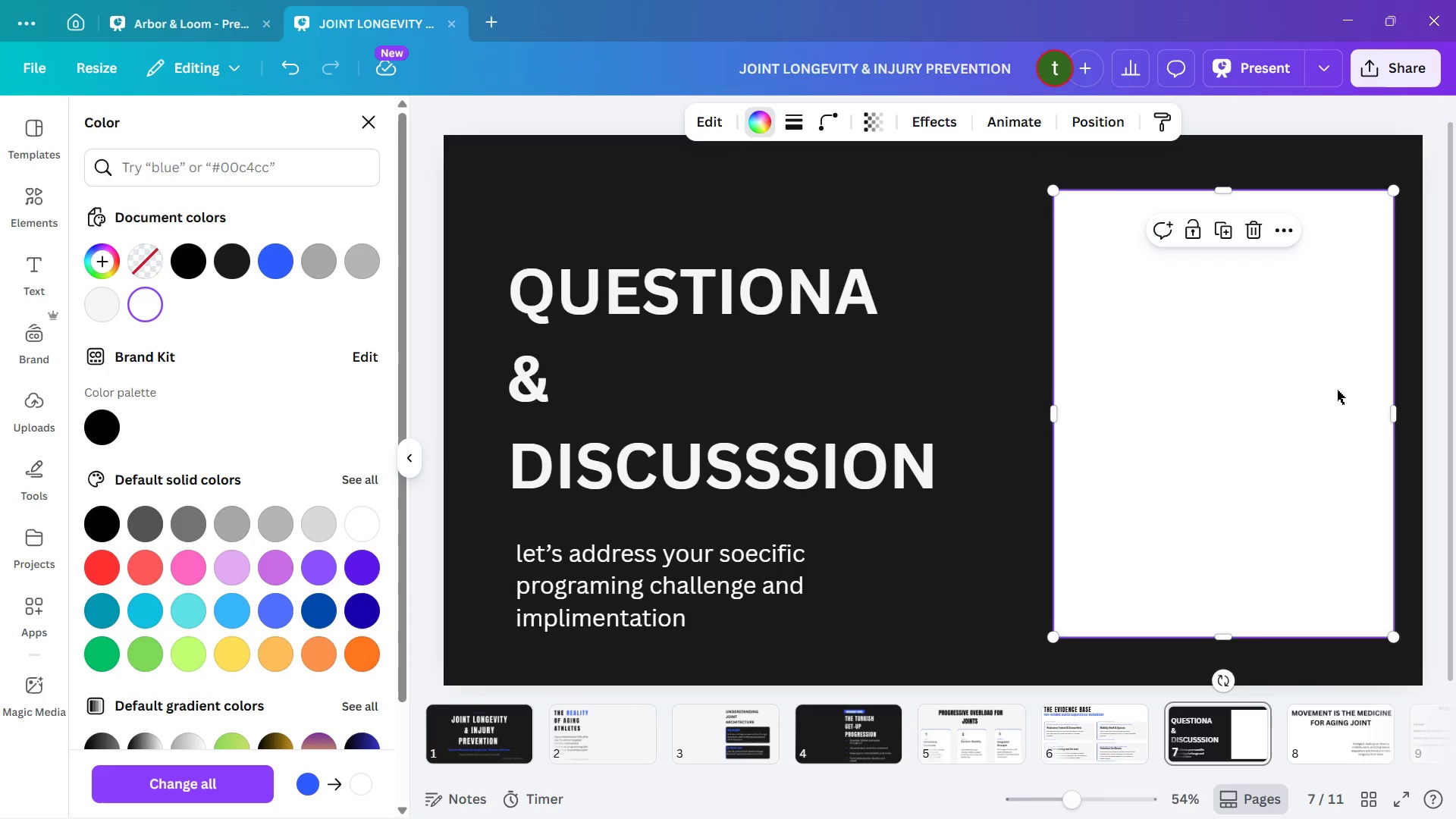 
left_click([1284, 397])
 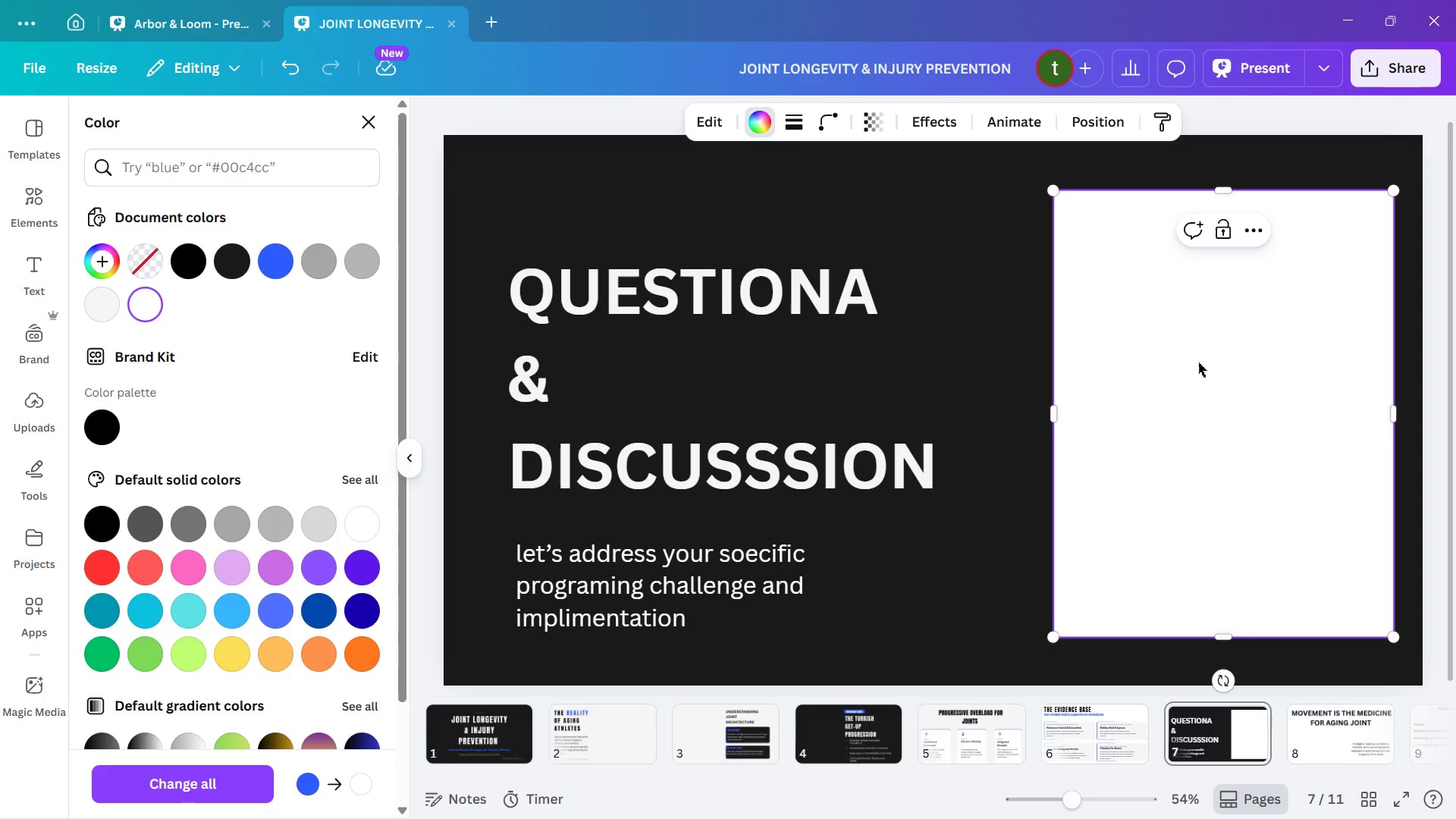 
wait(14.72)
 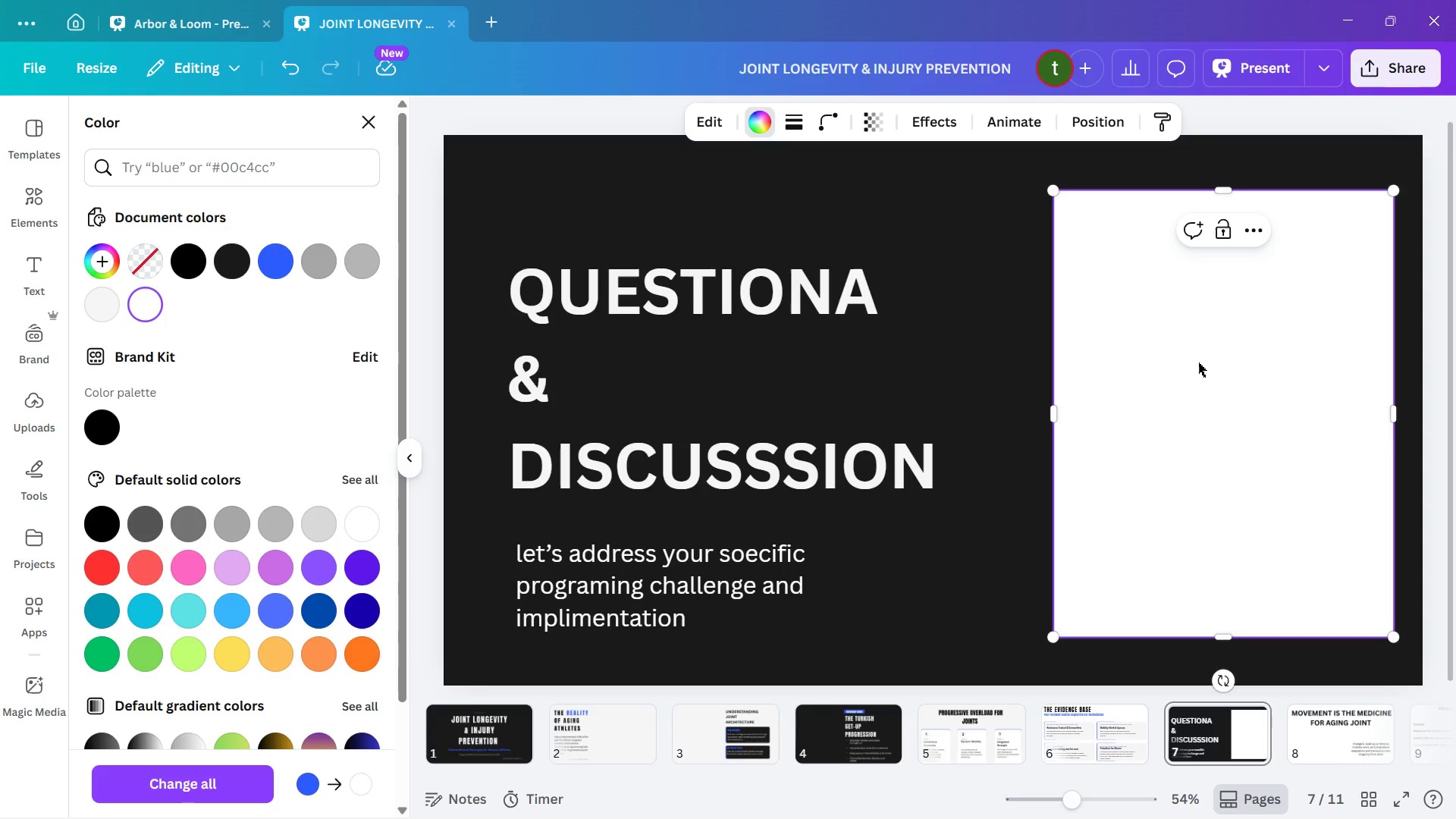 
left_click([1182, 351])
 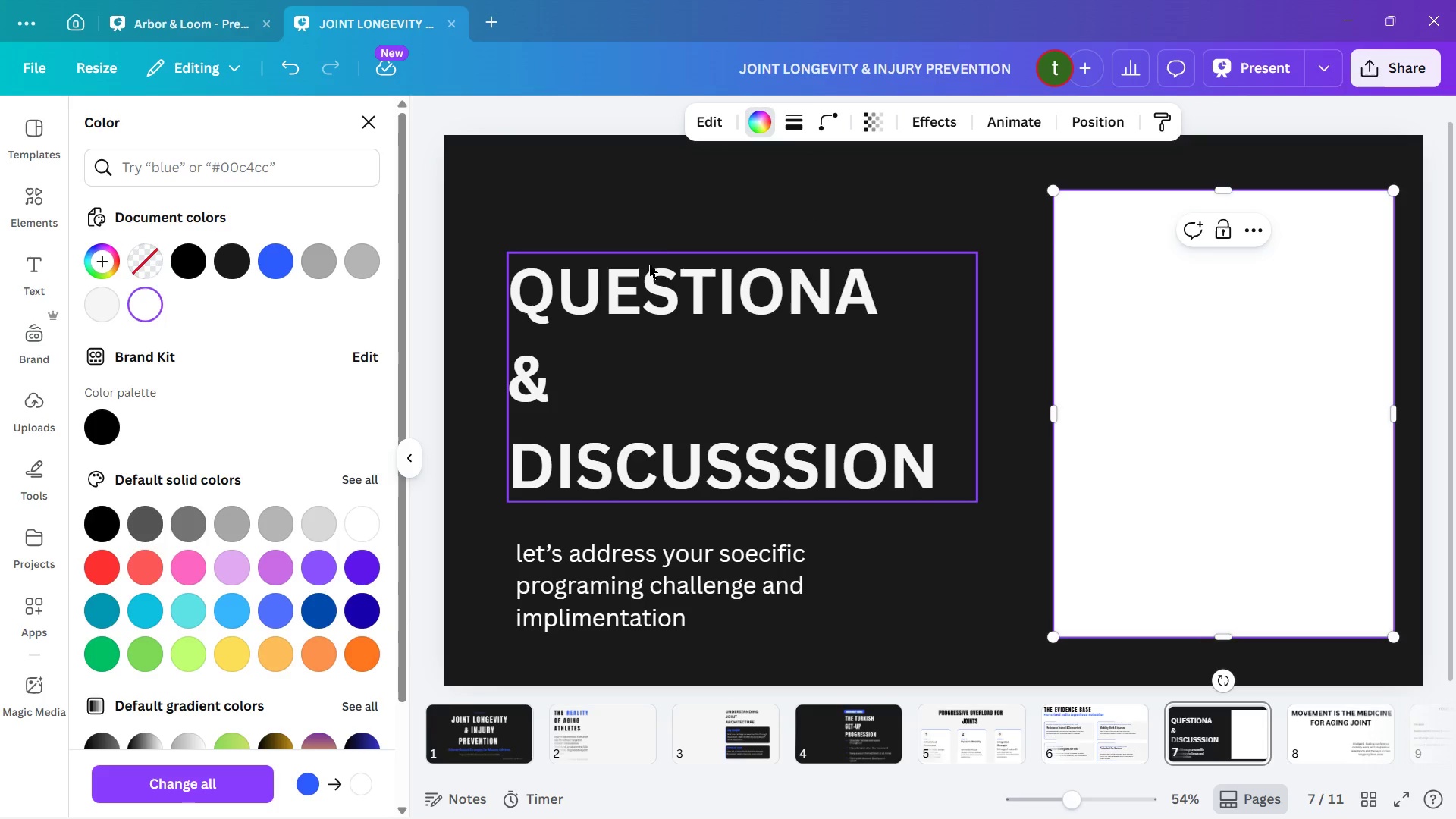 
wait(9.61)
 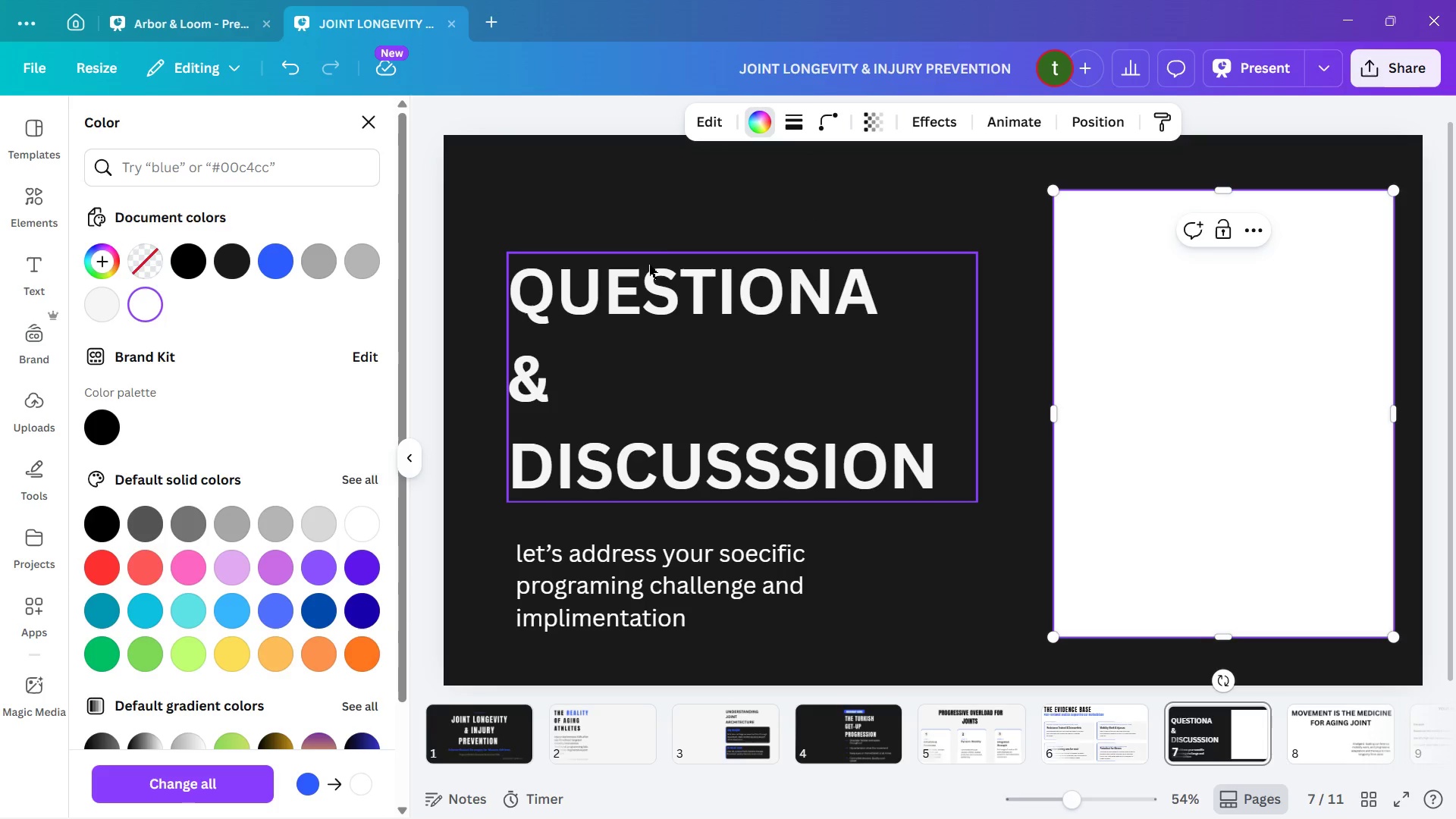 
left_click([375, 124])
 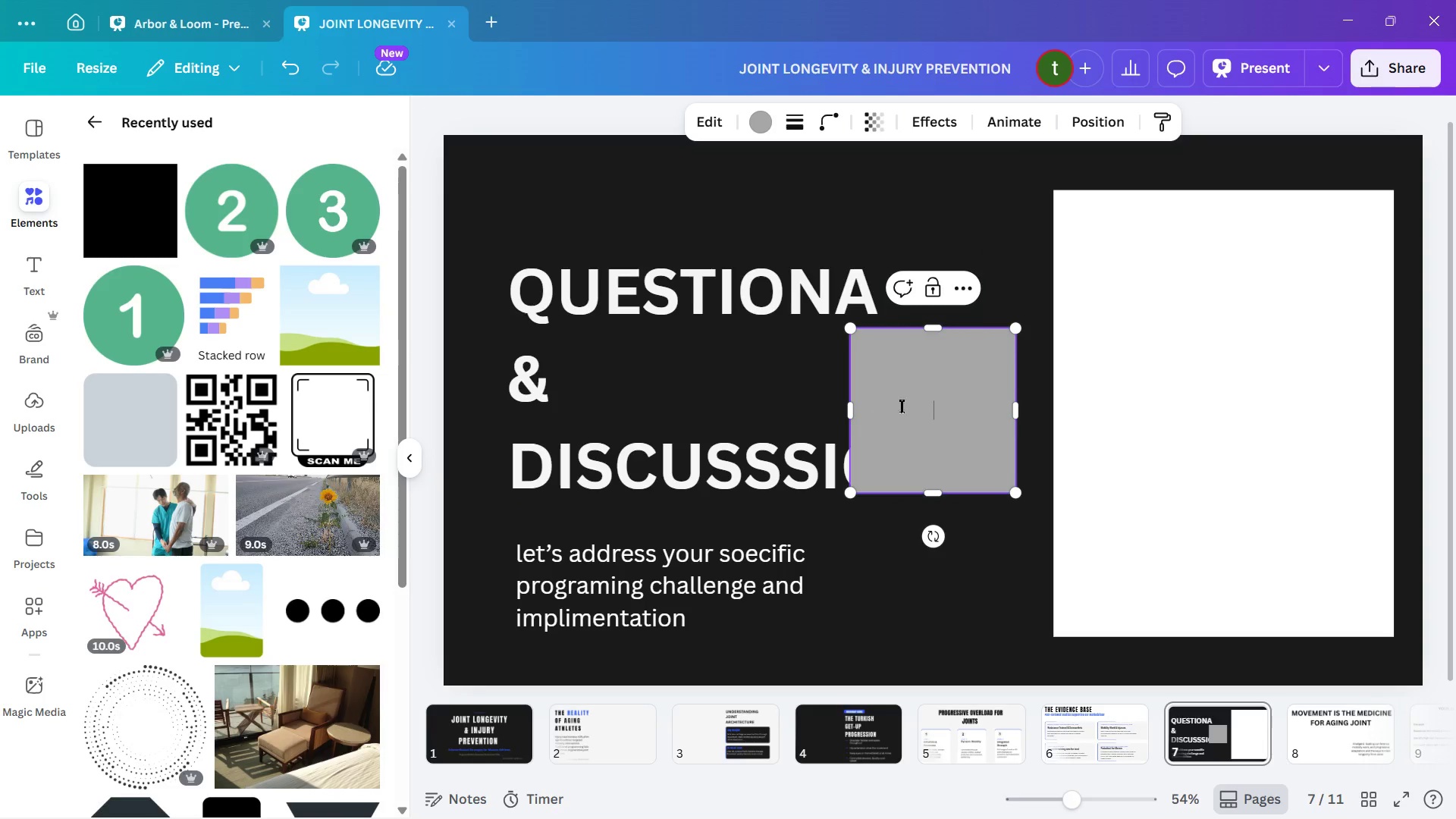 
left_click([962, 359])
 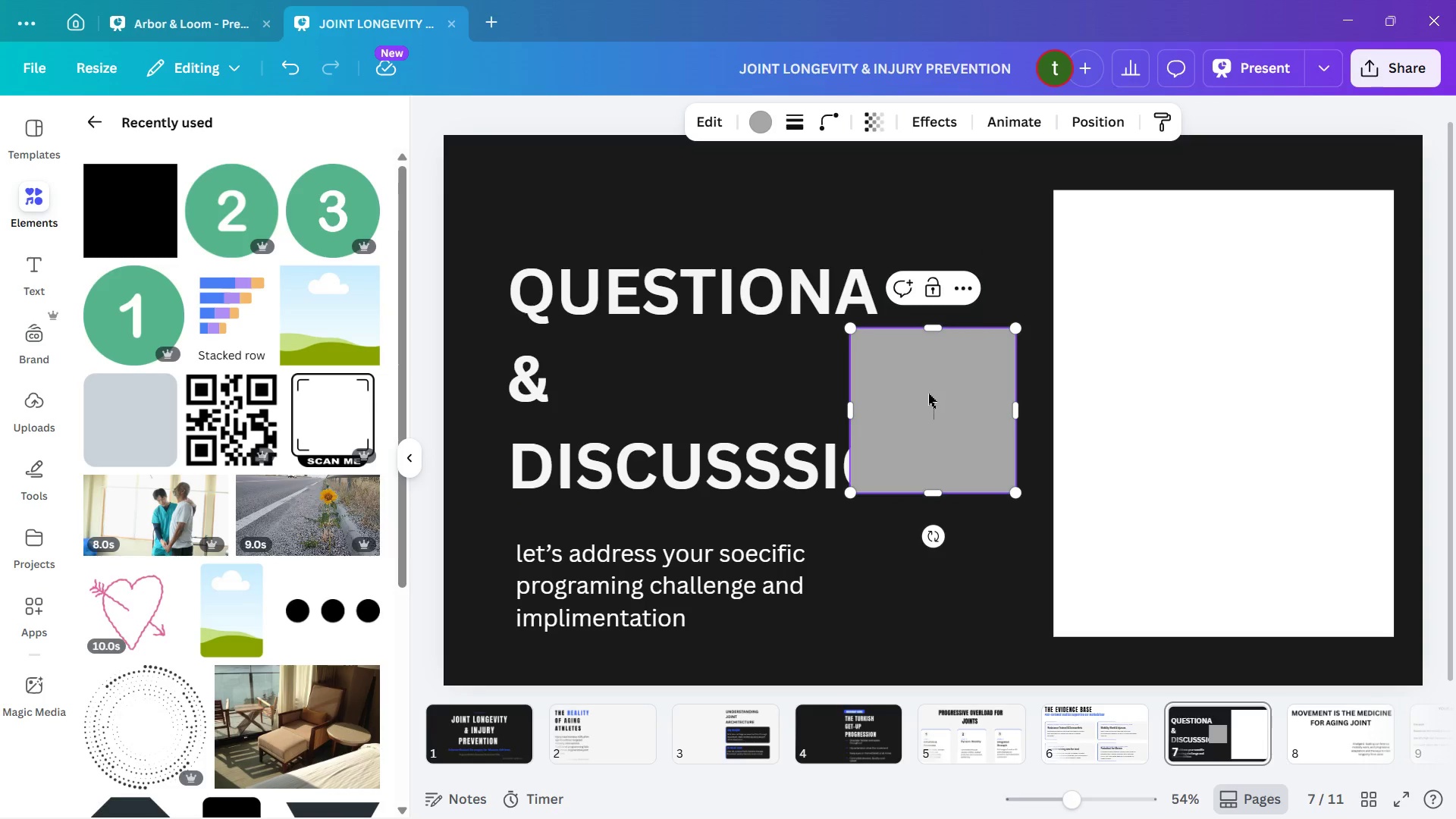 
left_click_drag(start_coordinate=[928, 394], to_coordinate=[1219, 396])
 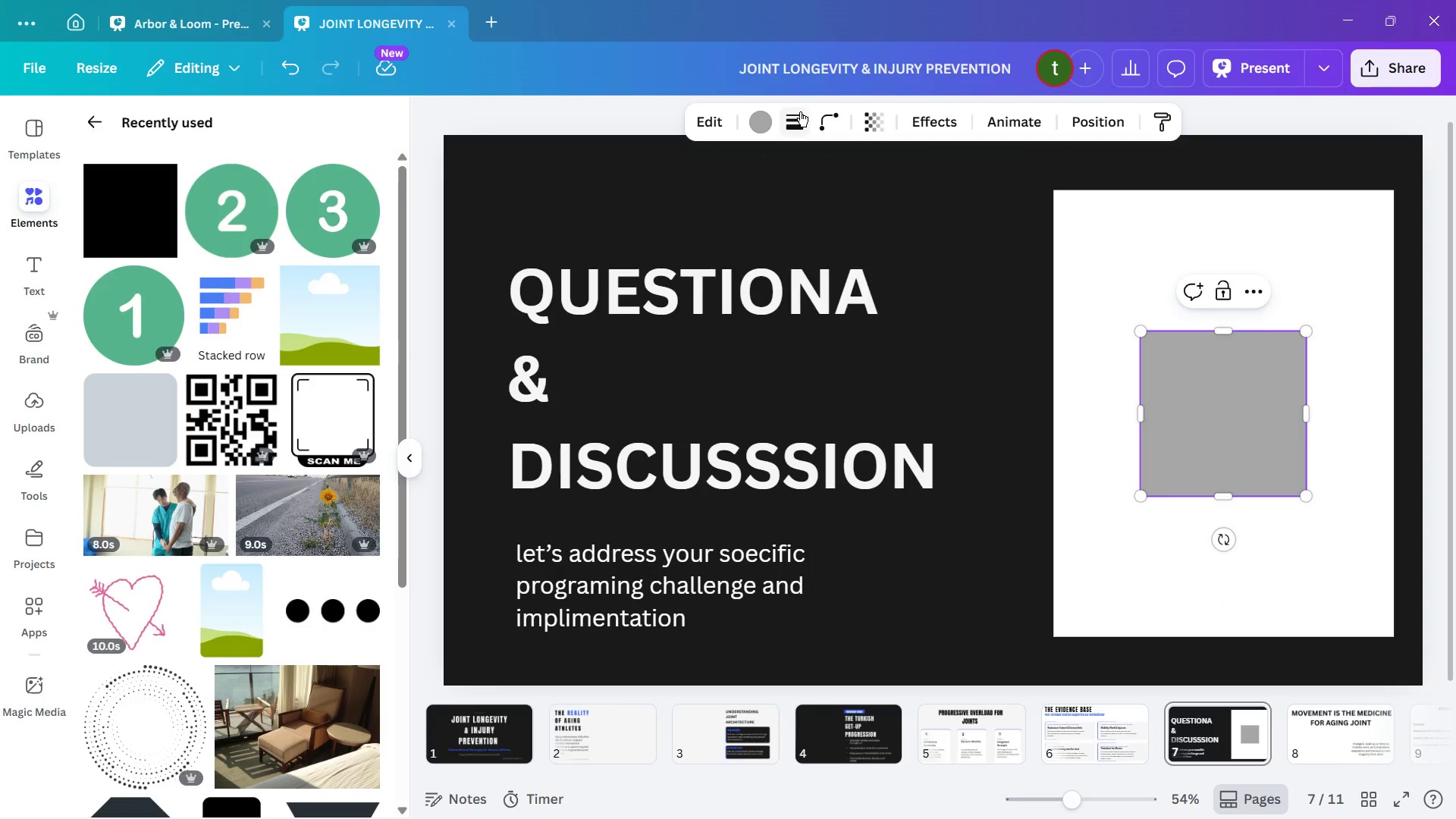 
wait(5.88)
 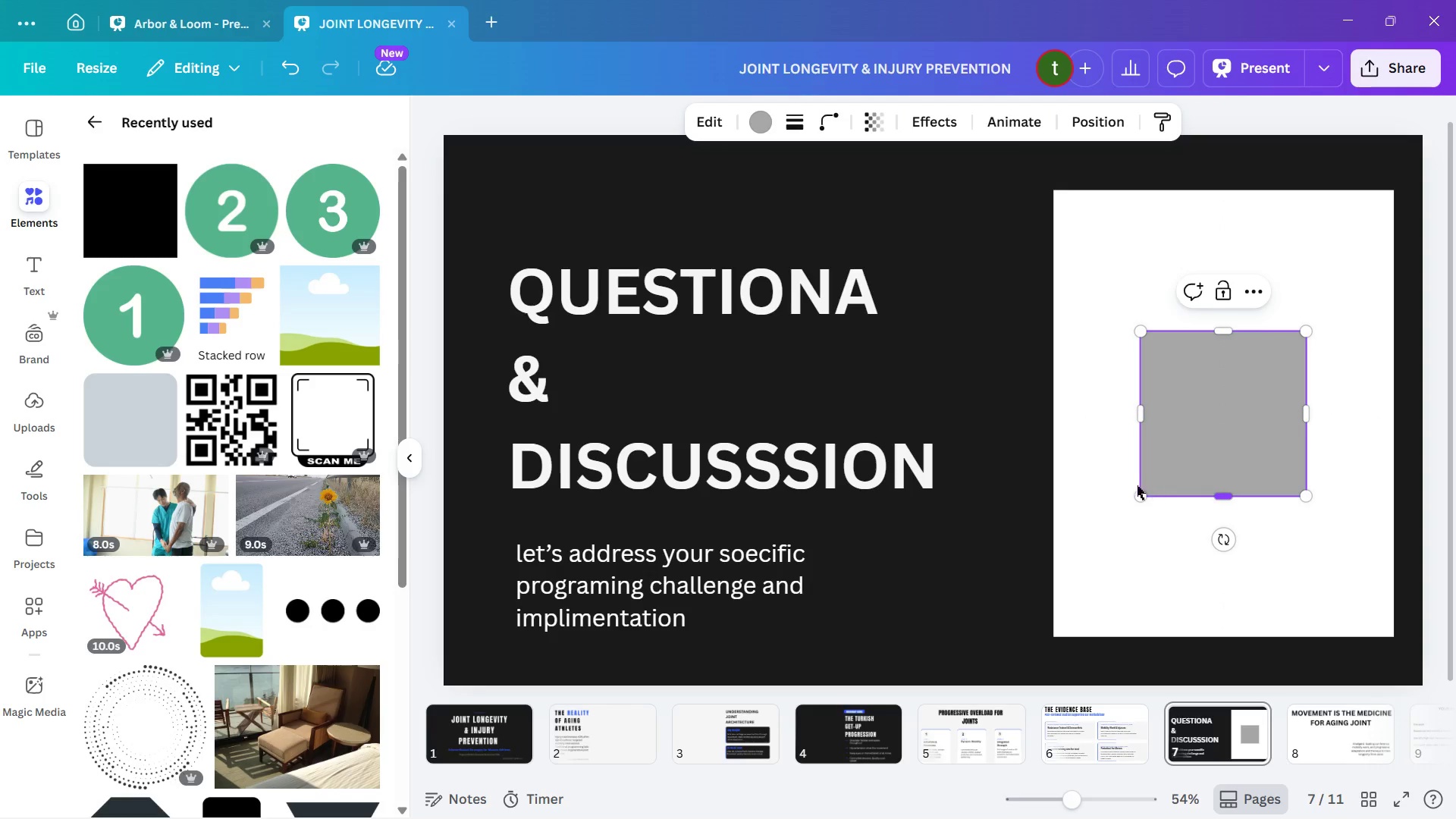 
left_click([796, 180])
 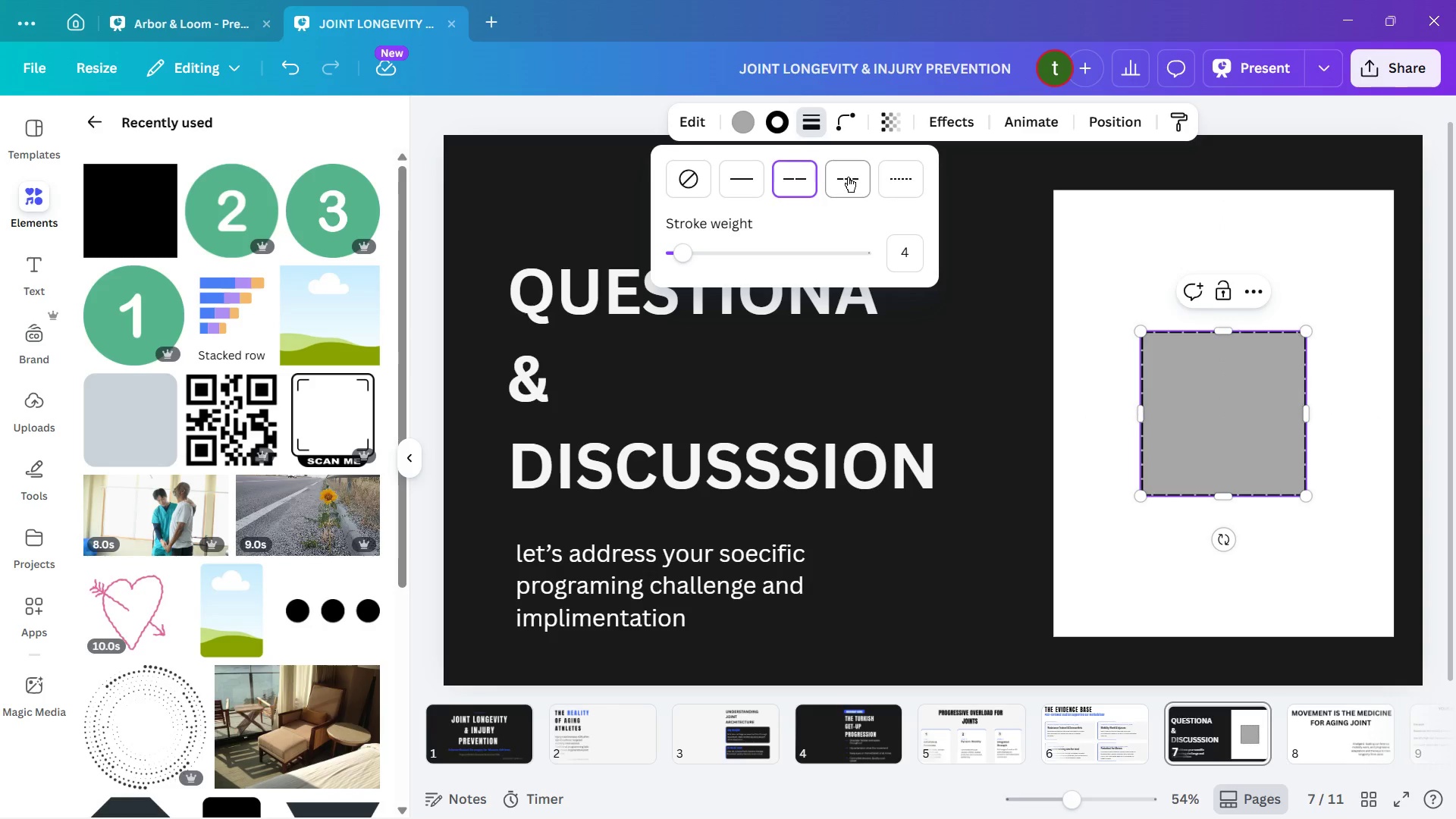 
left_click([849, 177])
 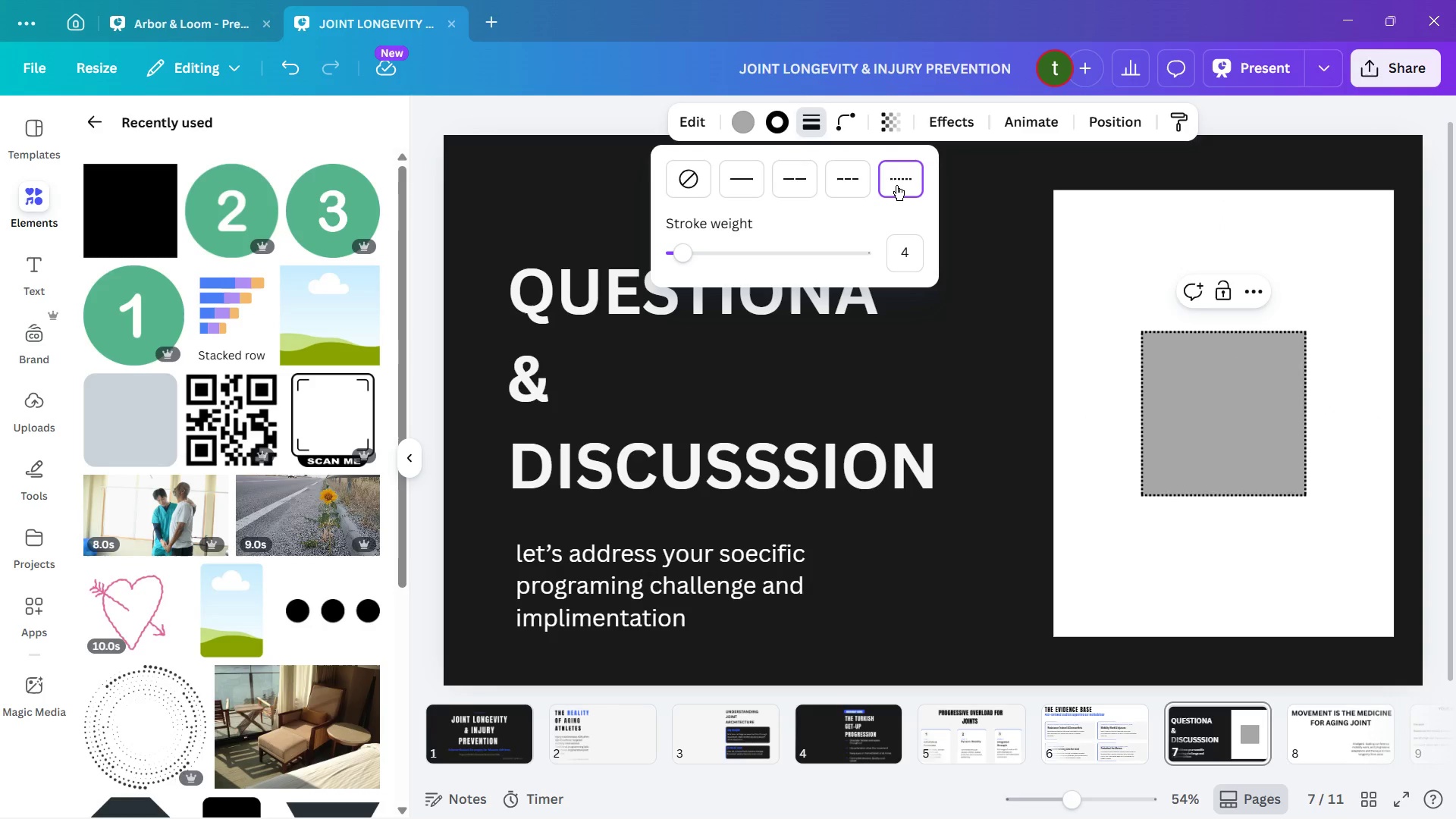 
left_click([852, 177])
 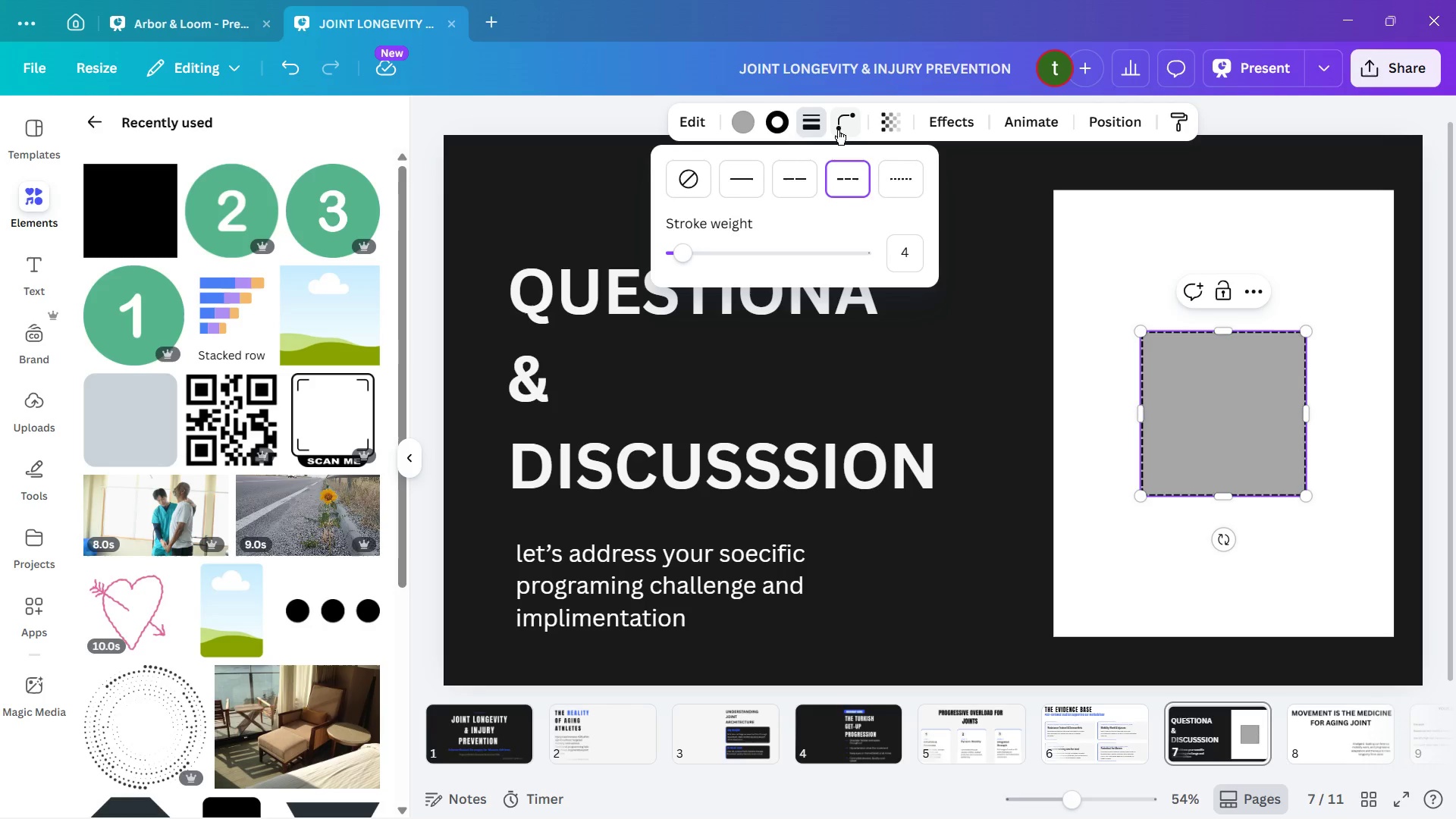 
wait(5.36)
 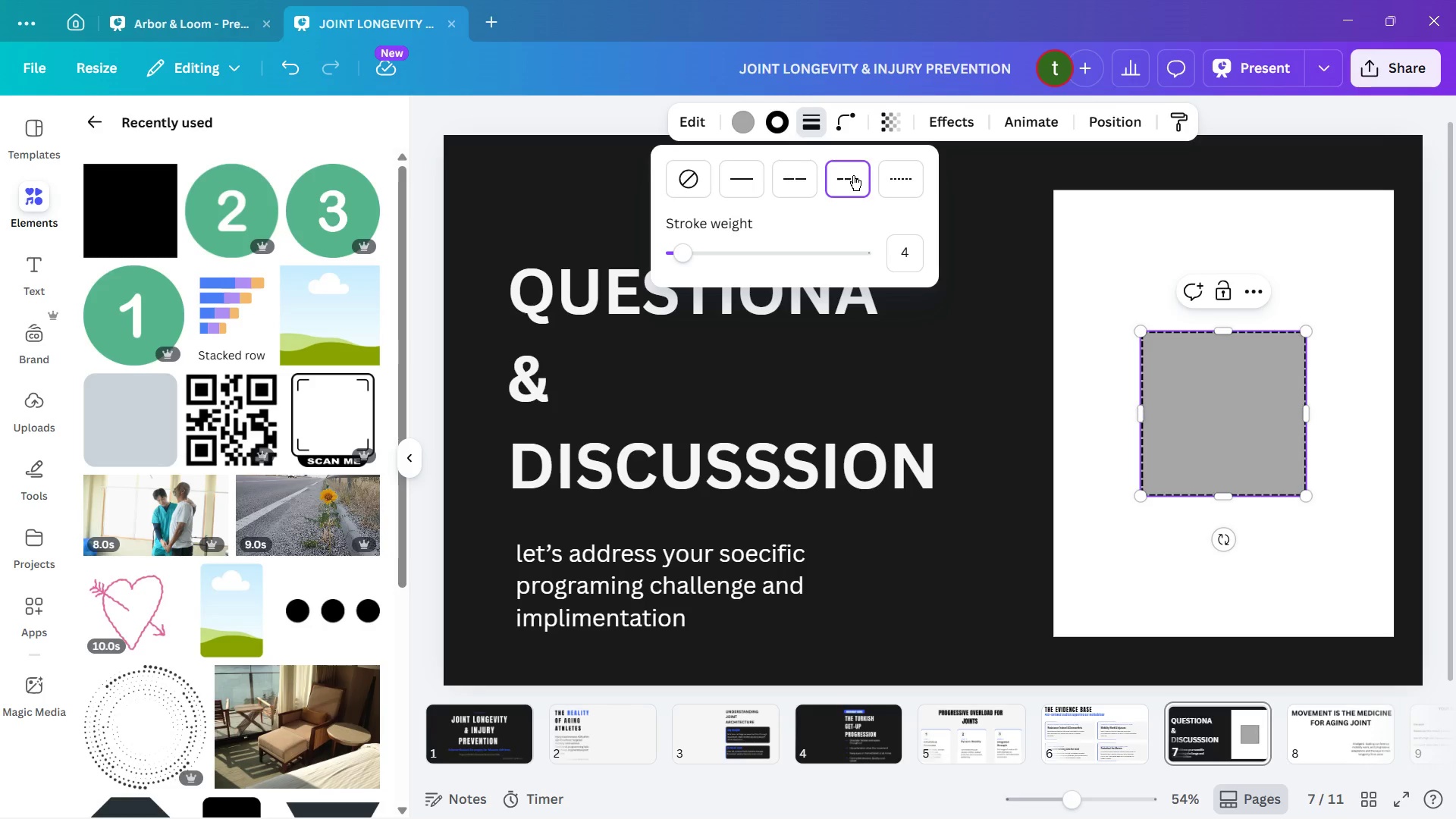 
left_click([767, 199])
 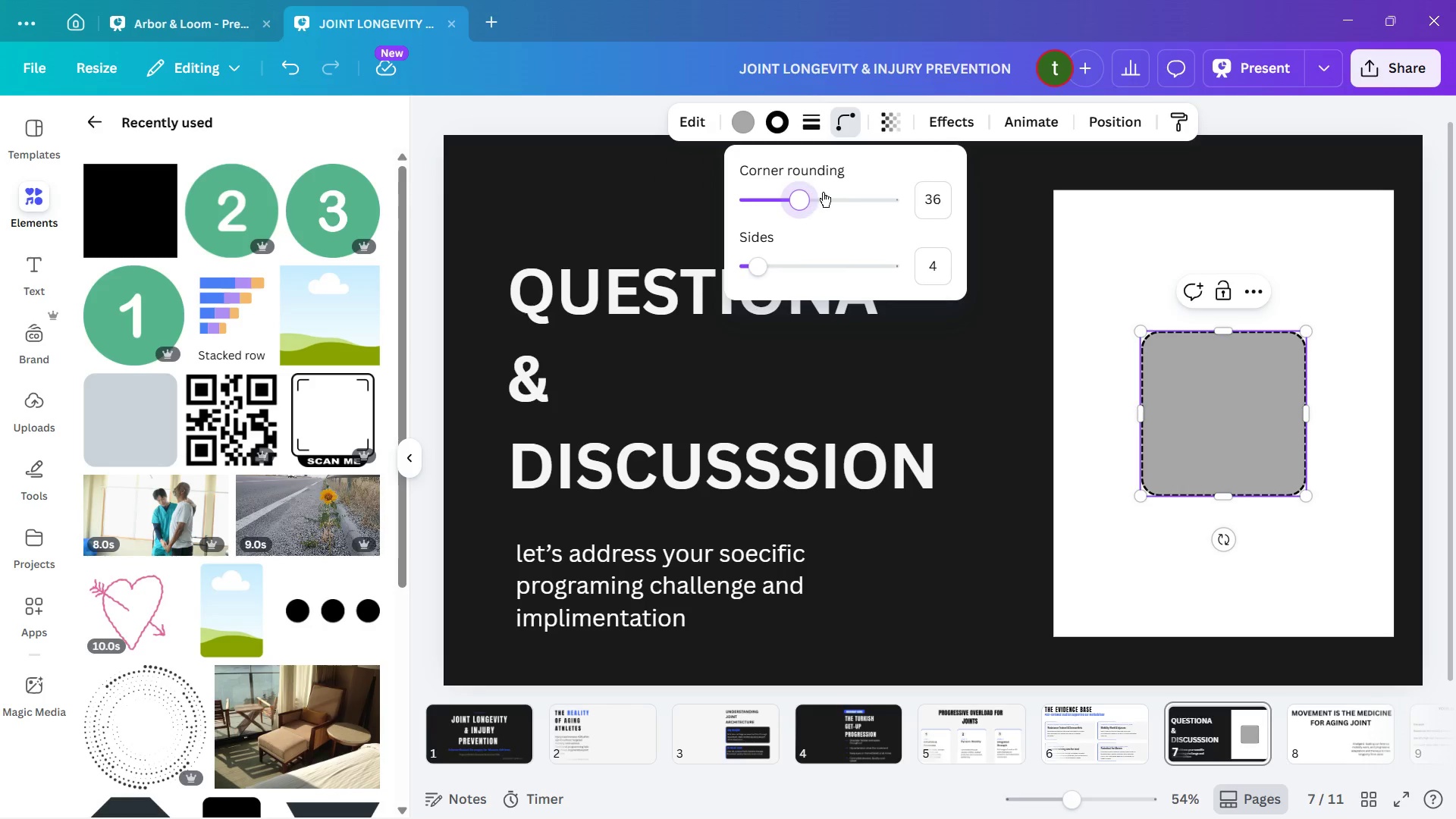 
left_click([826, 193])
 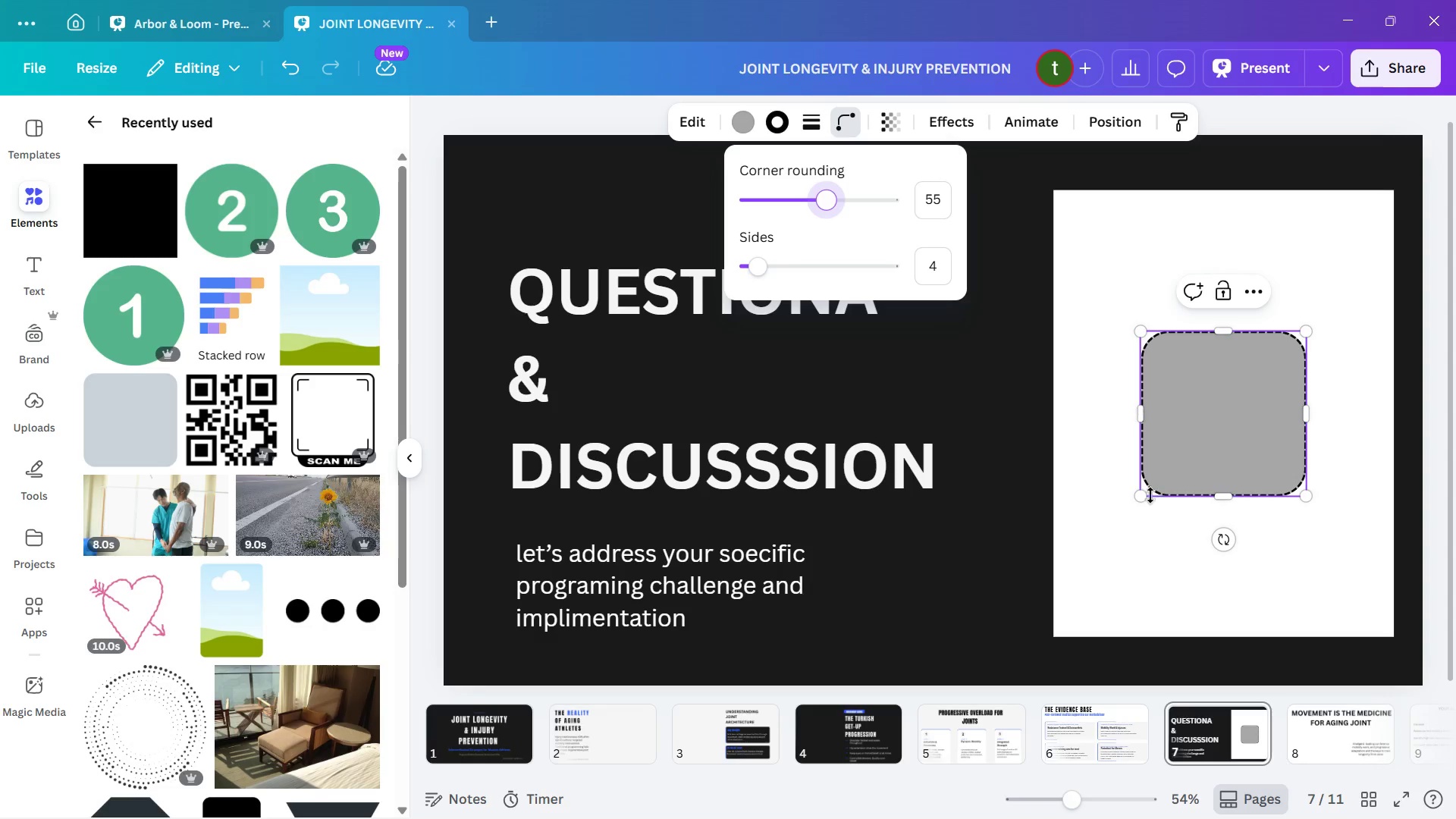 
left_click([984, 592])
 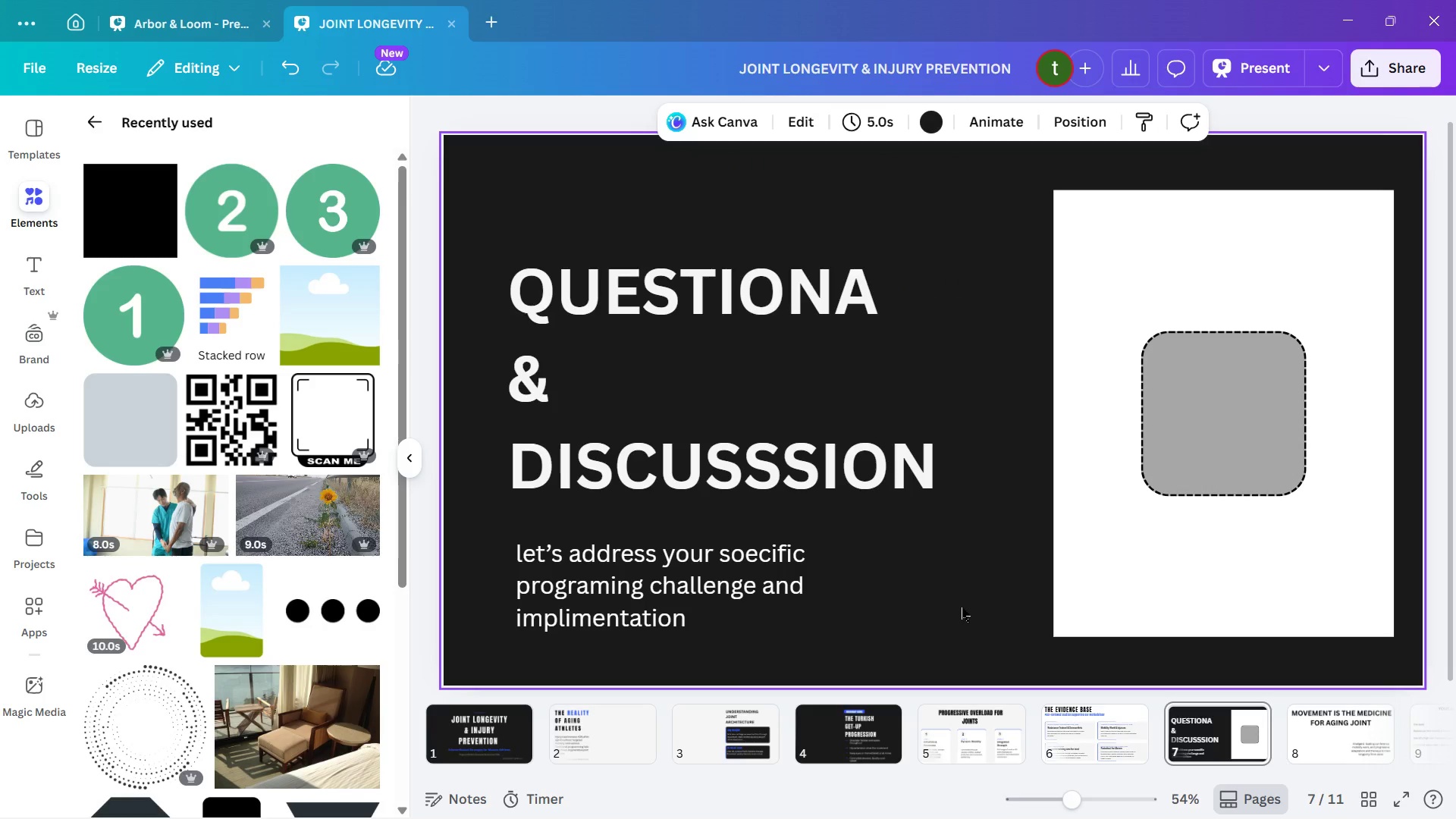 
wait(12.41)
 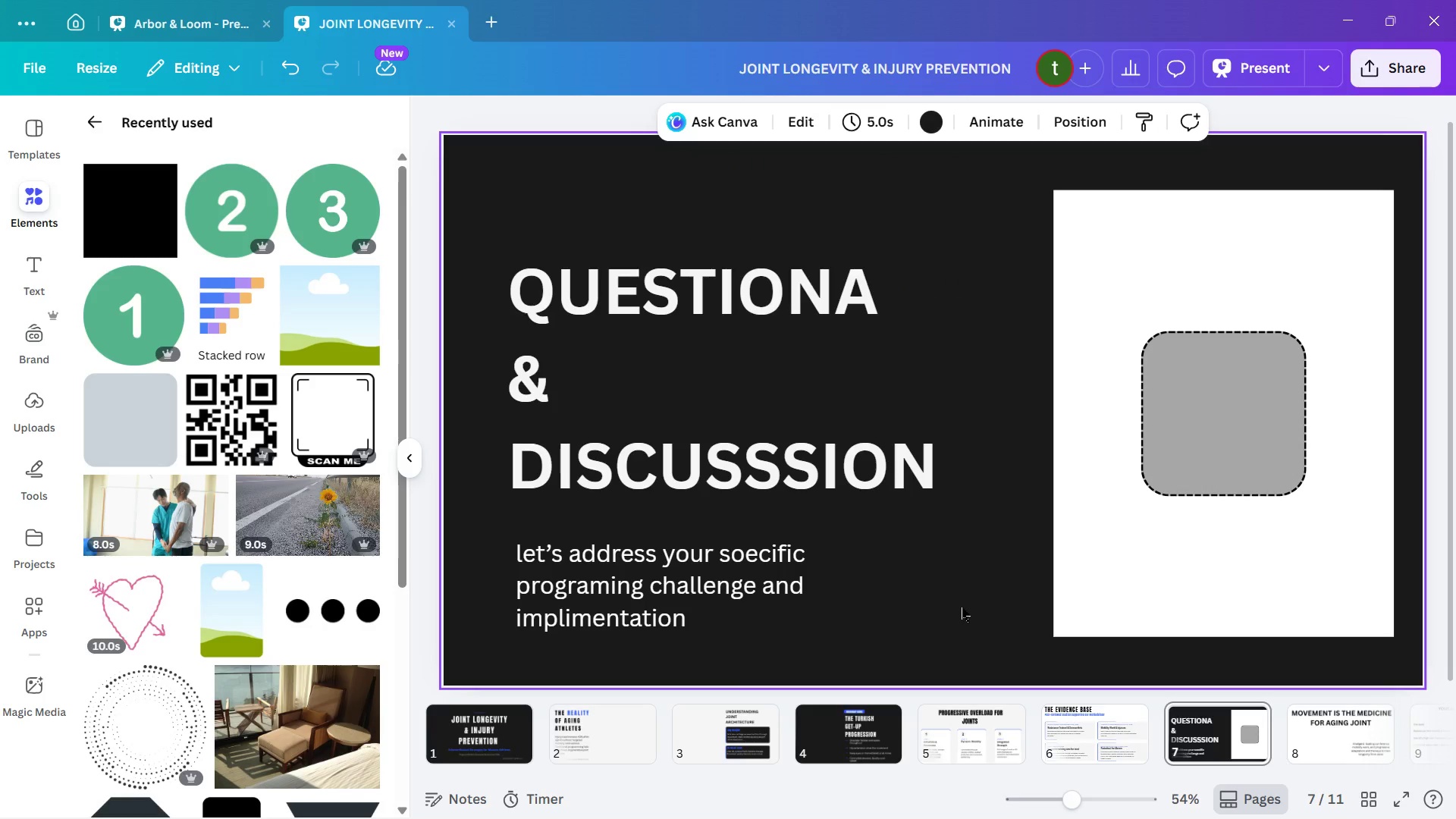 
double_click([858, 297])
 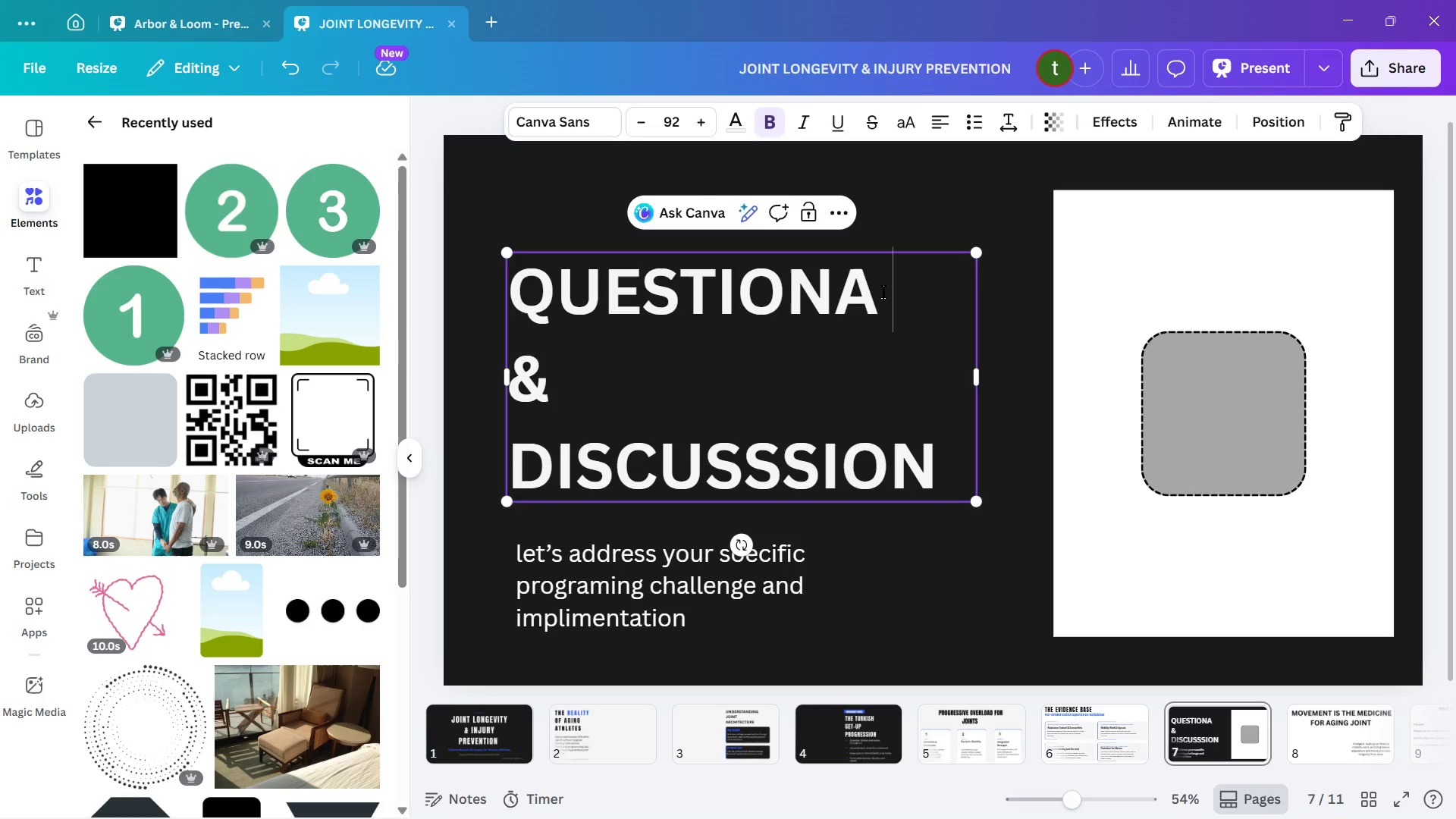 
key(Backspace)
 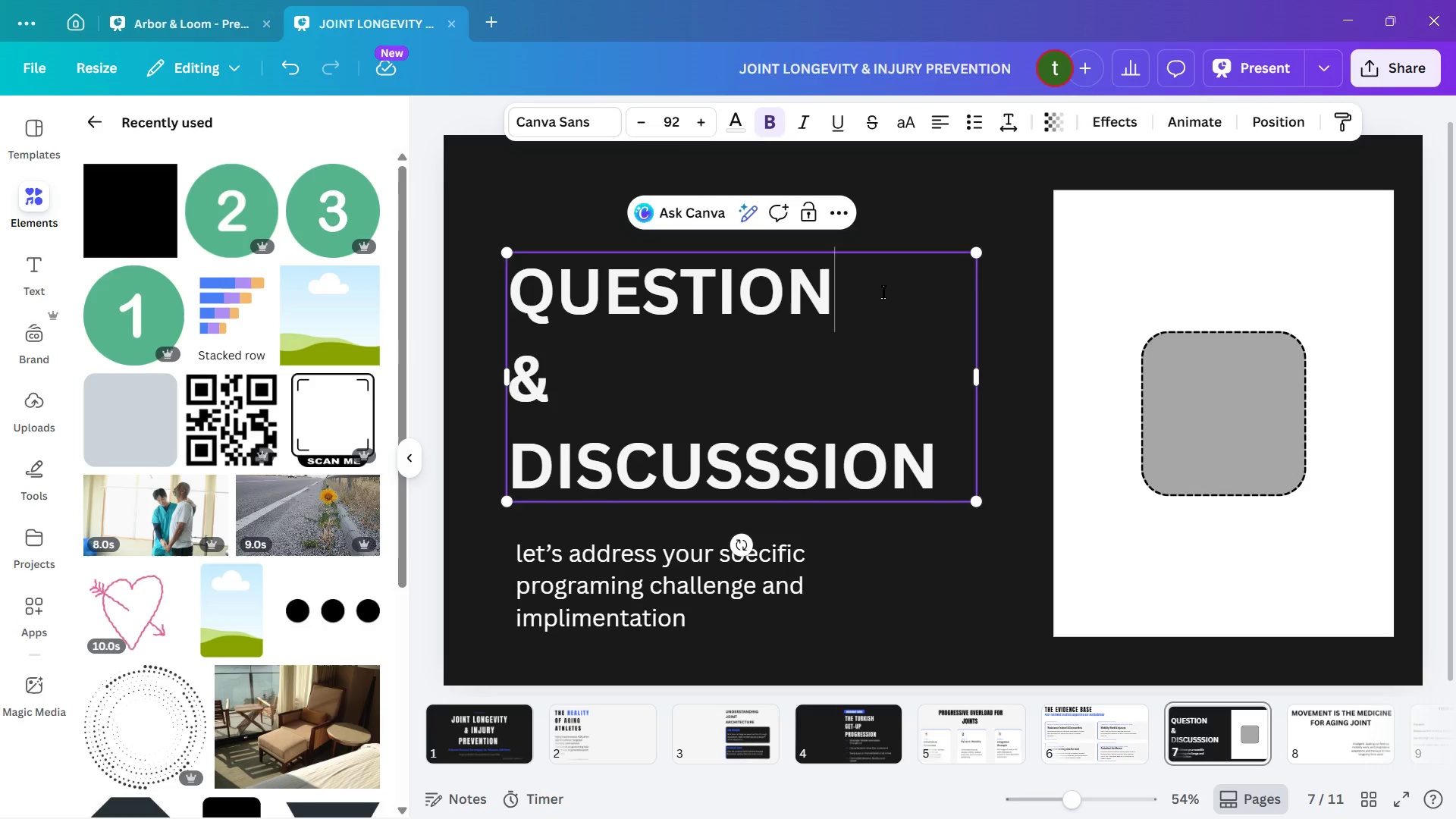 
key(Backspace)
 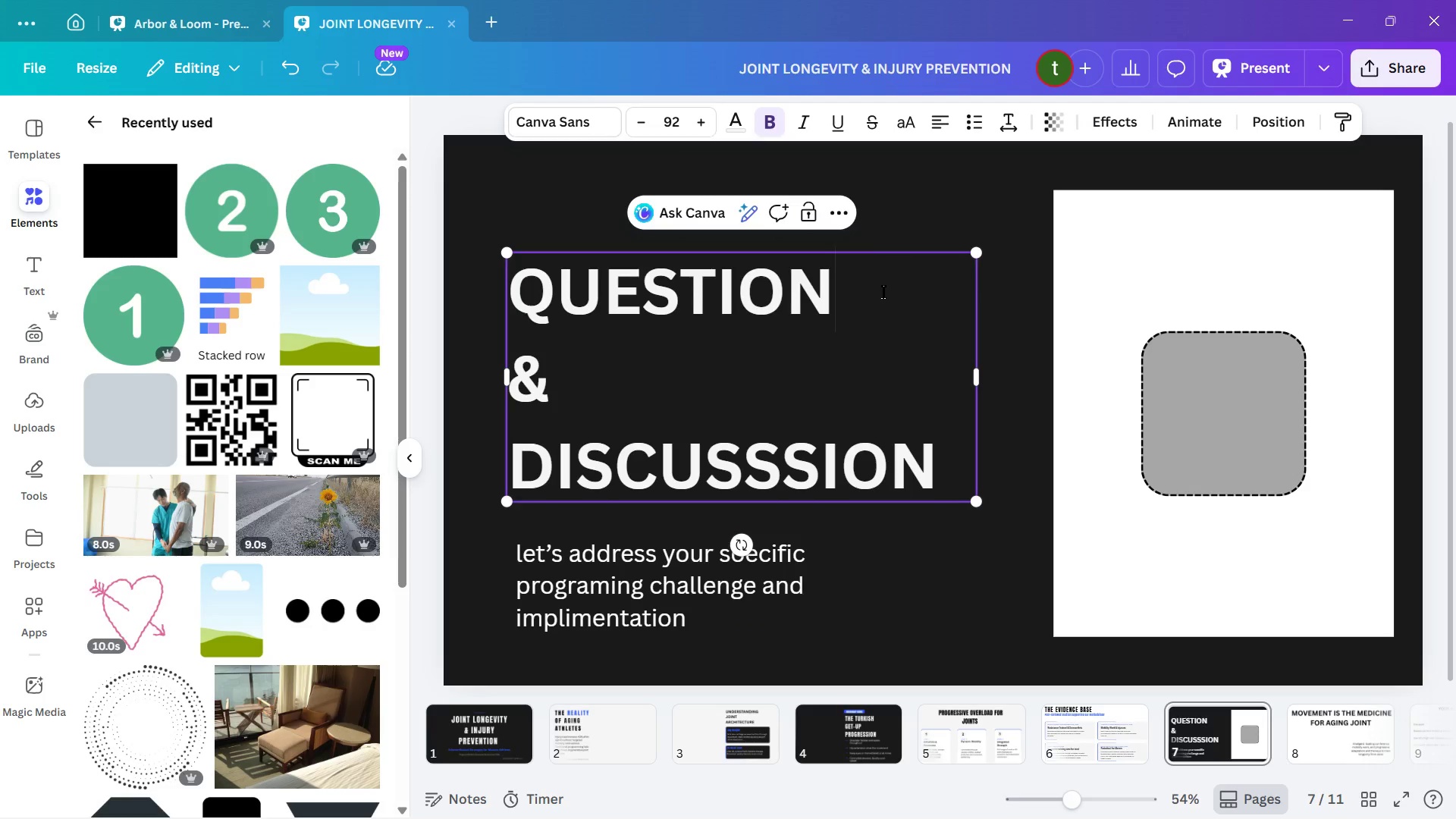 
key(S)
 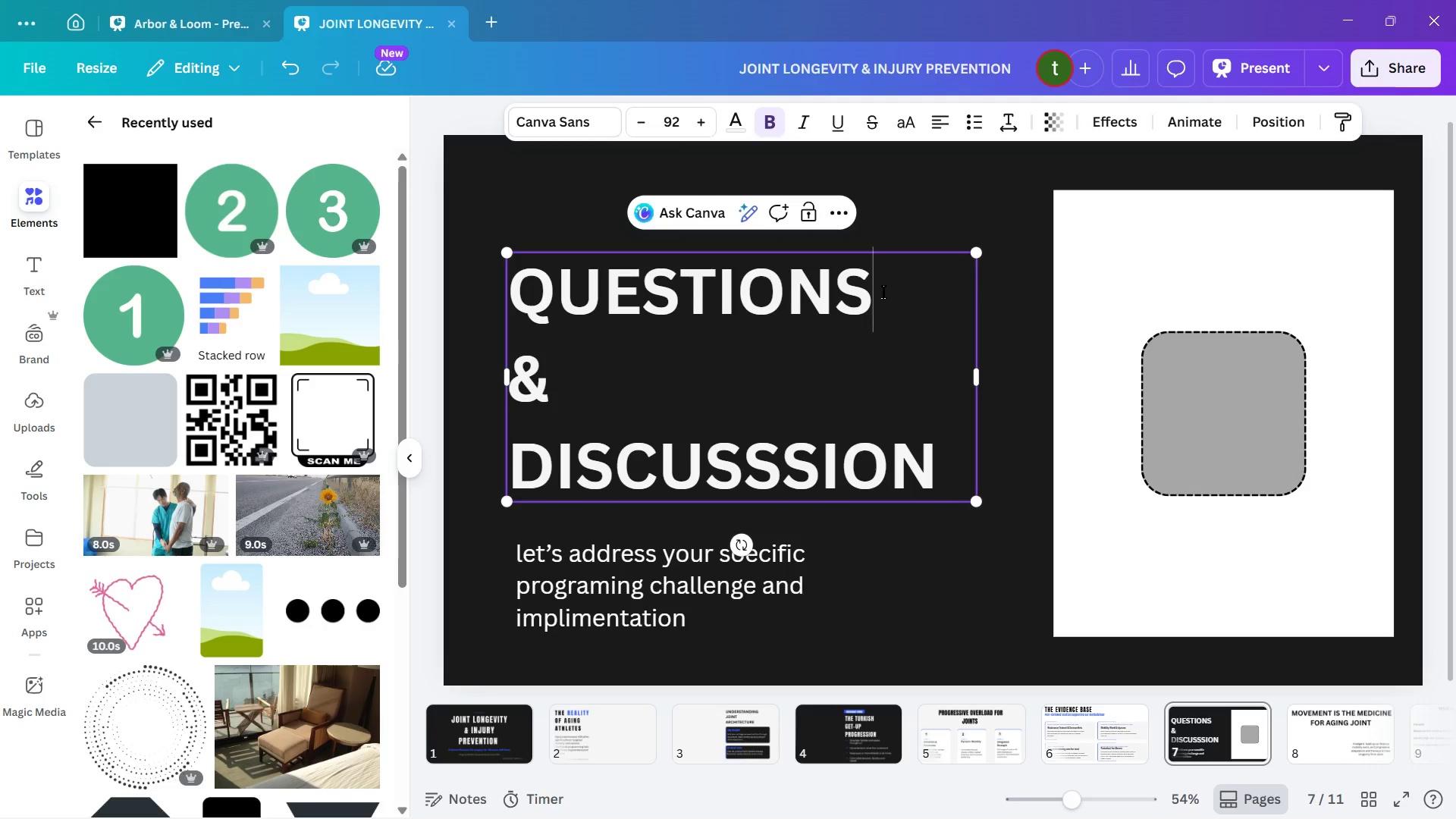 
key(CapsLock)
 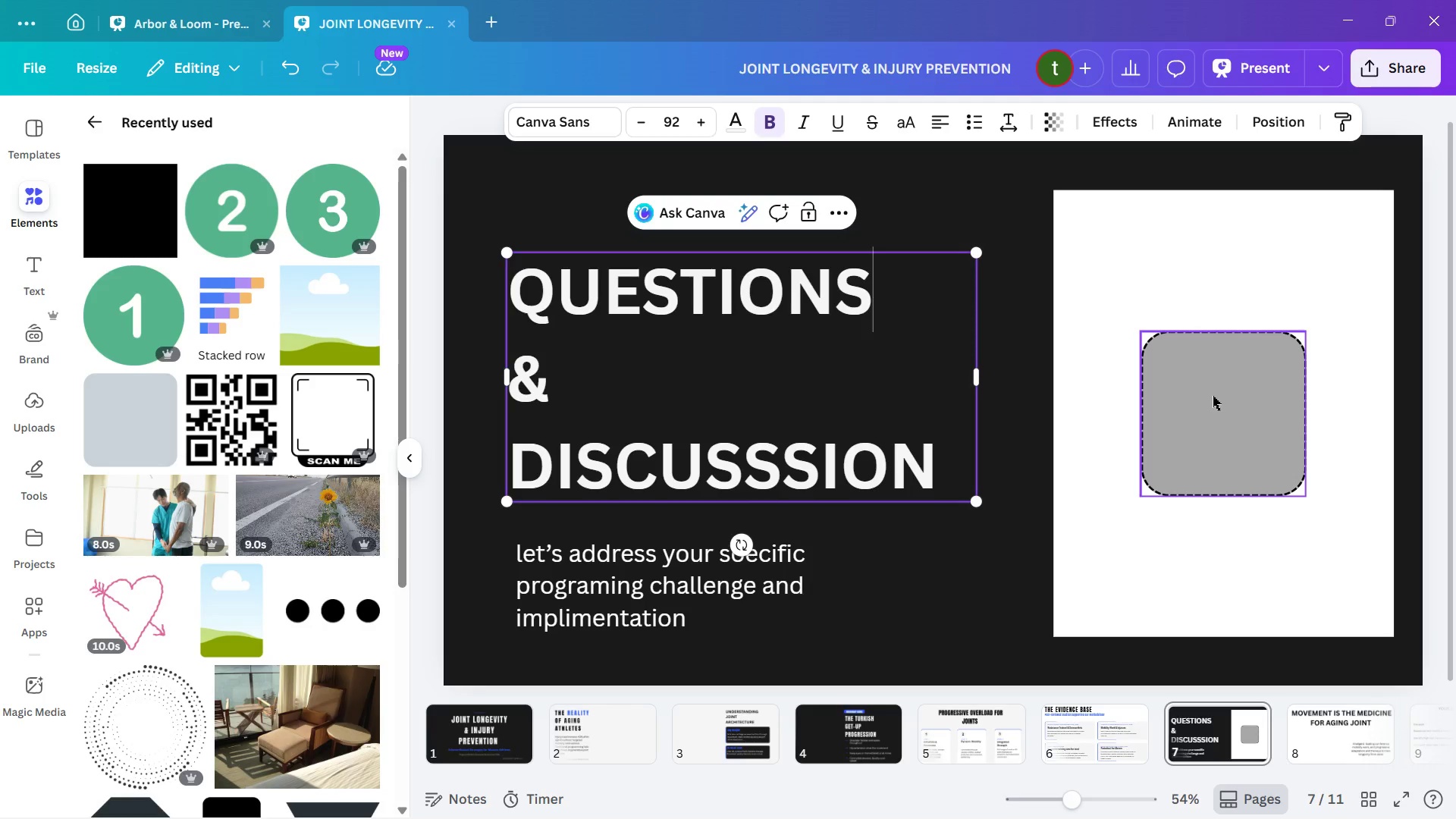 
wait(22.11)
 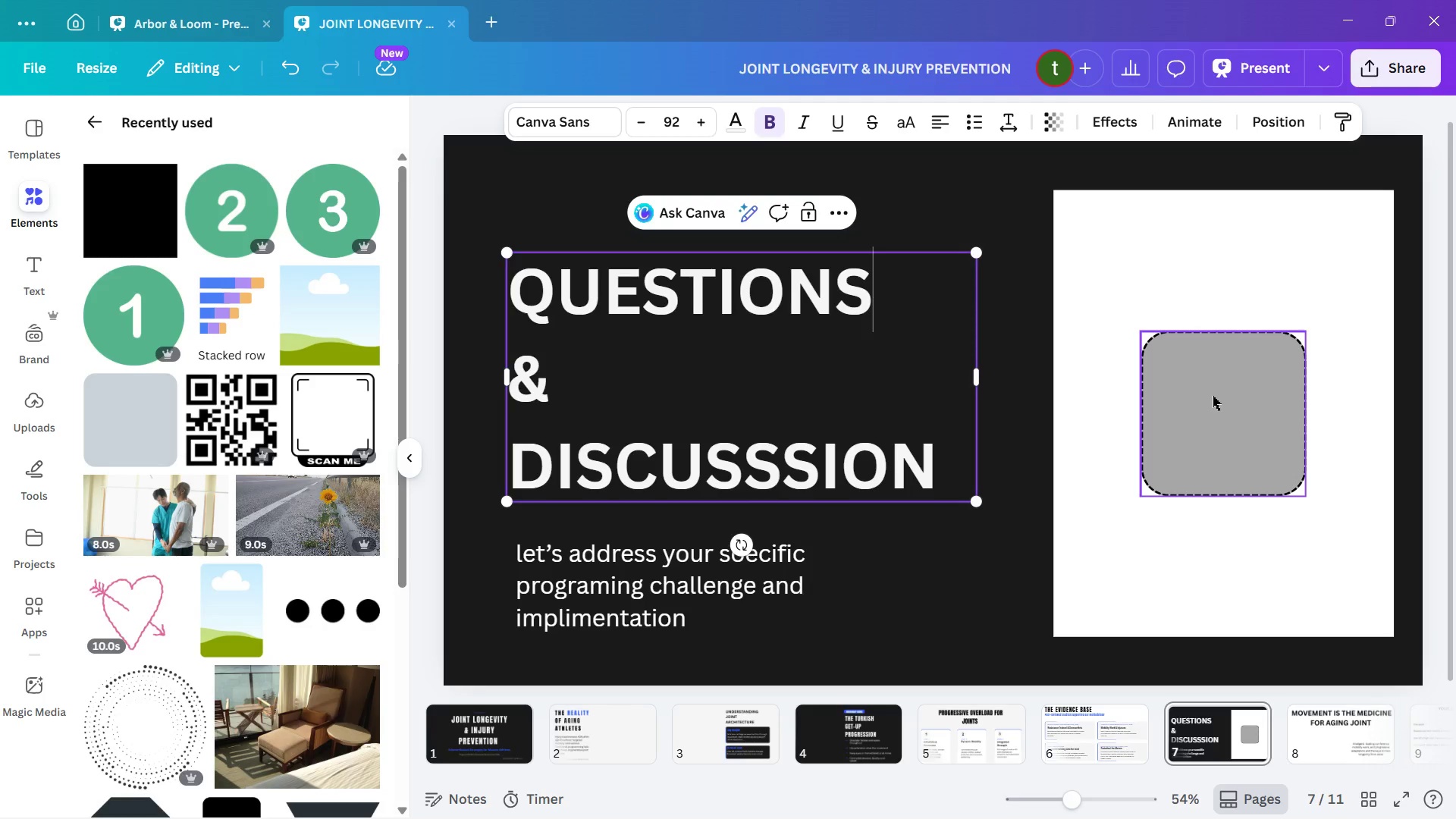 
left_click([1181, 372])
 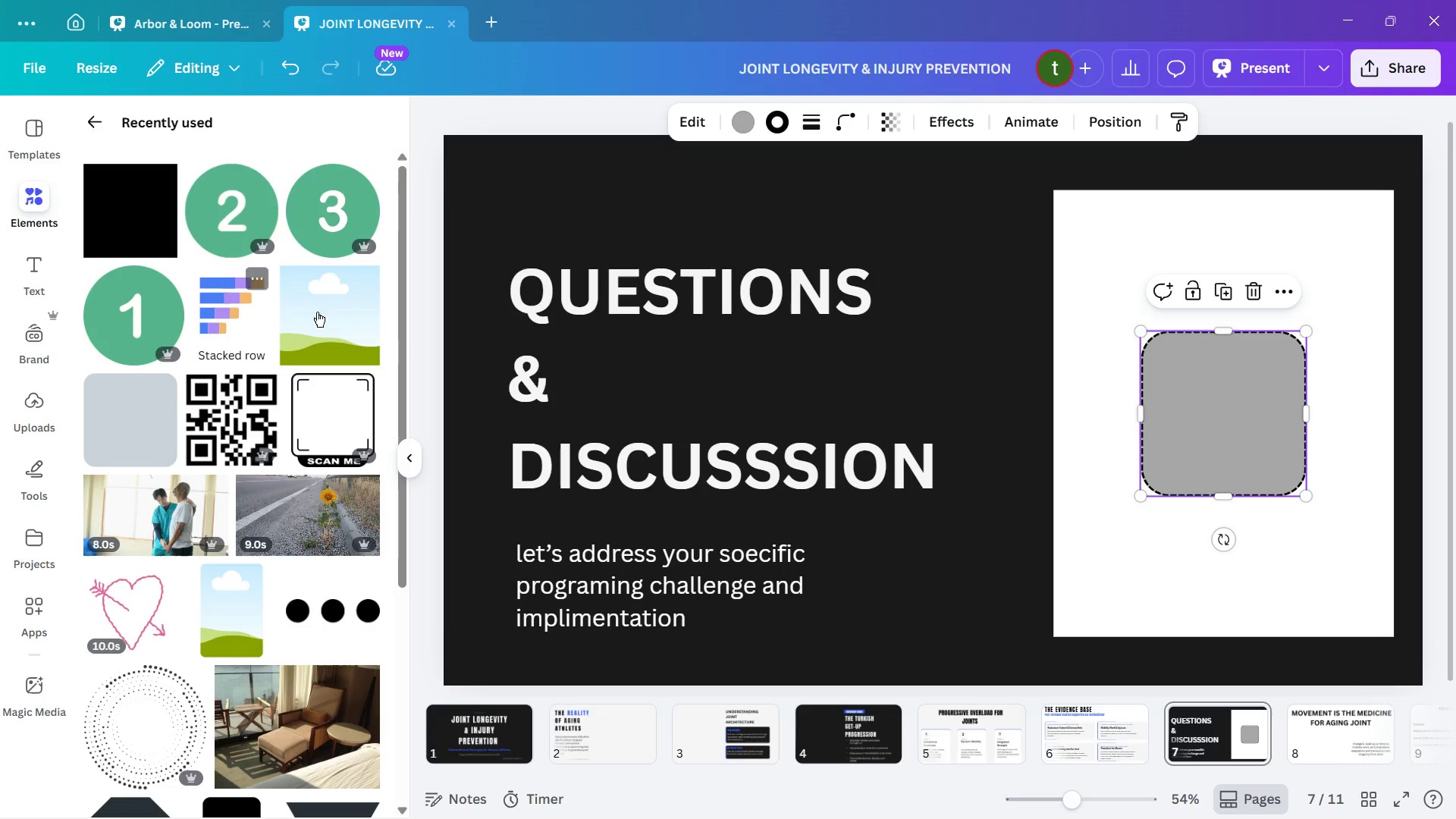 
wait(5.17)
 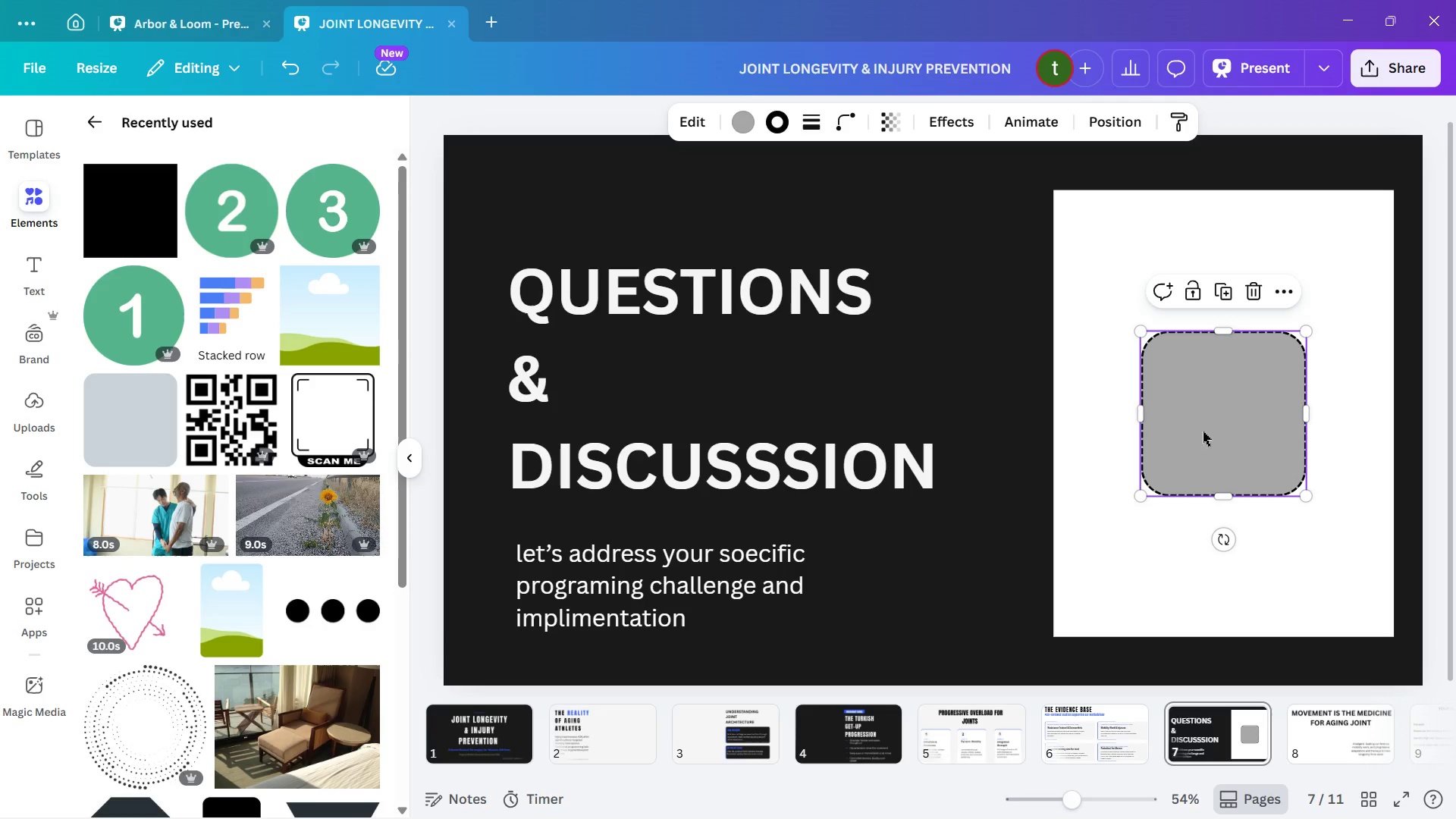 
left_click_drag(start_coordinate=[992, 399], to_coordinate=[1295, 409])
 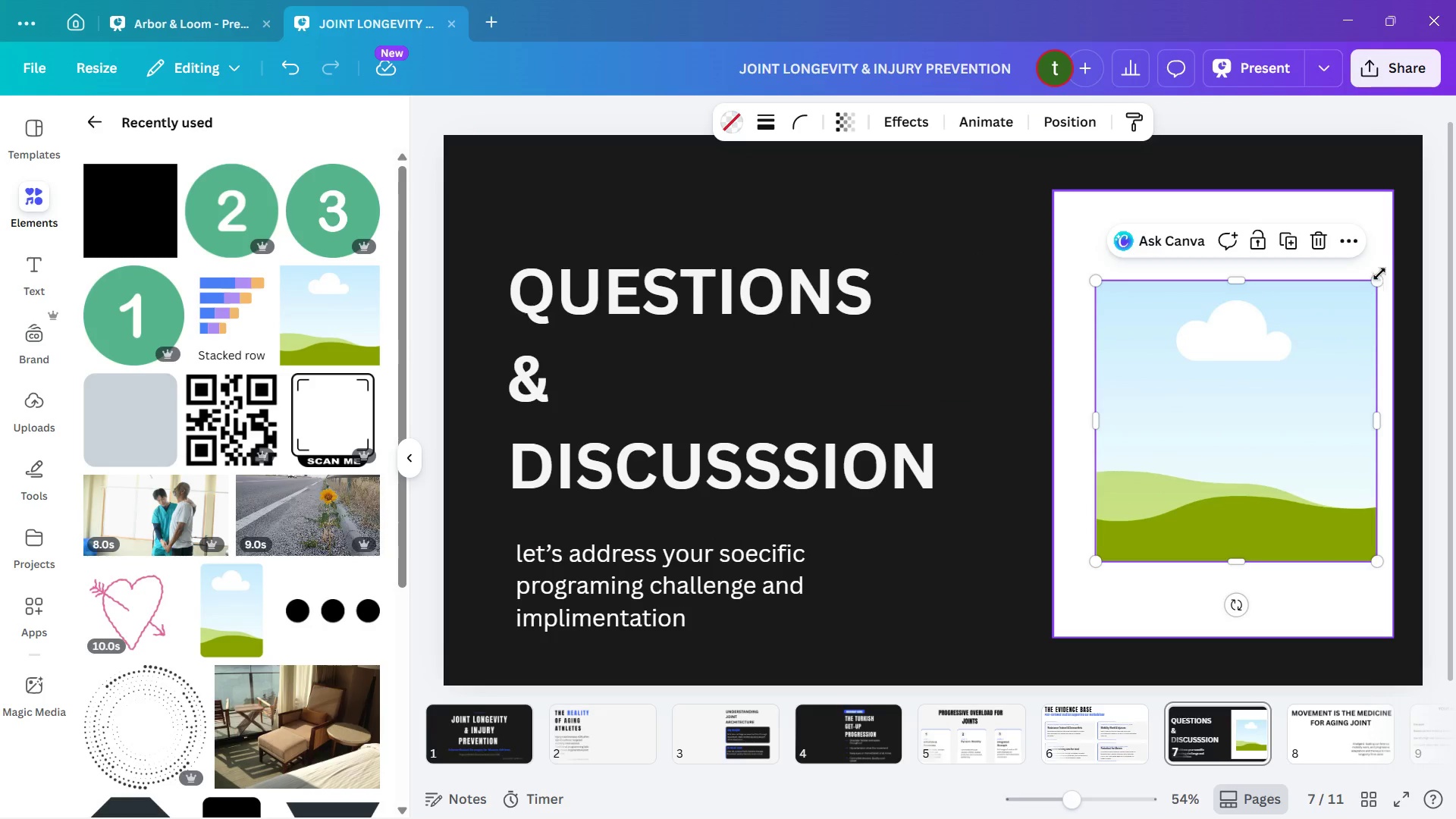 
left_click_drag(start_coordinate=[1380, 275], to_coordinate=[1279, 325])
 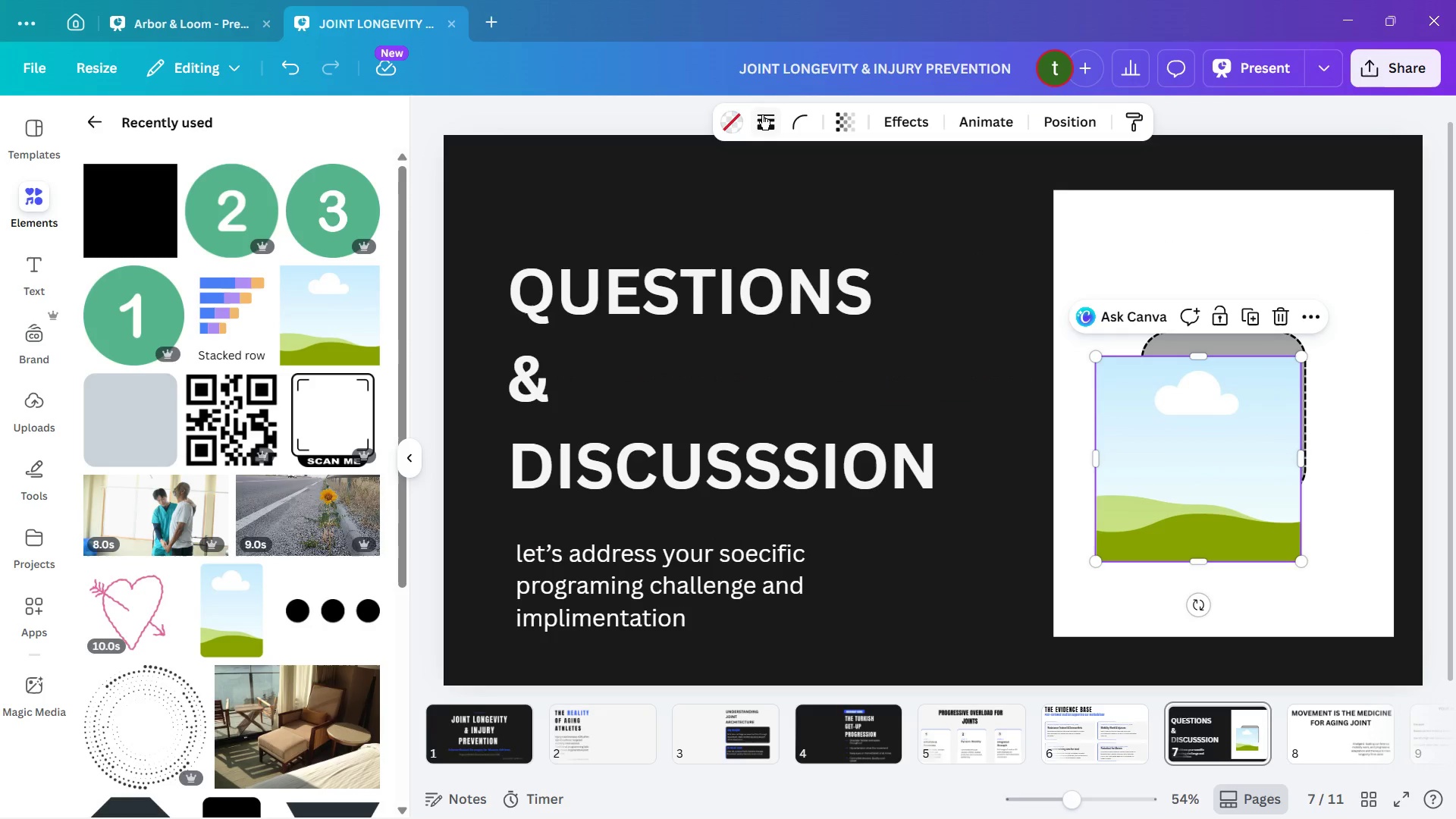 
left_click([762, 115])
 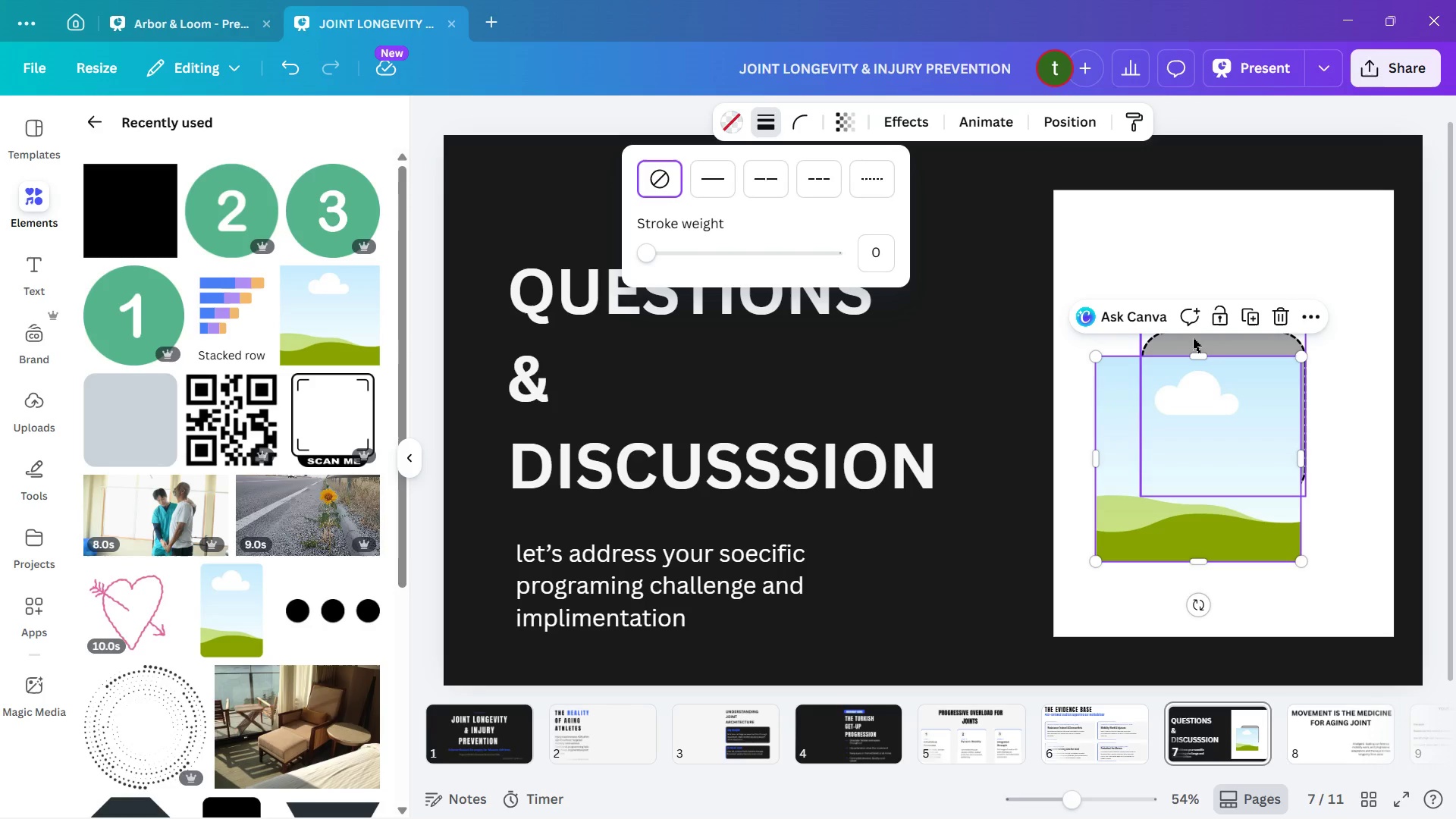 
right_click([1164, 346])
 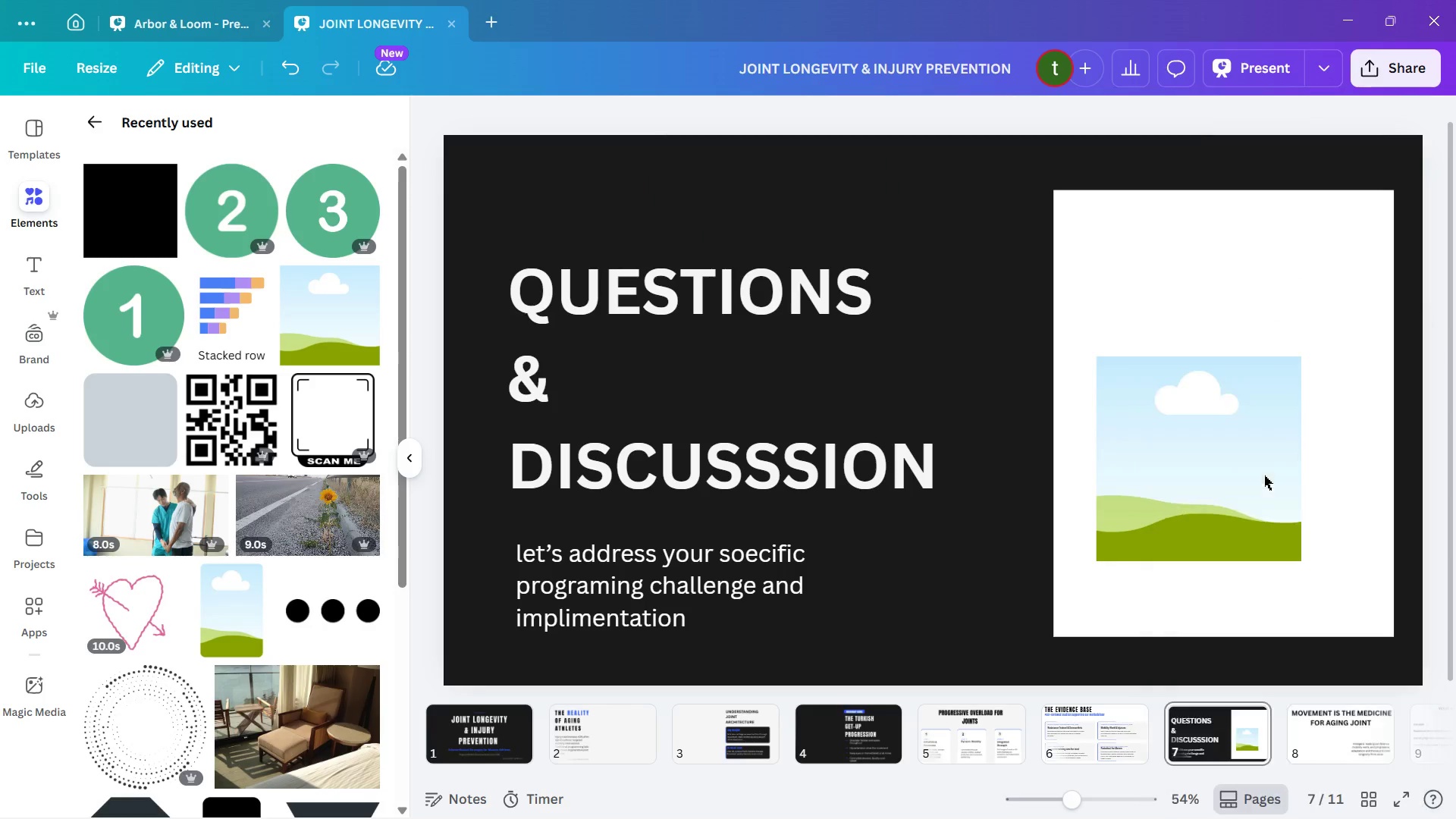 
left_click_drag(start_coordinate=[1188, 447], to_coordinate=[1222, 393])
 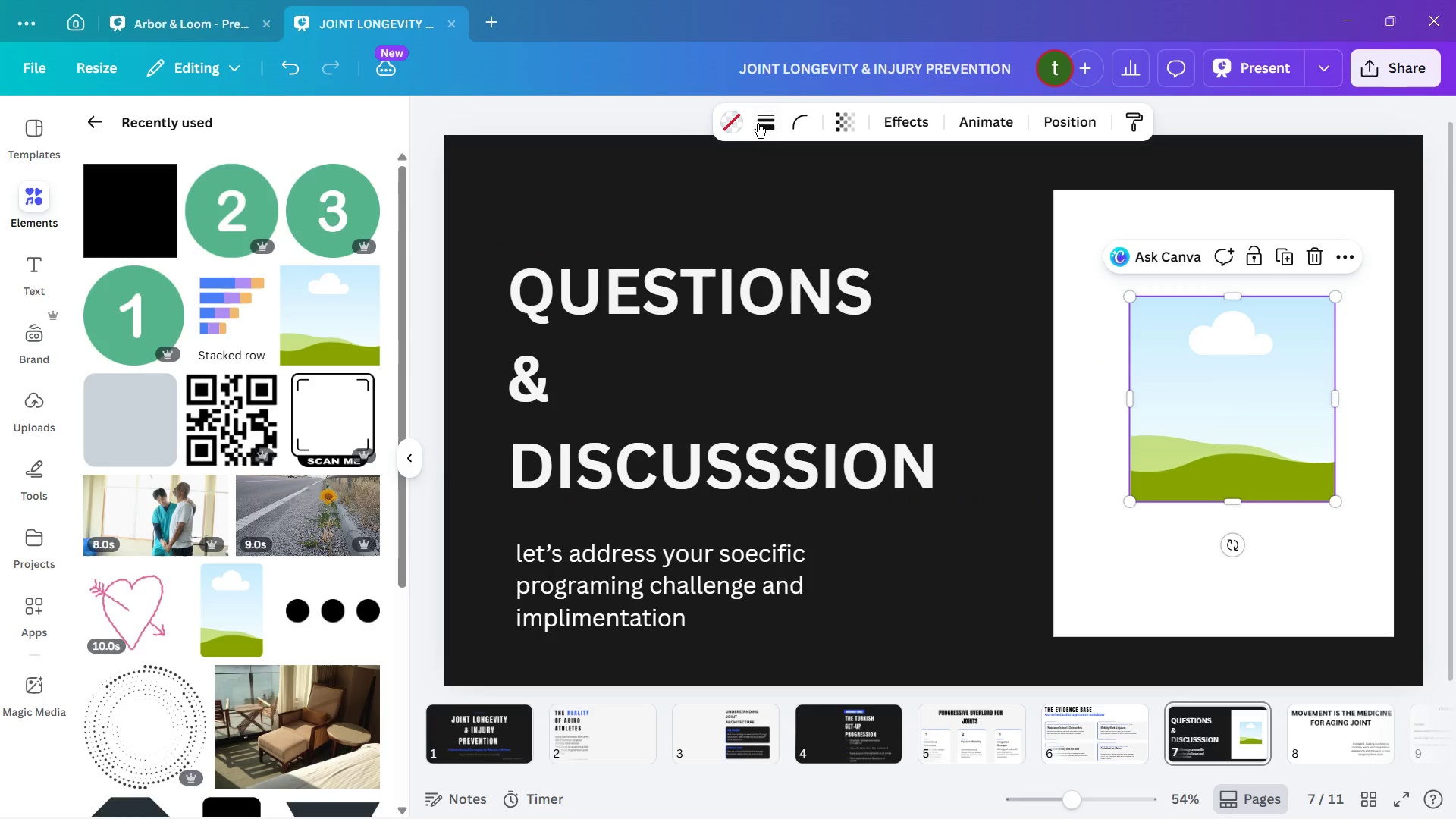 
left_click([757, 122])
 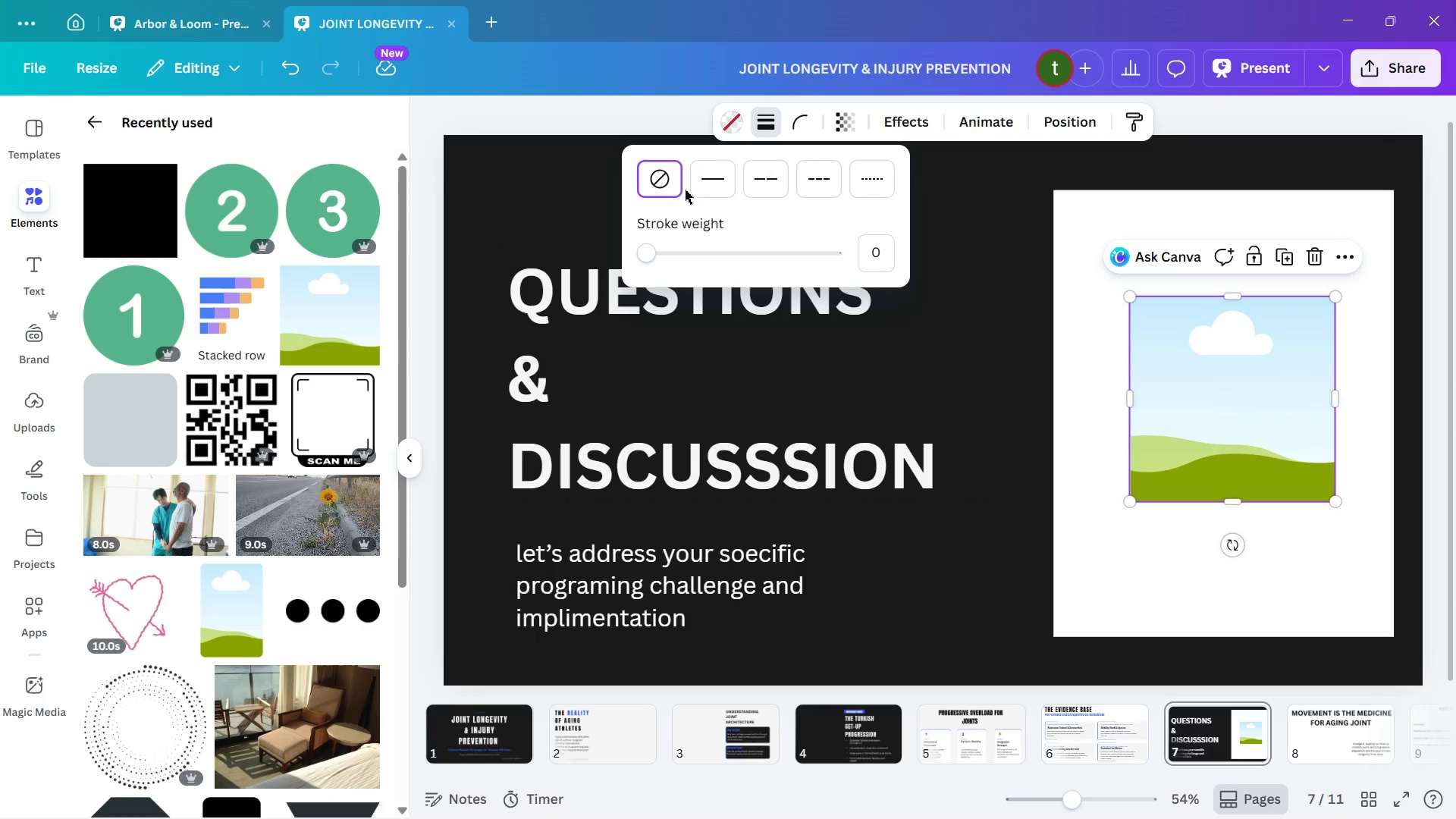 
left_click([698, 179])
 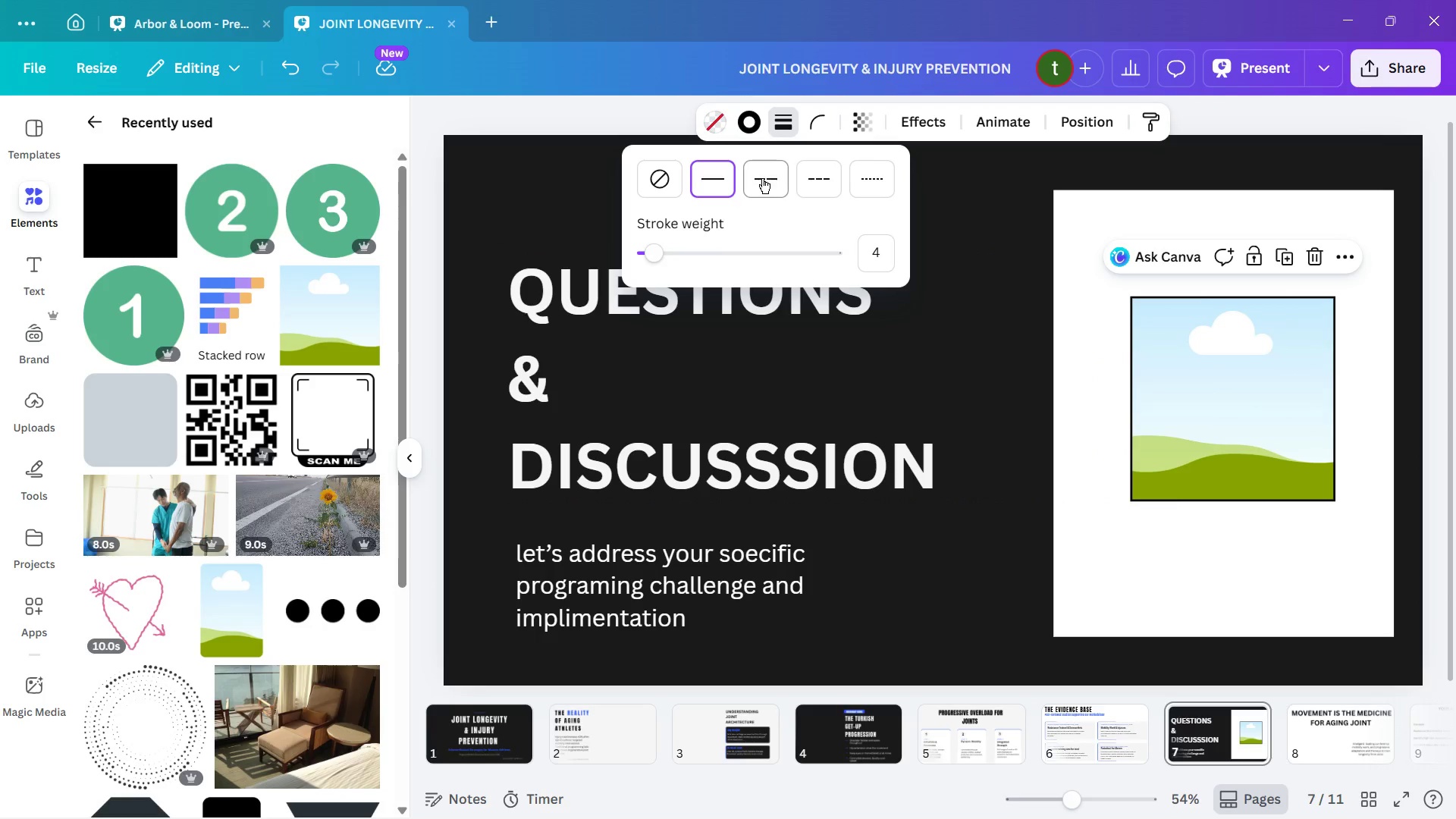 
left_click([762, 178])
 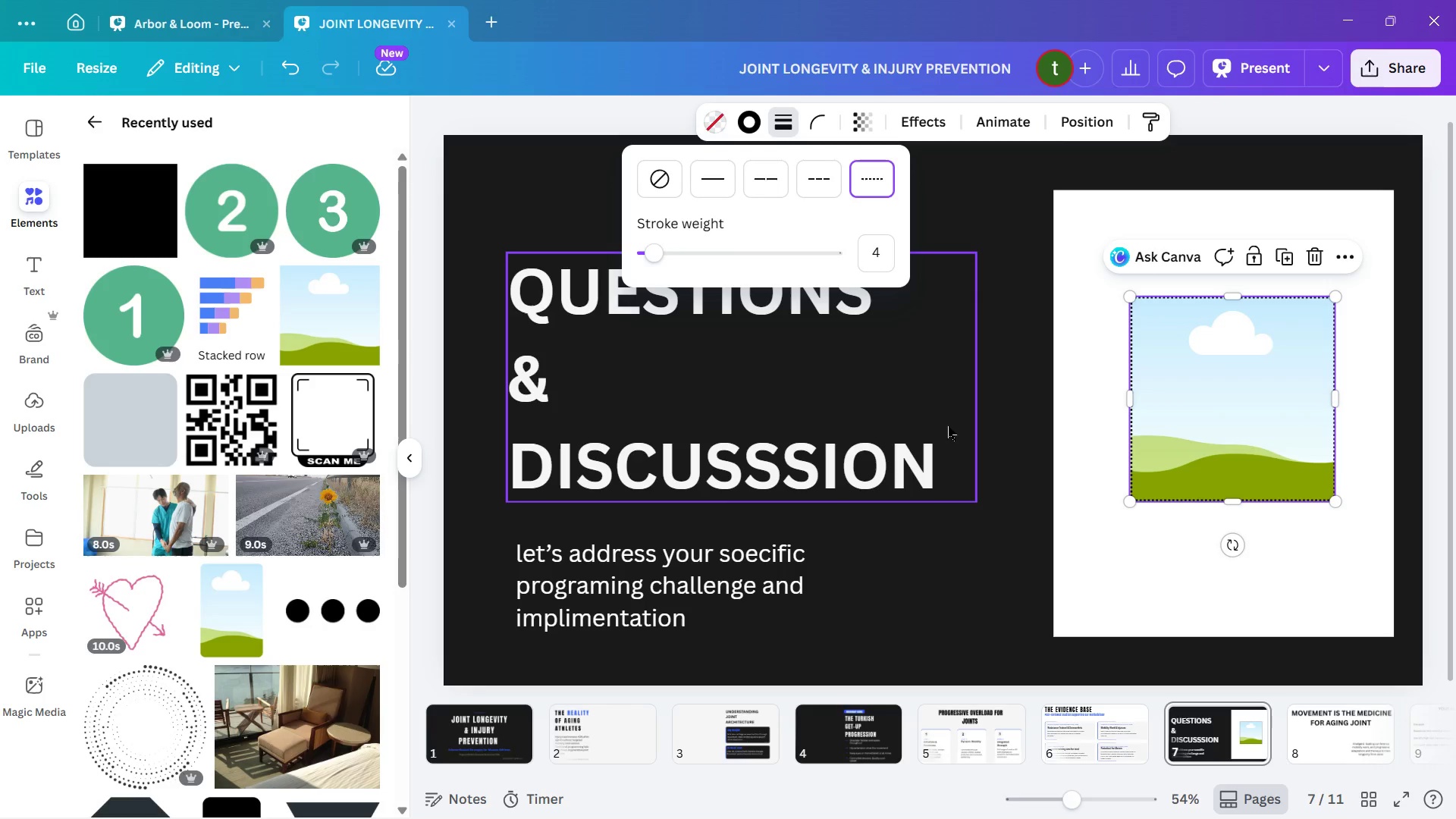 
wait(5.34)
 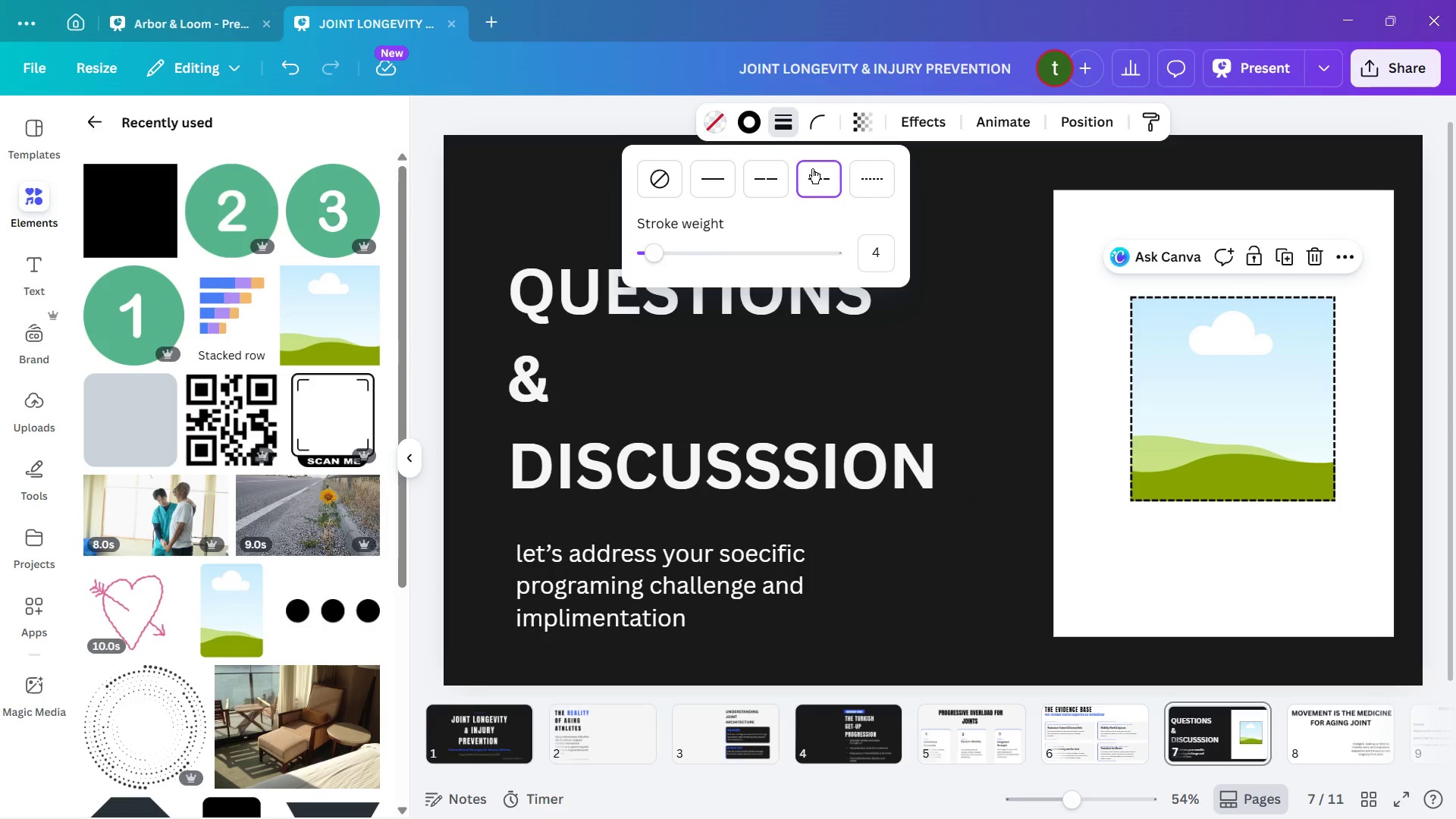 
left_click([824, 121])
 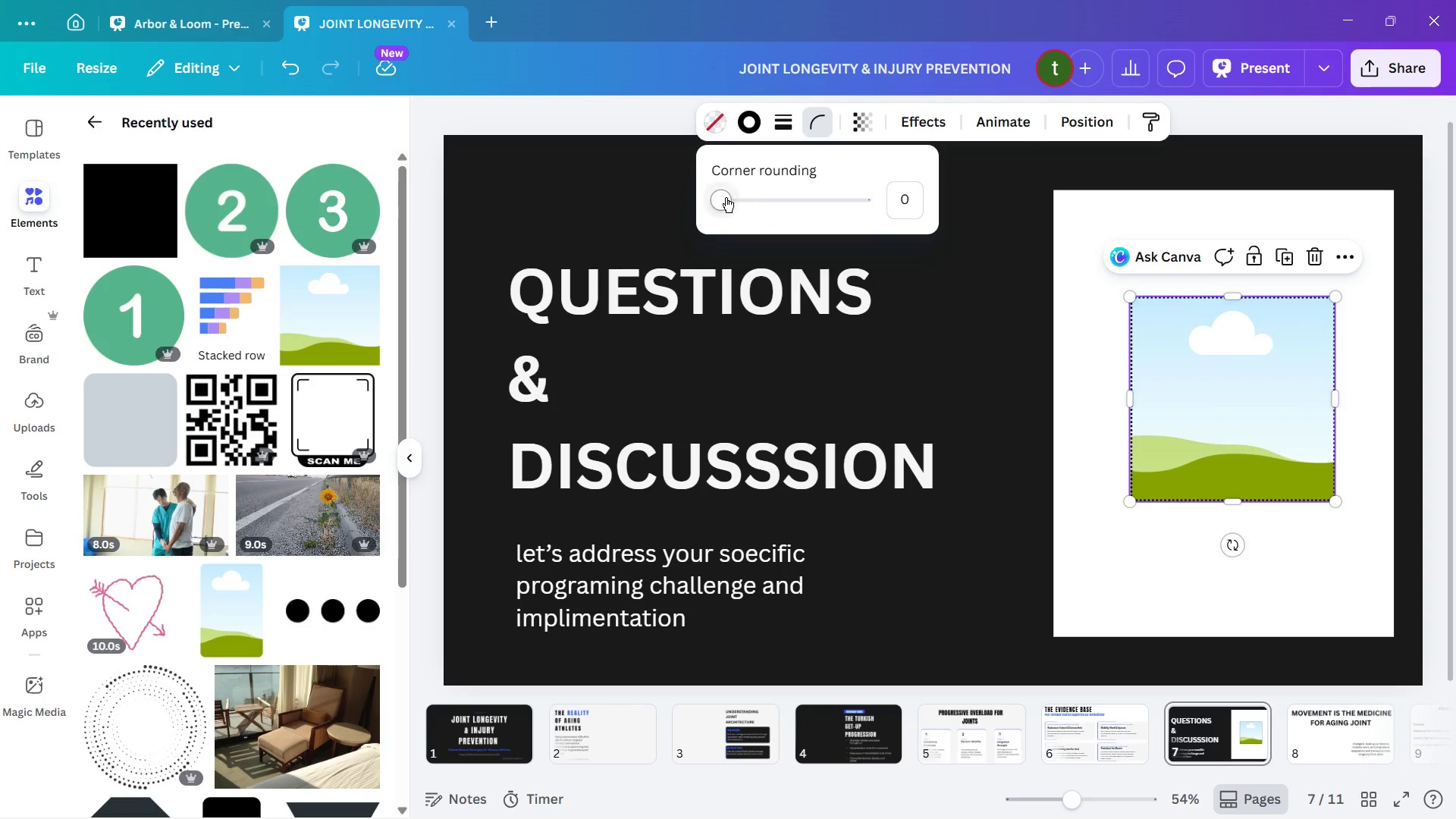 
left_click_drag(start_coordinate=[726, 198], to_coordinate=[761, 199])
 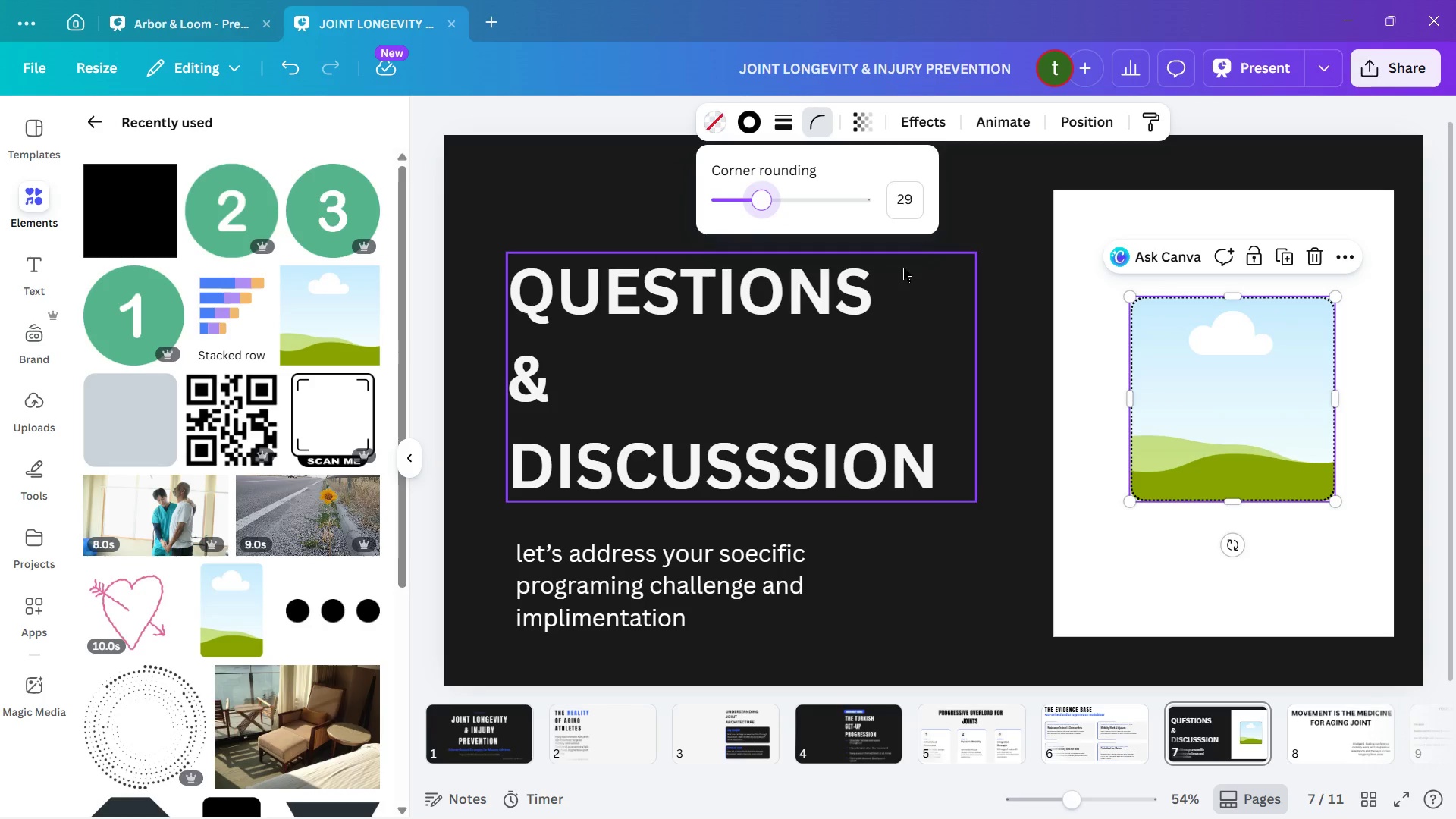 
key(ArrowRight)
 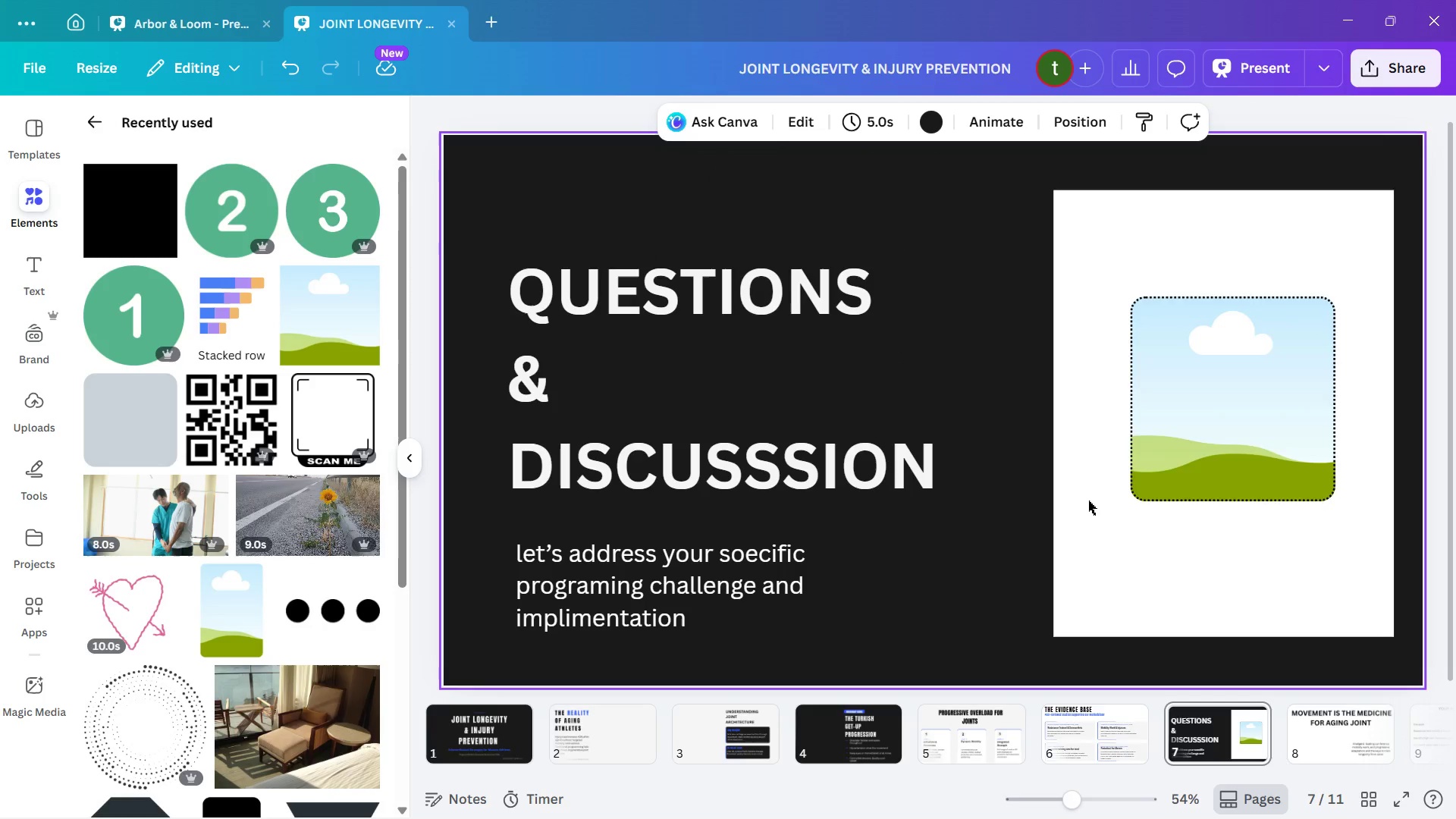 
left_click_drag(start_coordinate=[1235, 417], to_coordinate=[1235, 450])
 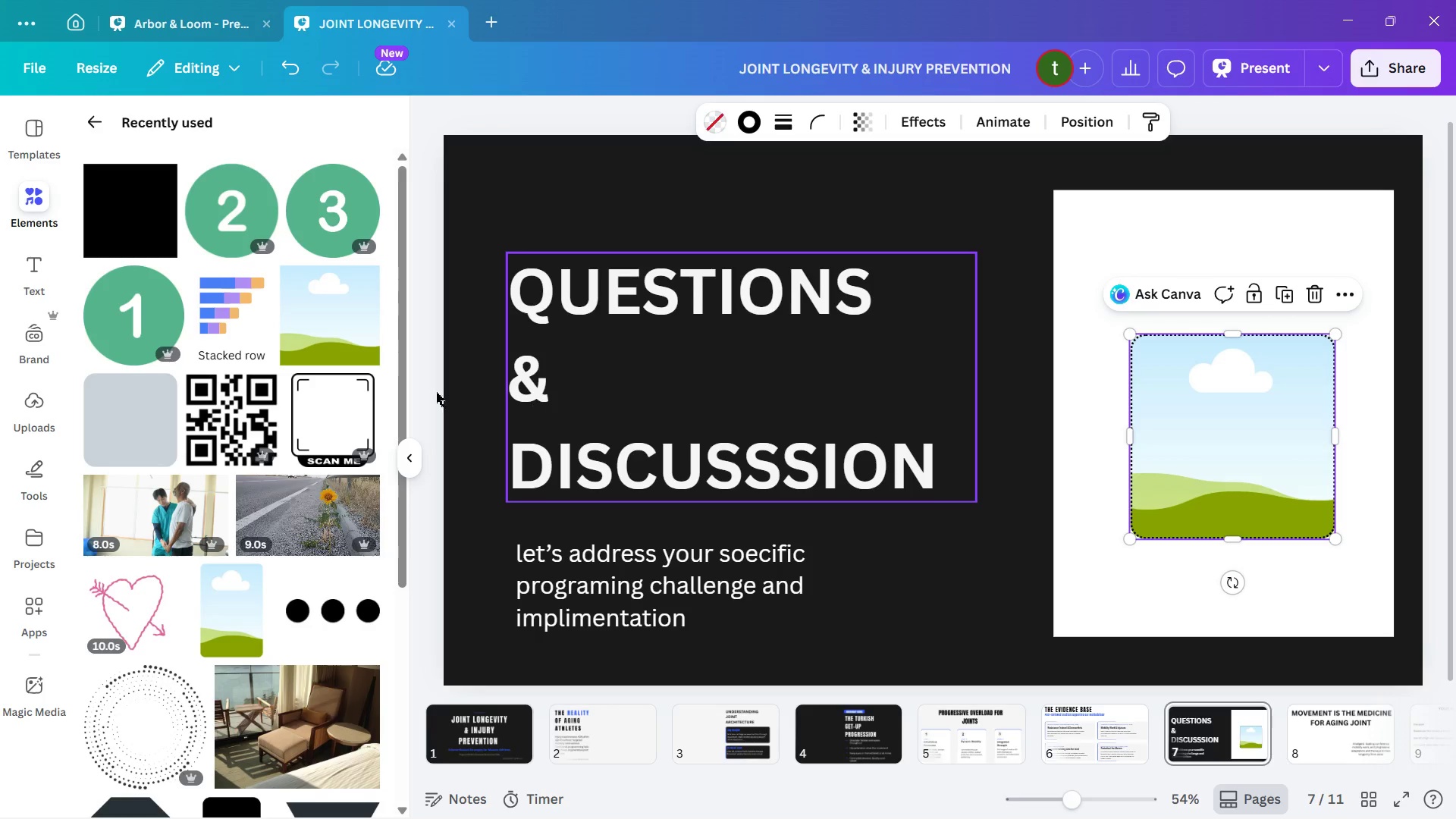 
left_click([262, 403])
 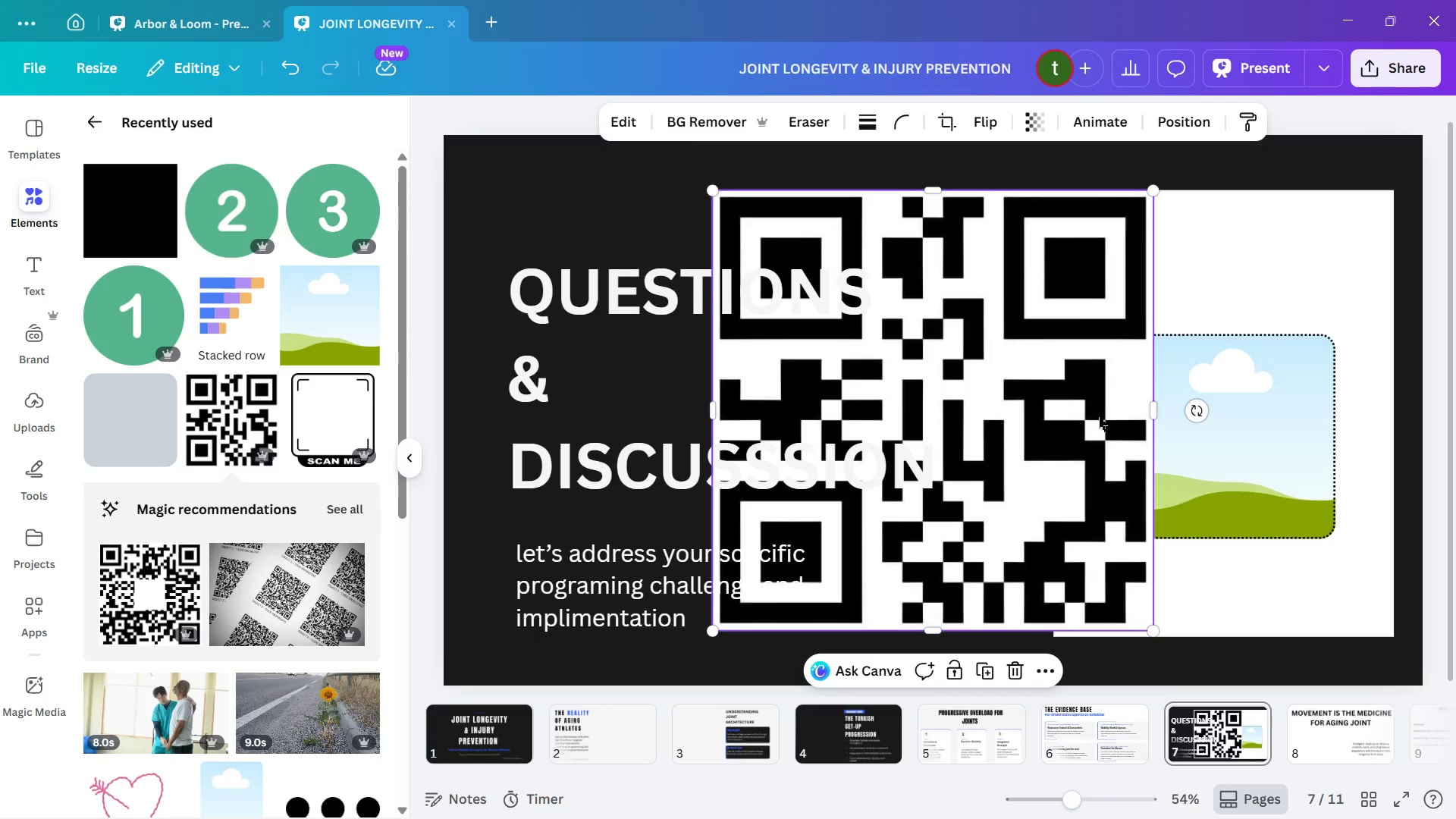 
left_click_drag(start_coordinate=[1072, 415], to_coordinate=[1270, 422])
 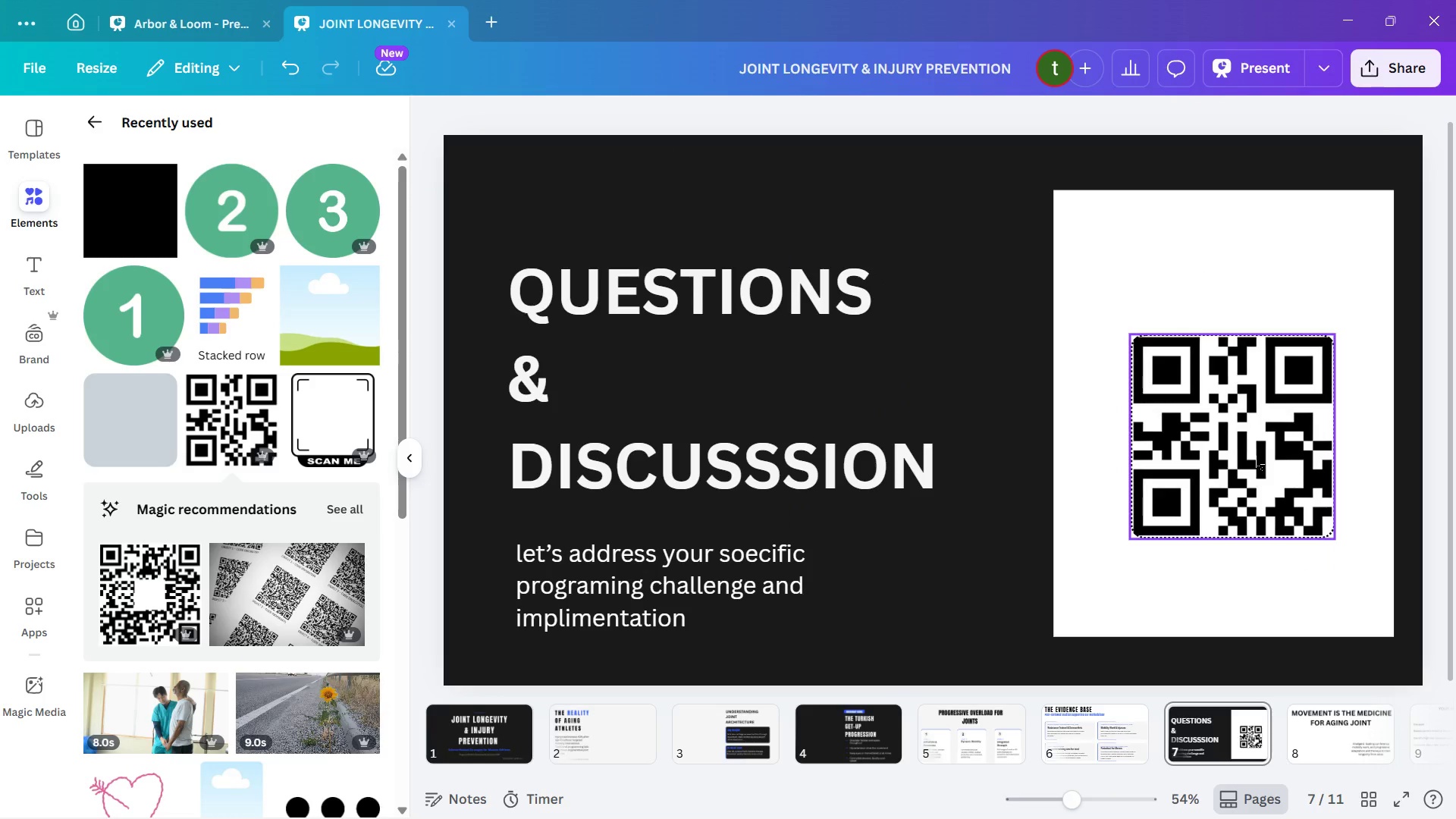 
left_click_drag(start_coordinate=[1254, 456], to_coordinate=[1241, 433])
 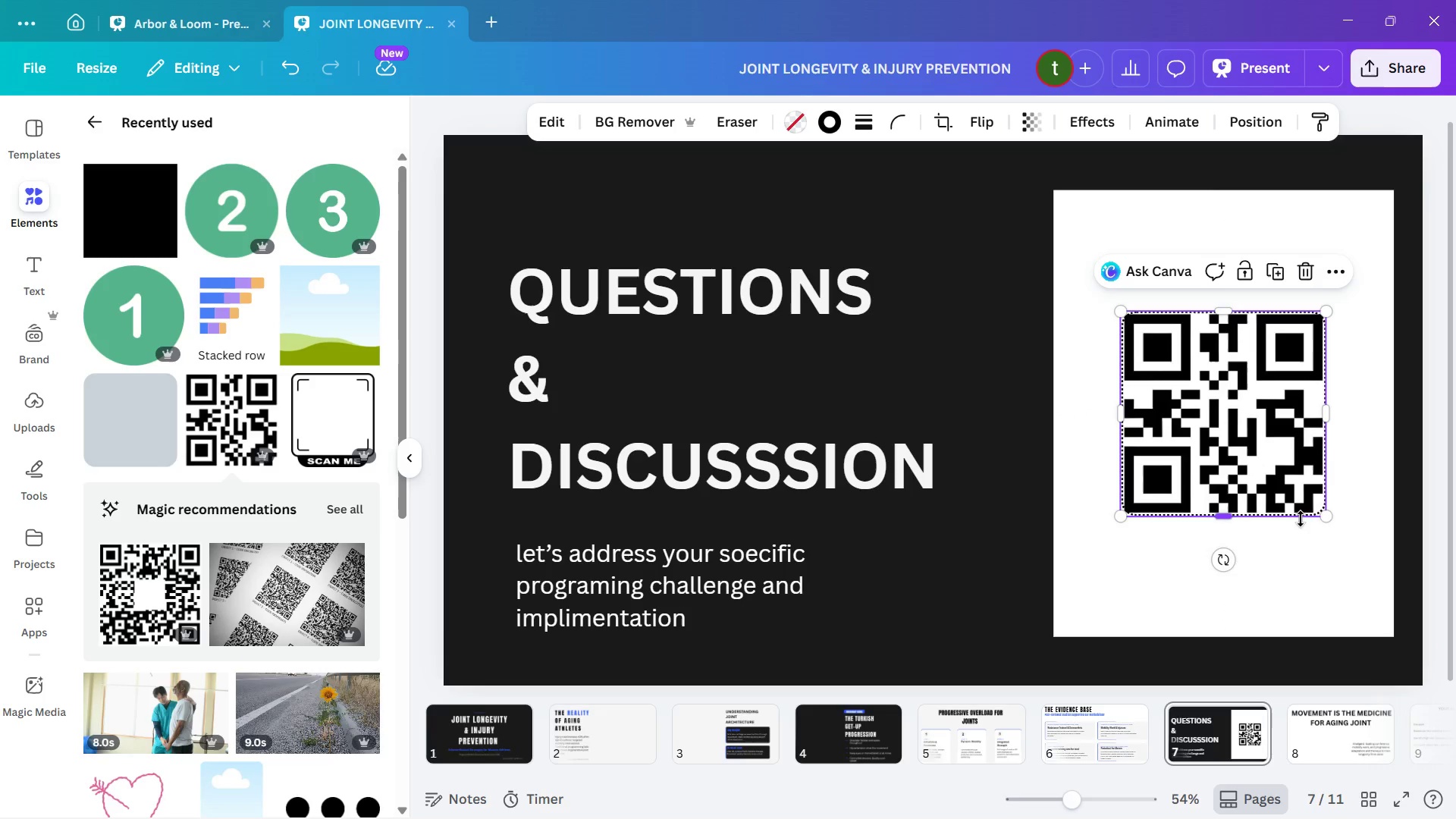 
left_click([1301, 519])
 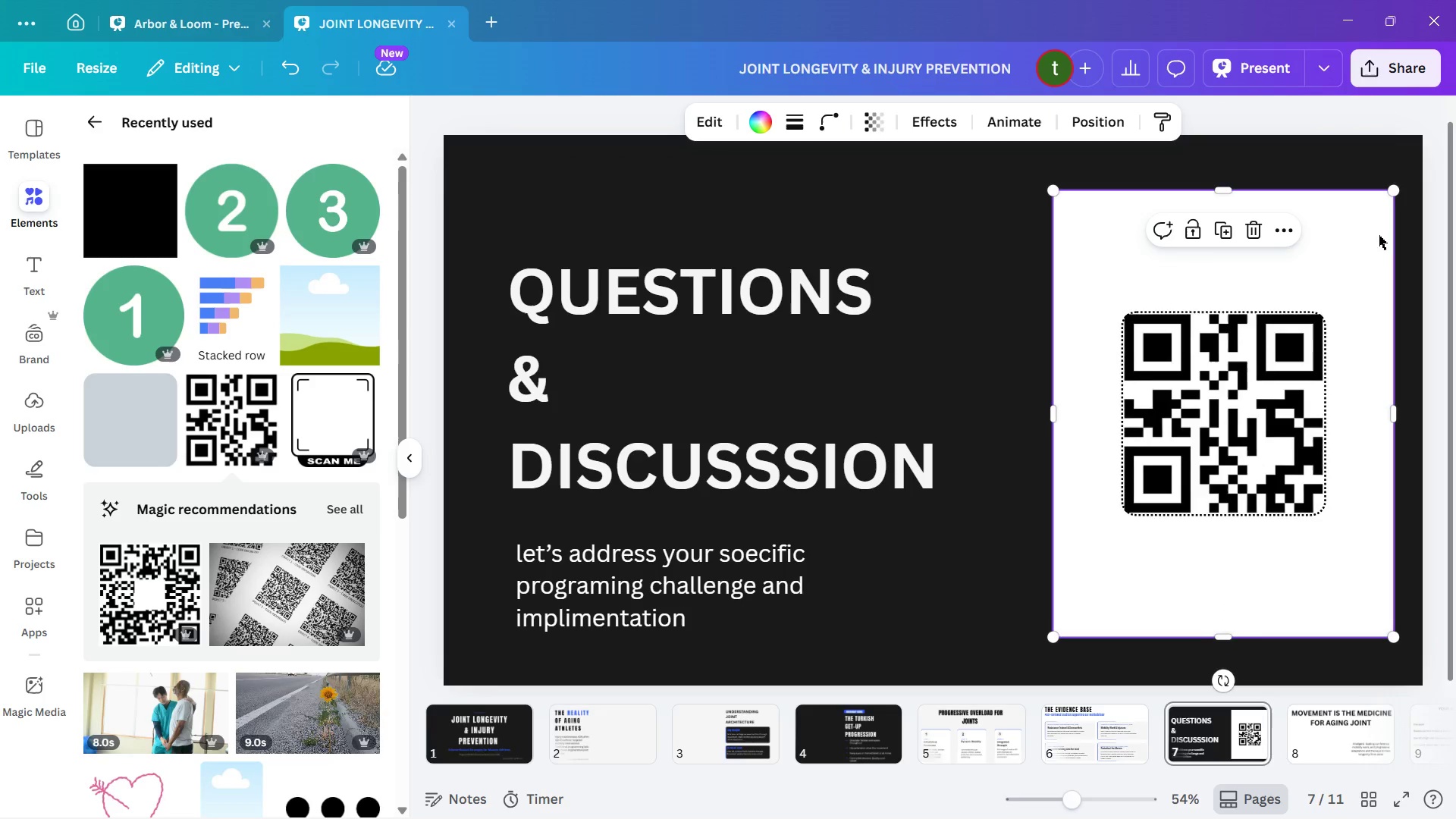 
wait(13.41)
 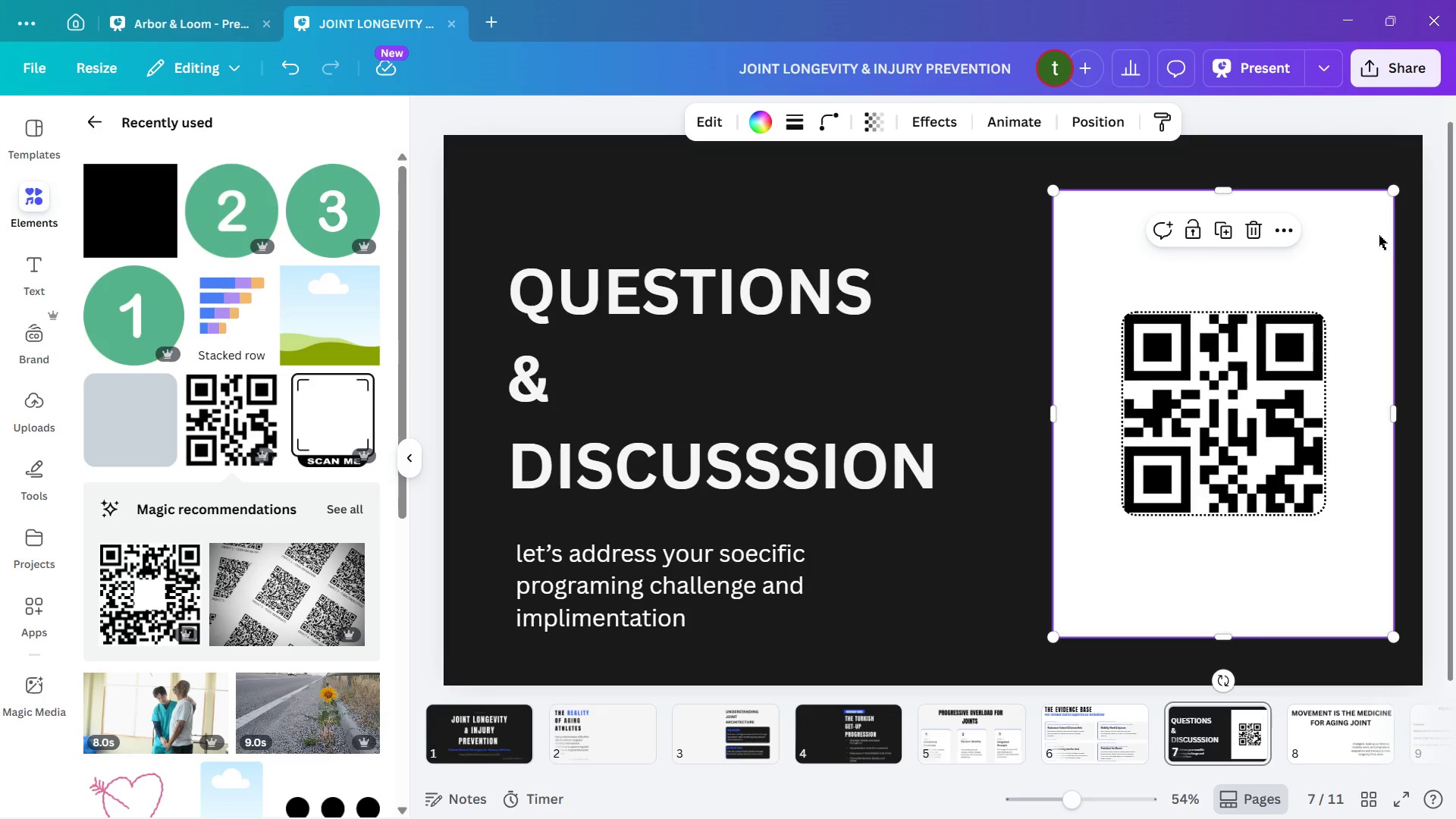 
left_click([39, 283])
 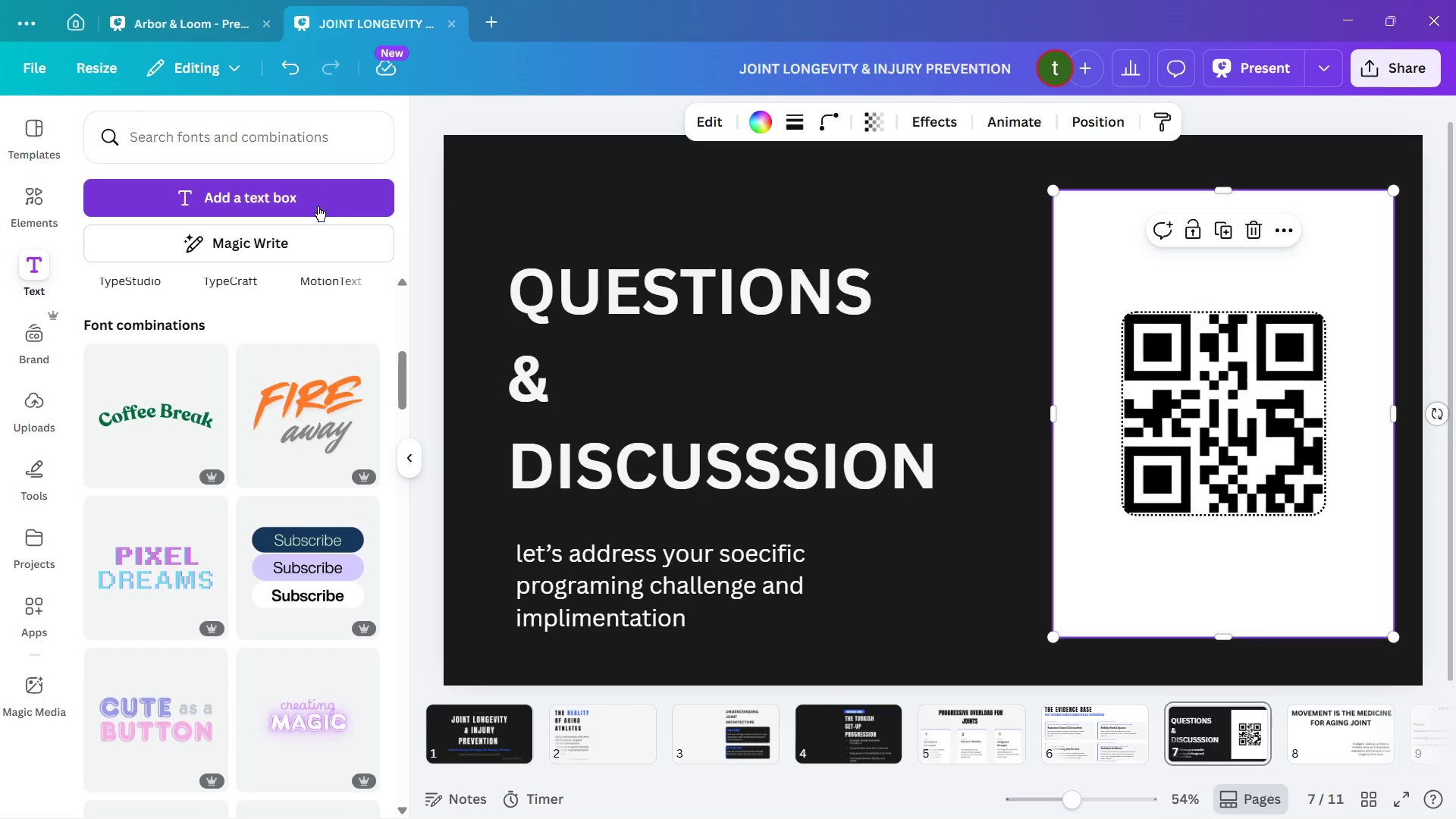 
left_click([418, 199])
 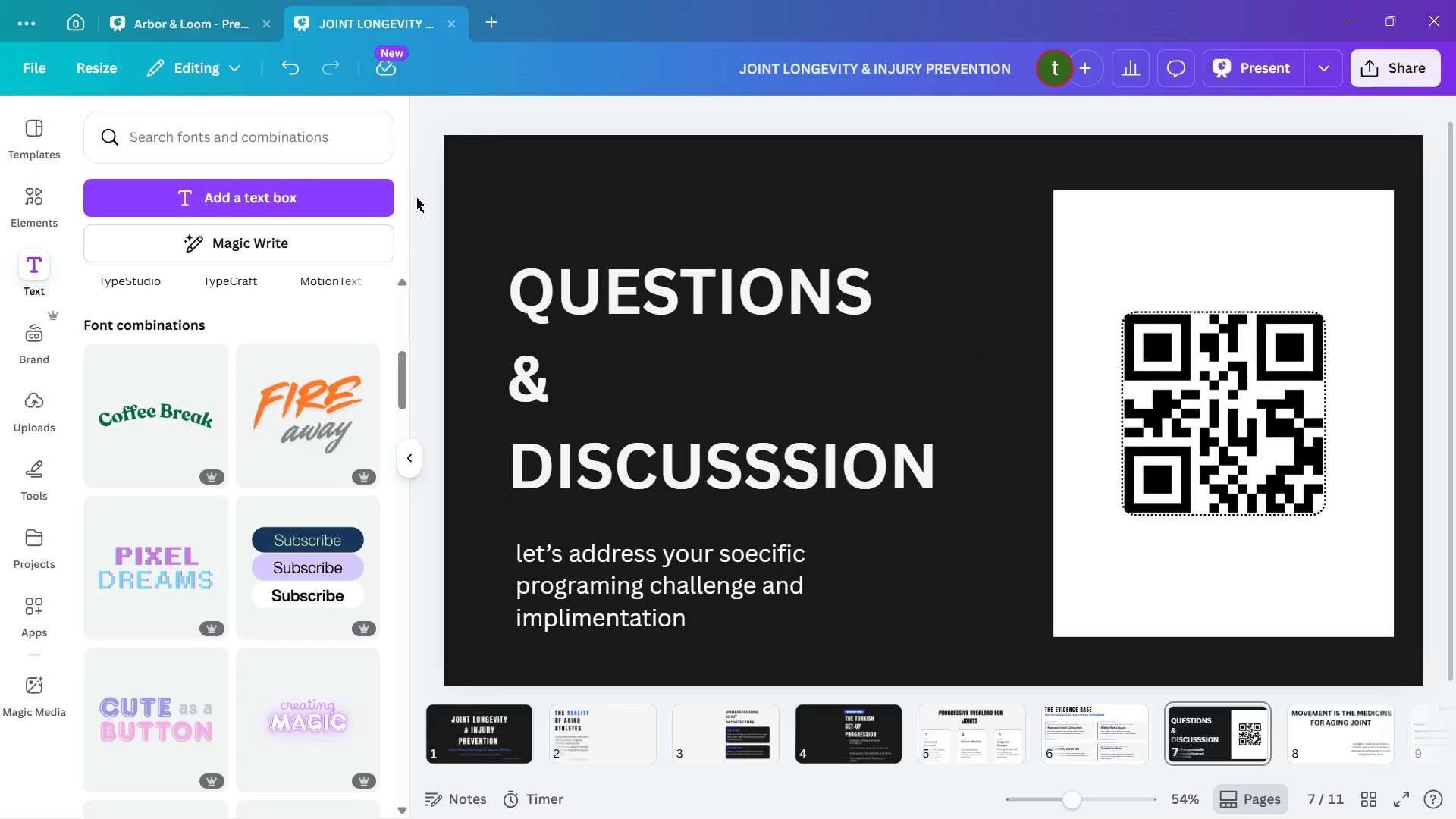 
left_click([416, 198])
 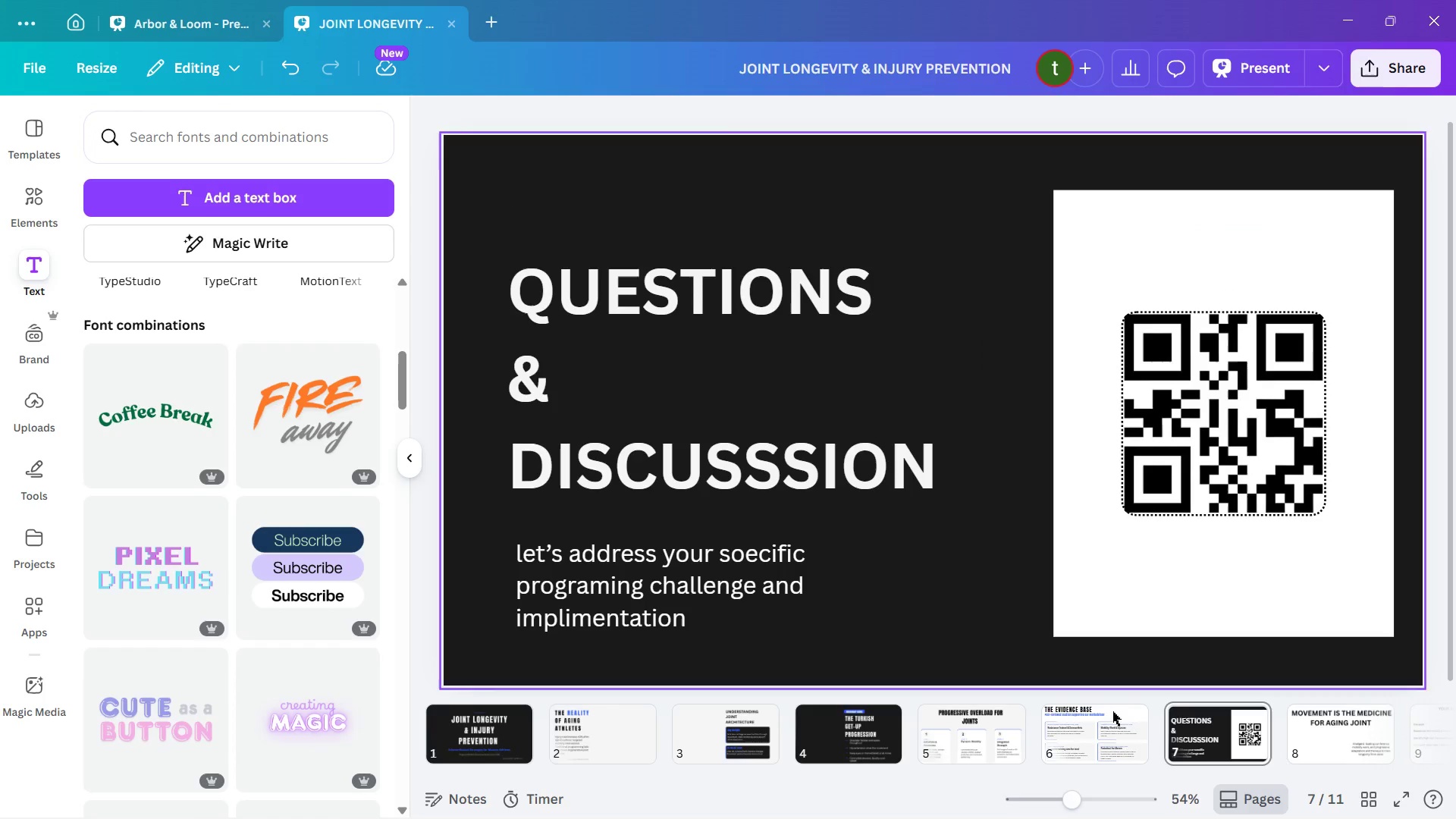 
left_click([1169, 733])
 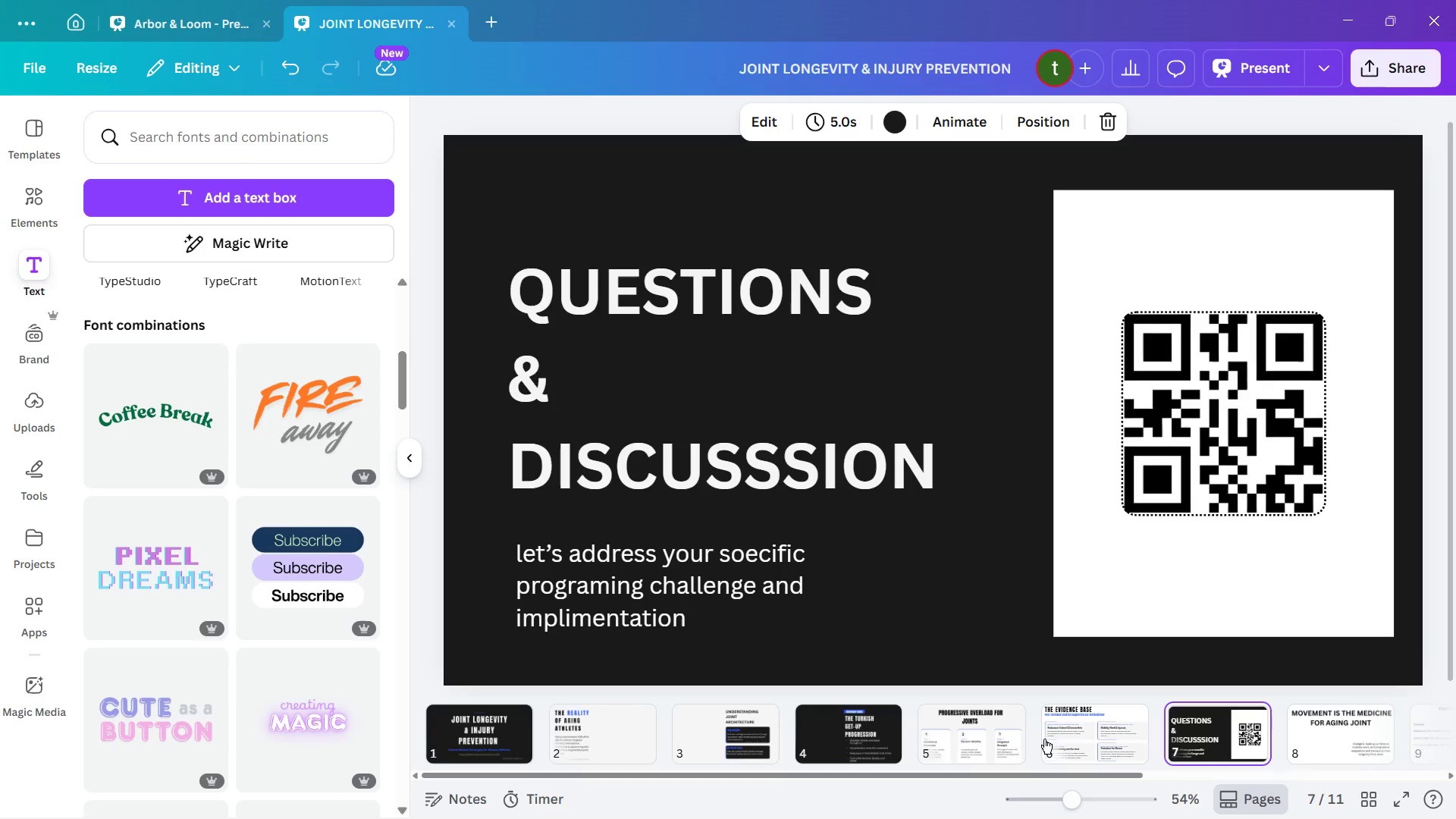 
left_click([1064, 743])
 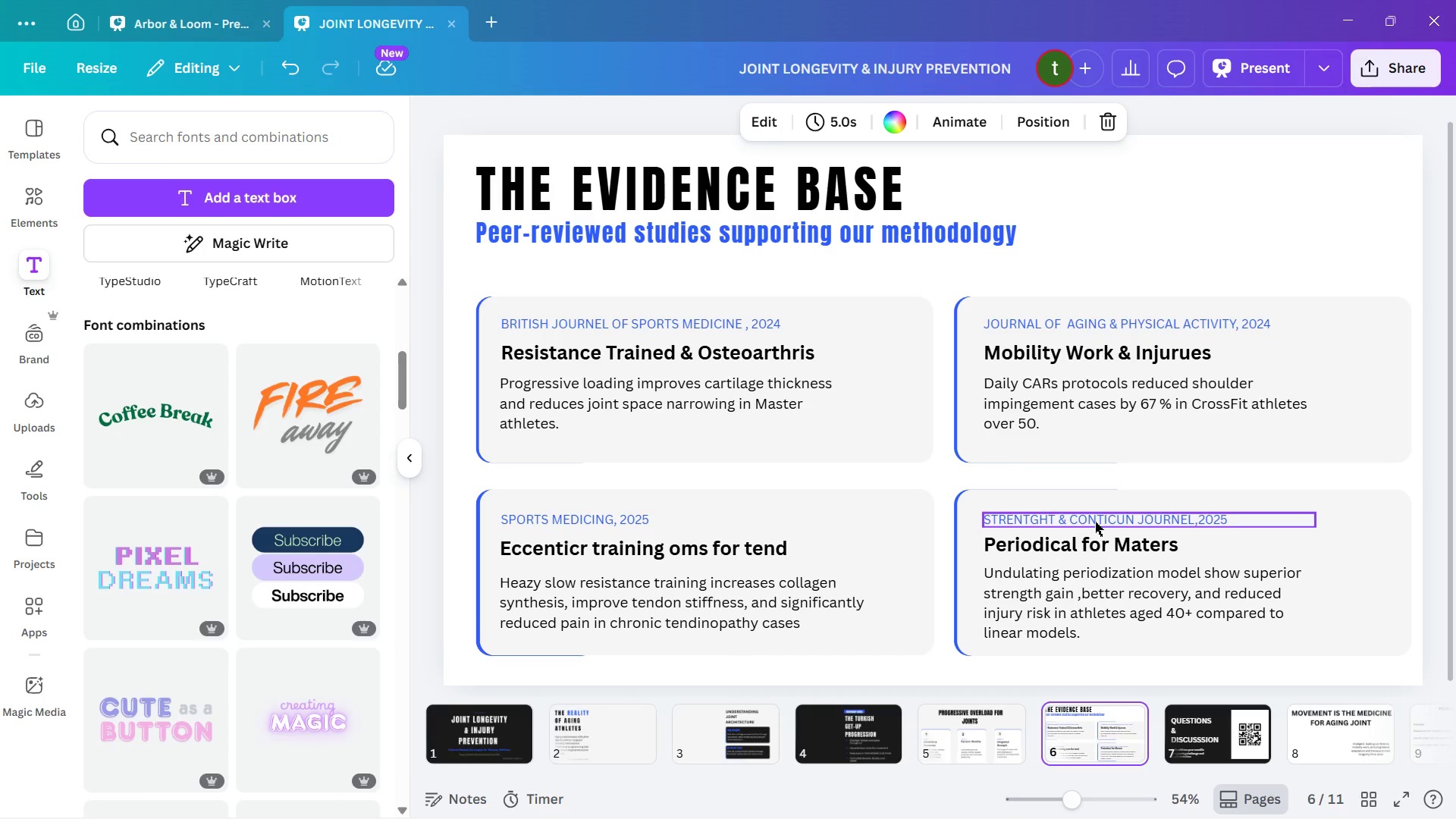 
wait(8.83)
 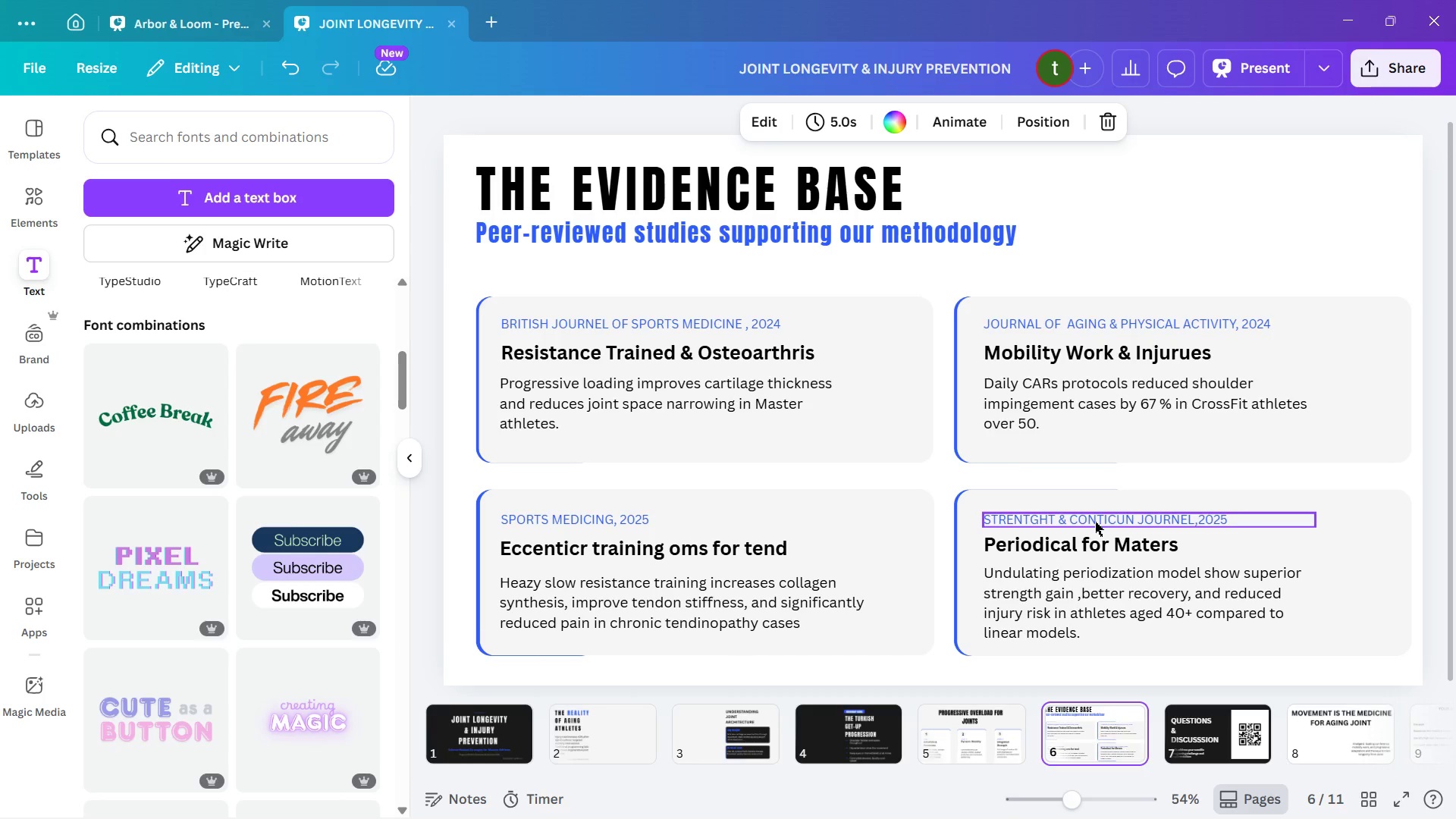 
left_click([1214, 729])
 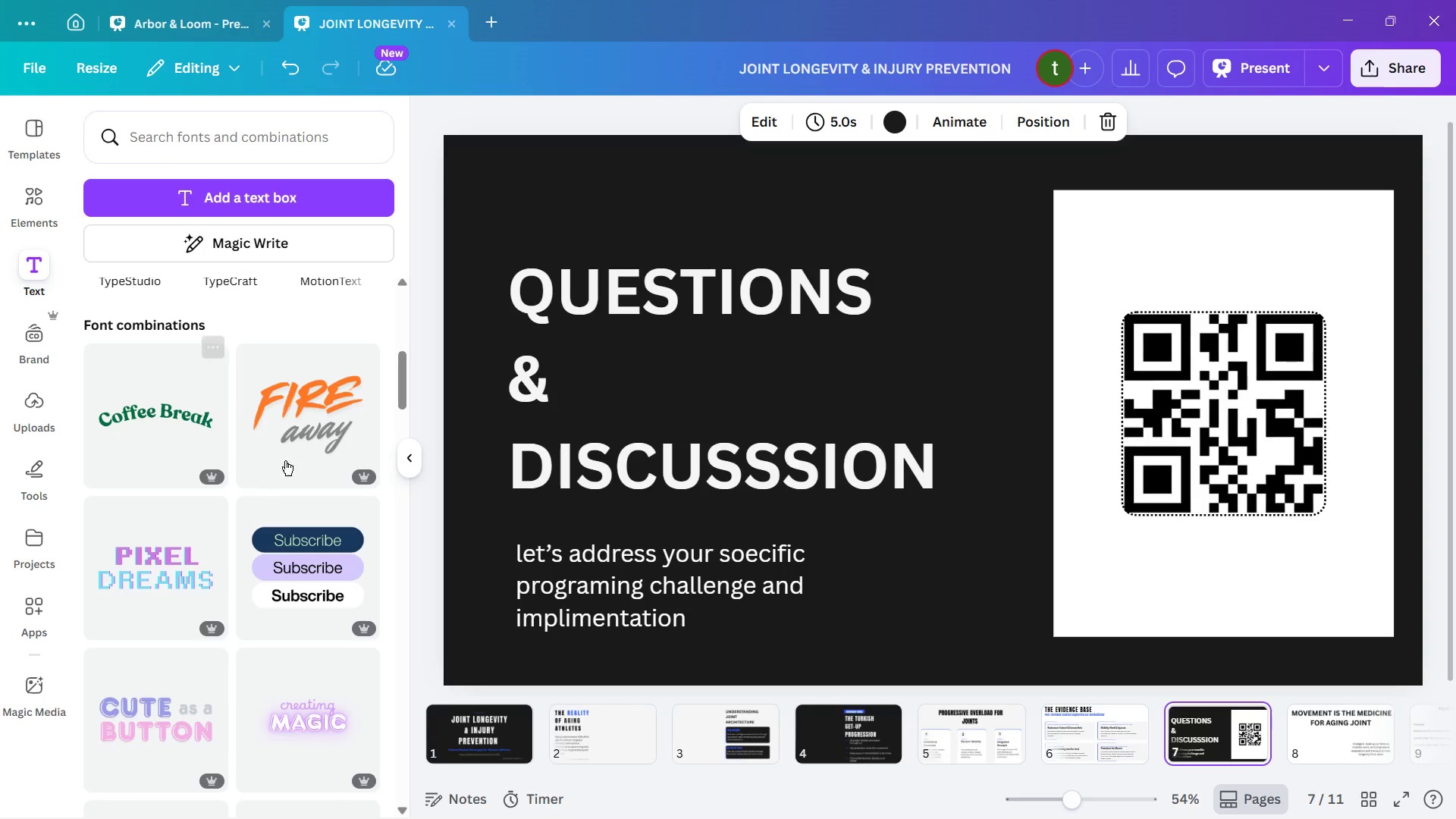 
left_click([406, 463])
 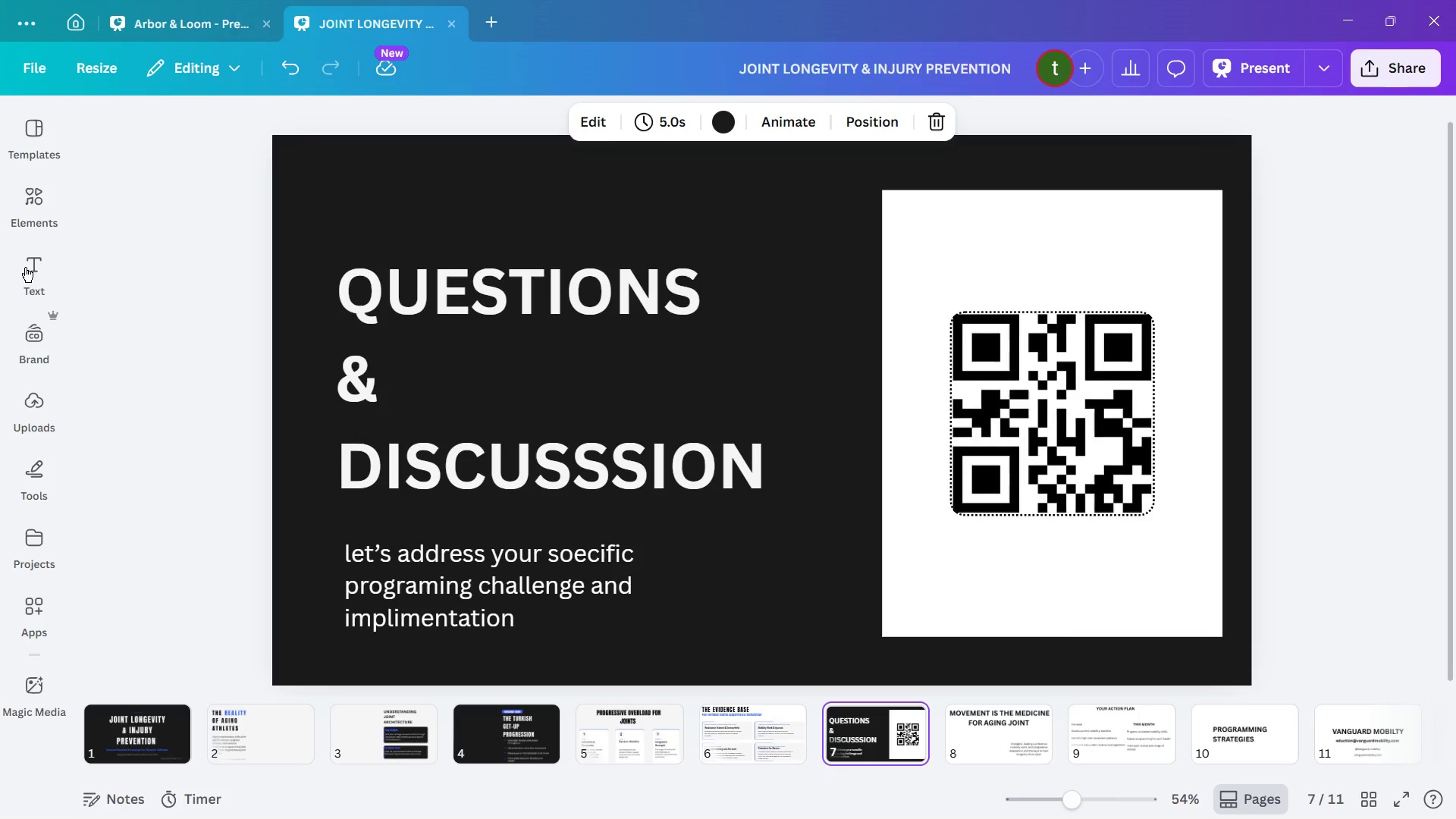 
left_click_drag(start_coordinate=[8, 259], to_coordinate=[12, 259])
 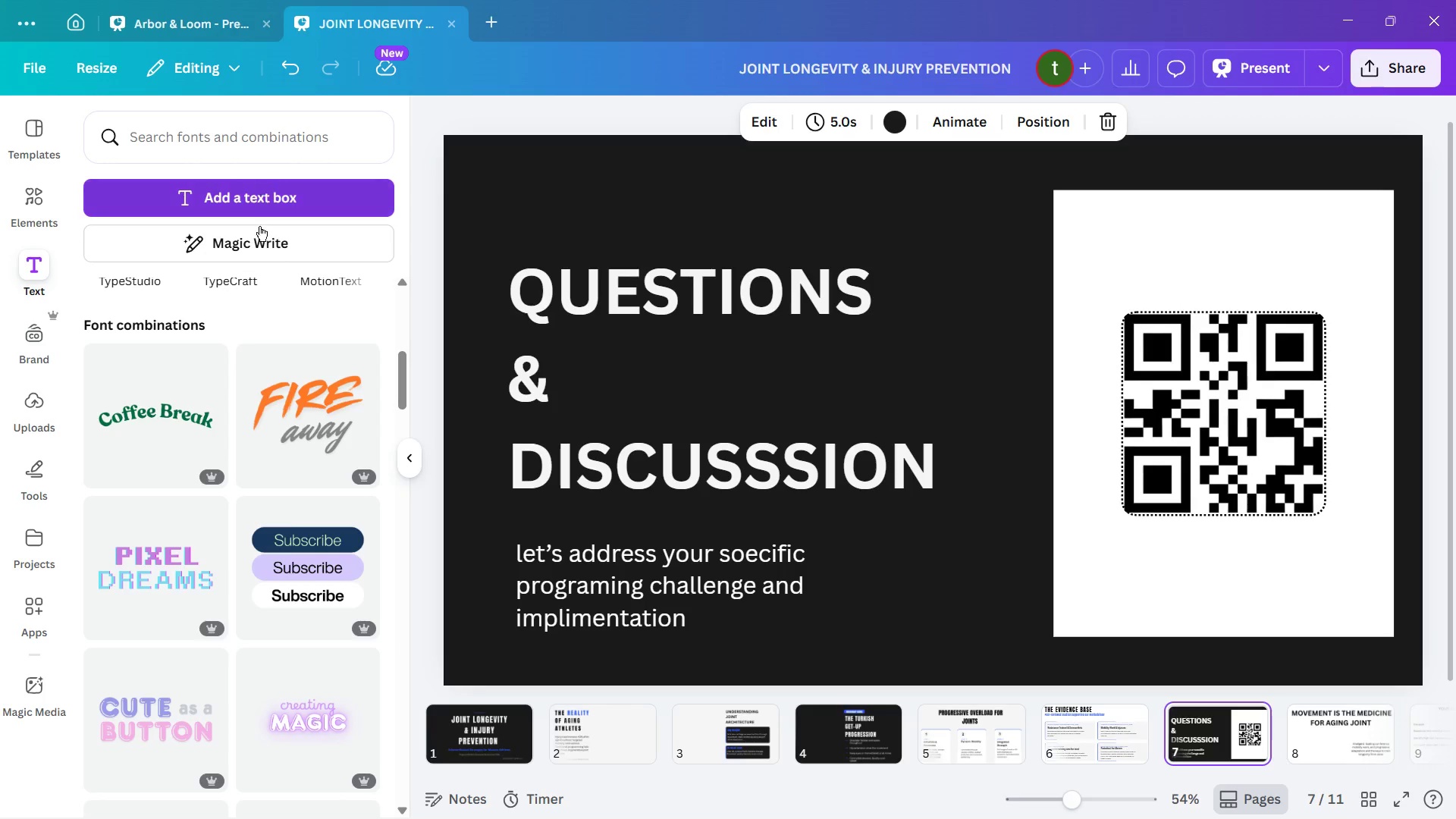 
scroll: coordinate [268, 475], scroll_direction: down, amount: 3.0
 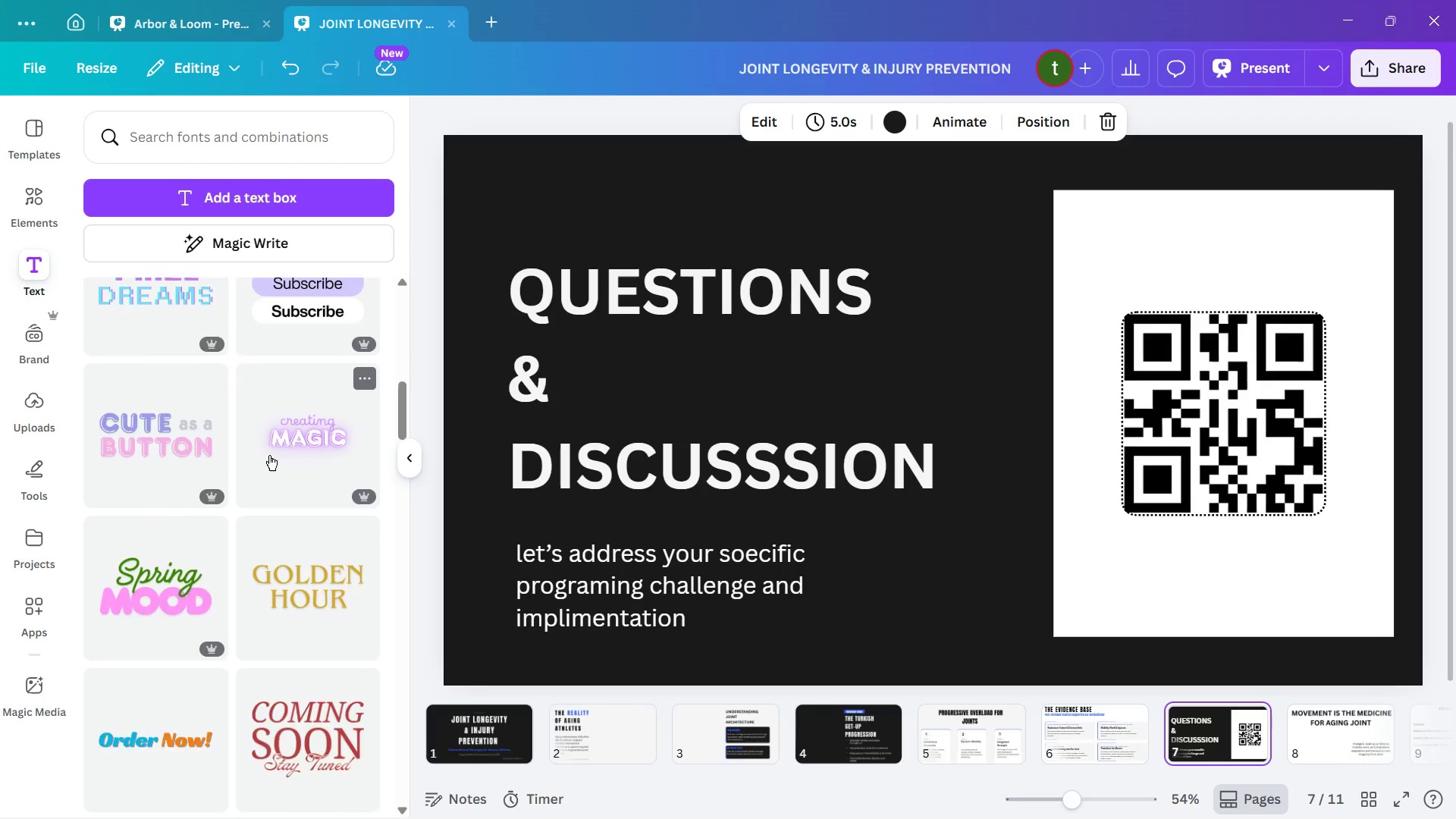 
scroll: coordinate [226, 344], scroll_direction: up, amount: 20.0
 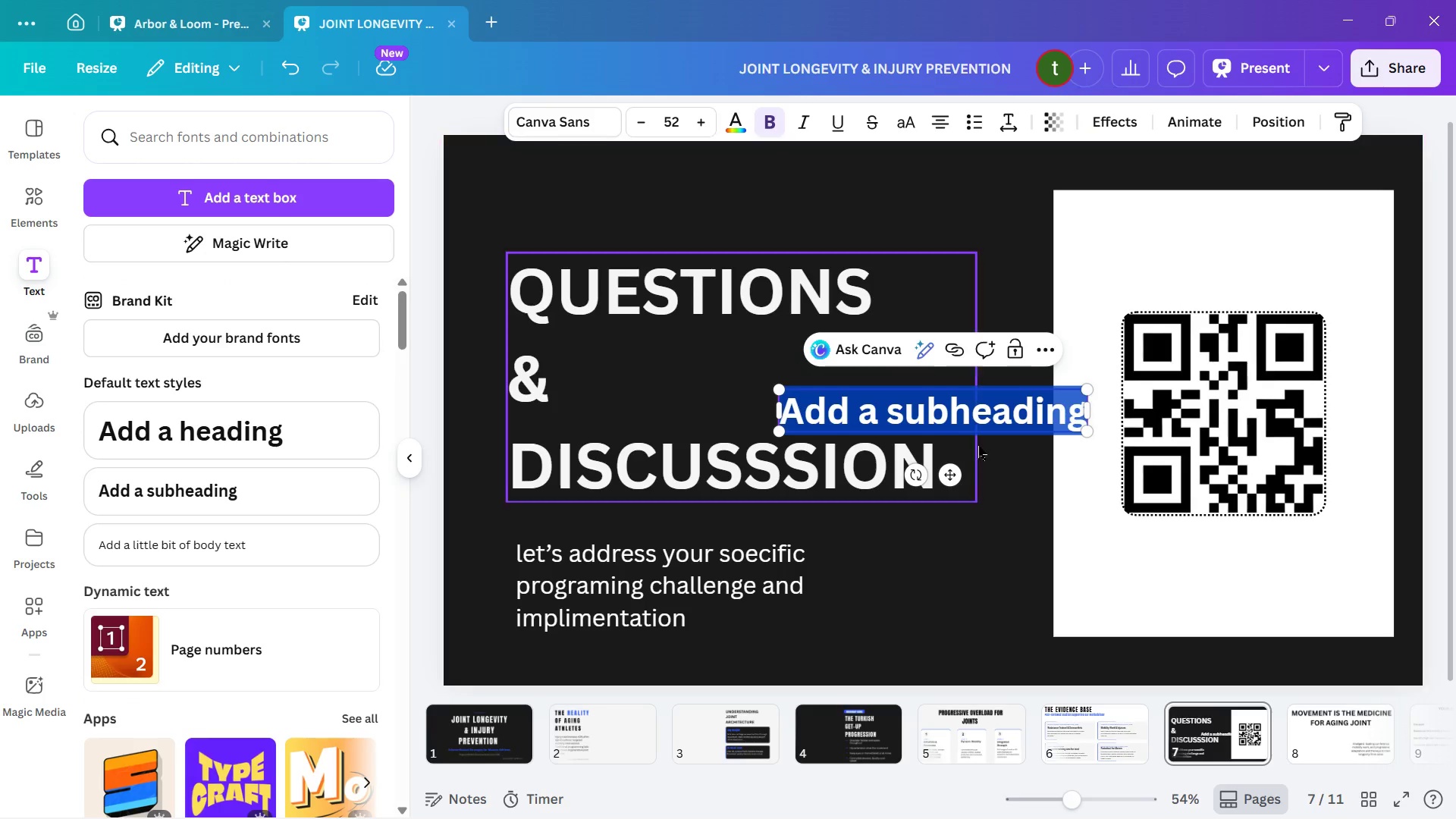 
left_click([977, 422])
 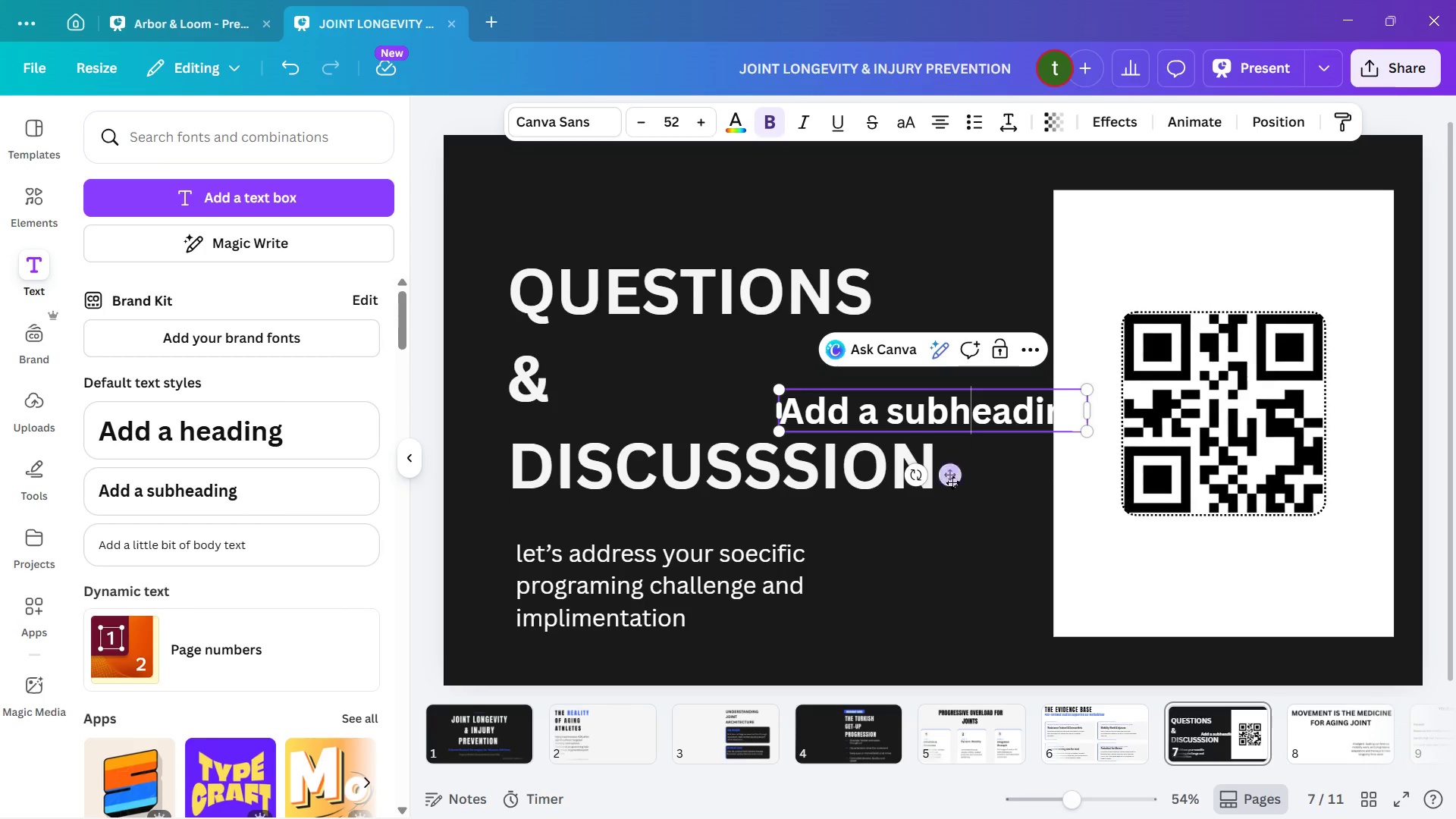 
left_click_drag(start_coordinate=[946, 481], to_coordinate=[886, 428])
 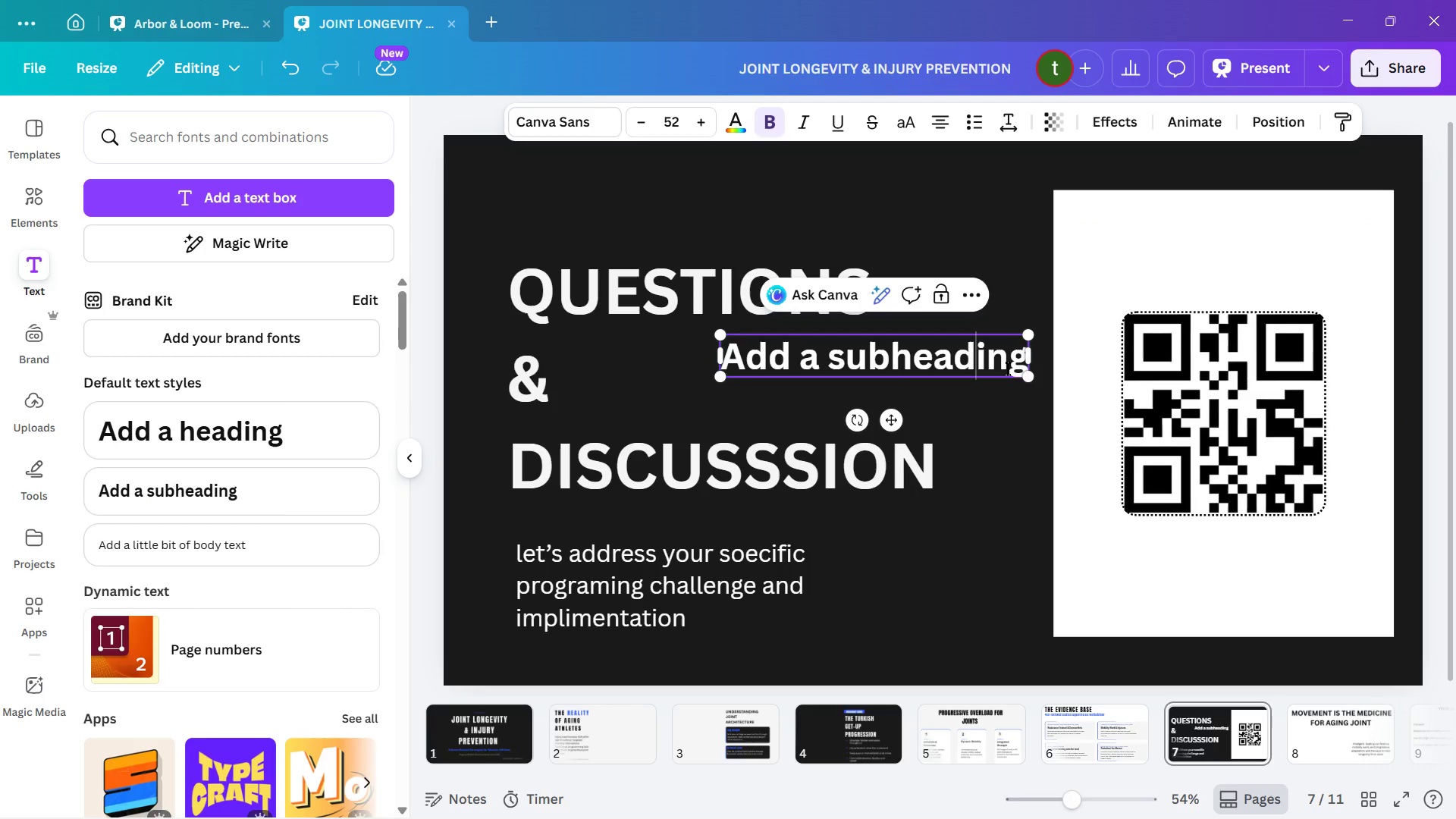 
key(End)
 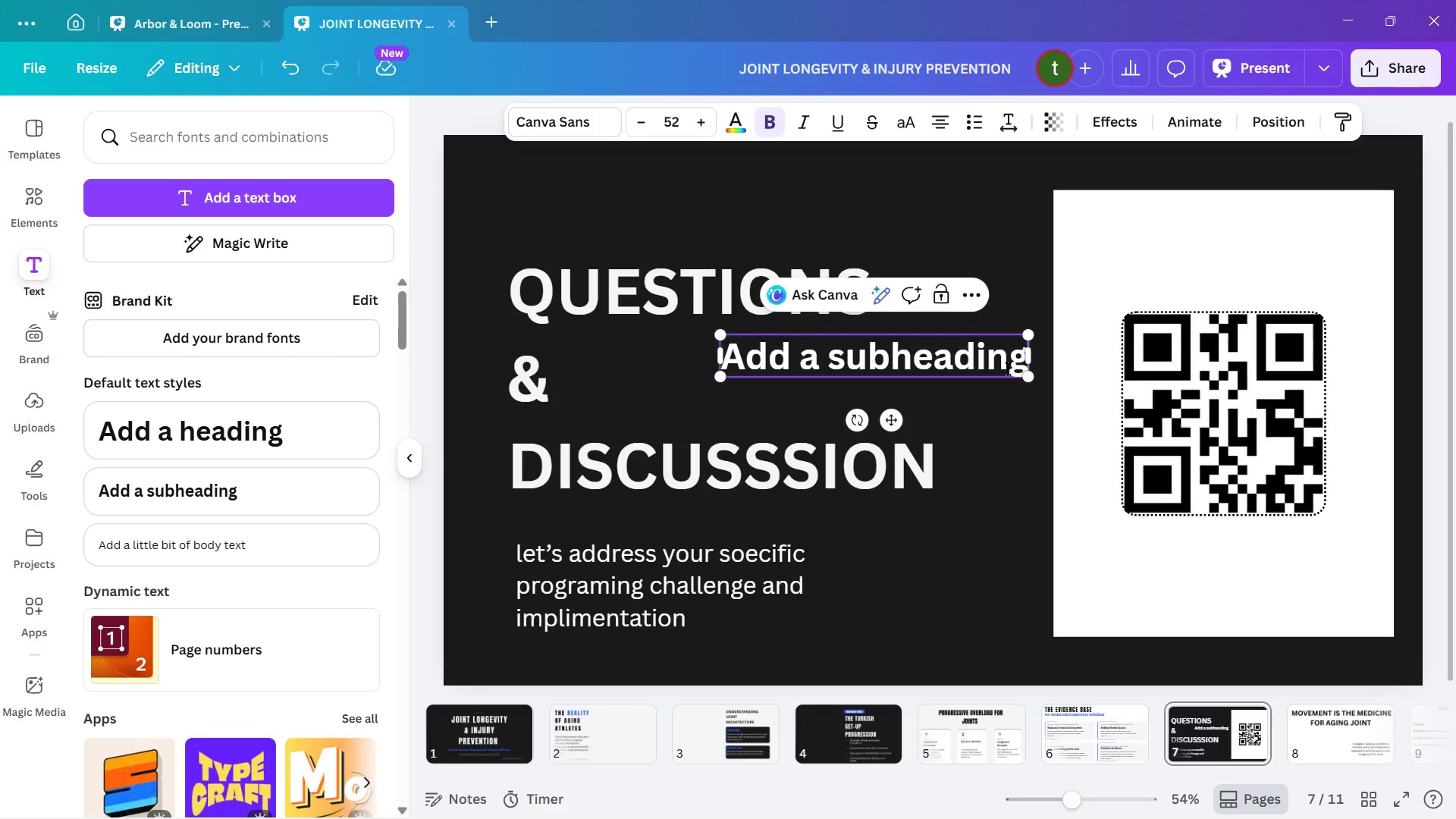 
key(End)
 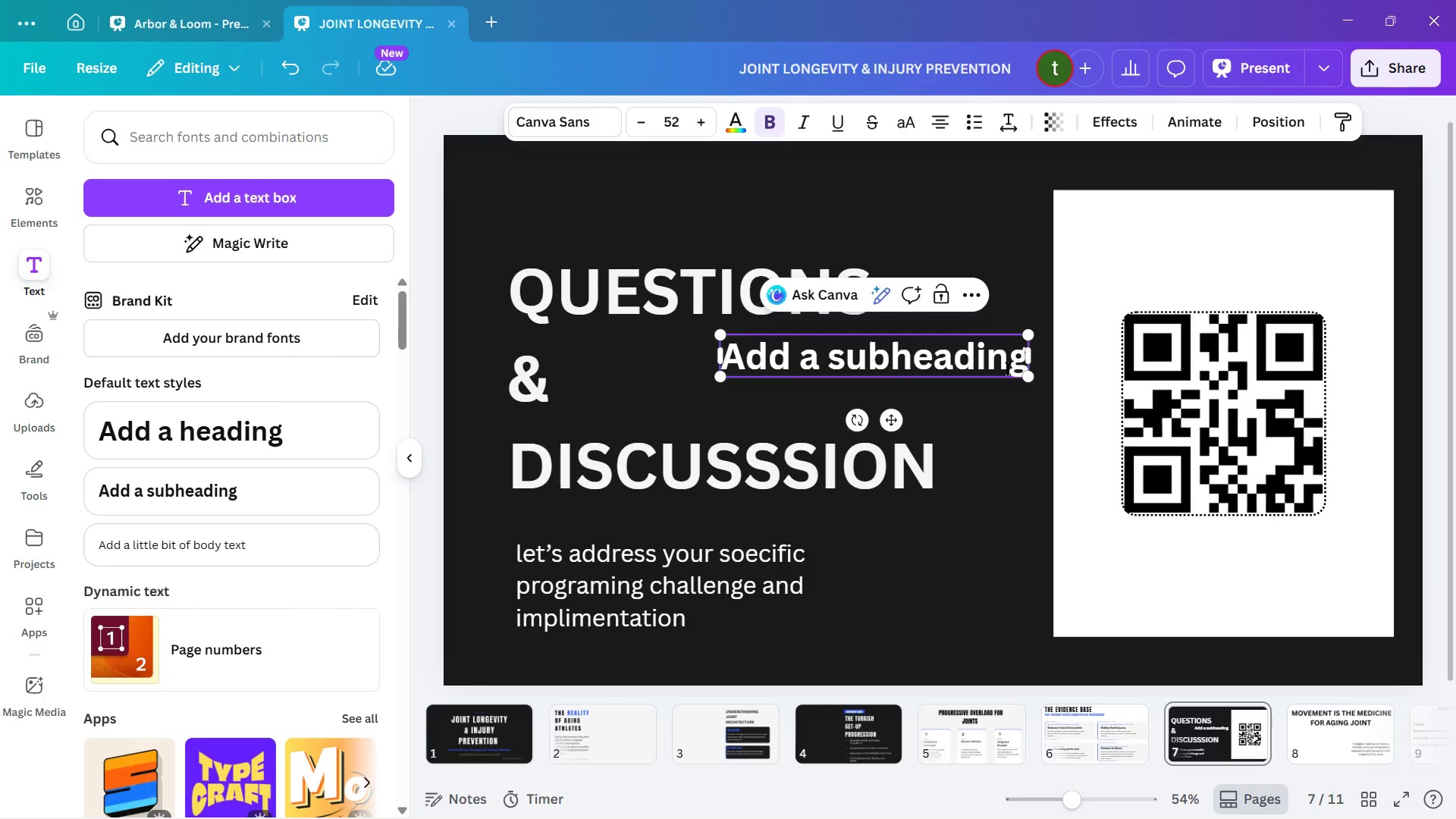 
key(End)
 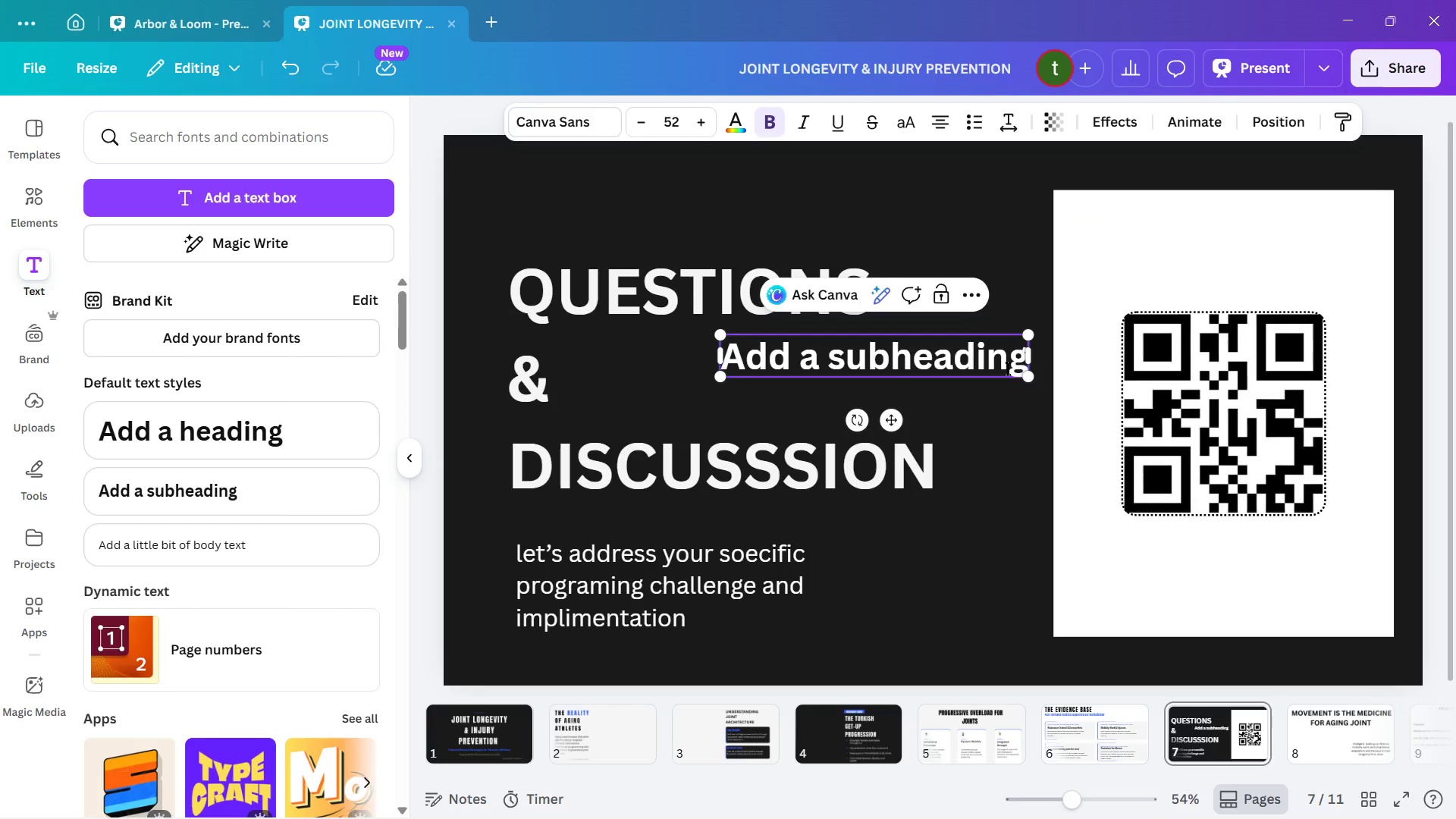 
key(ArrowRight)
 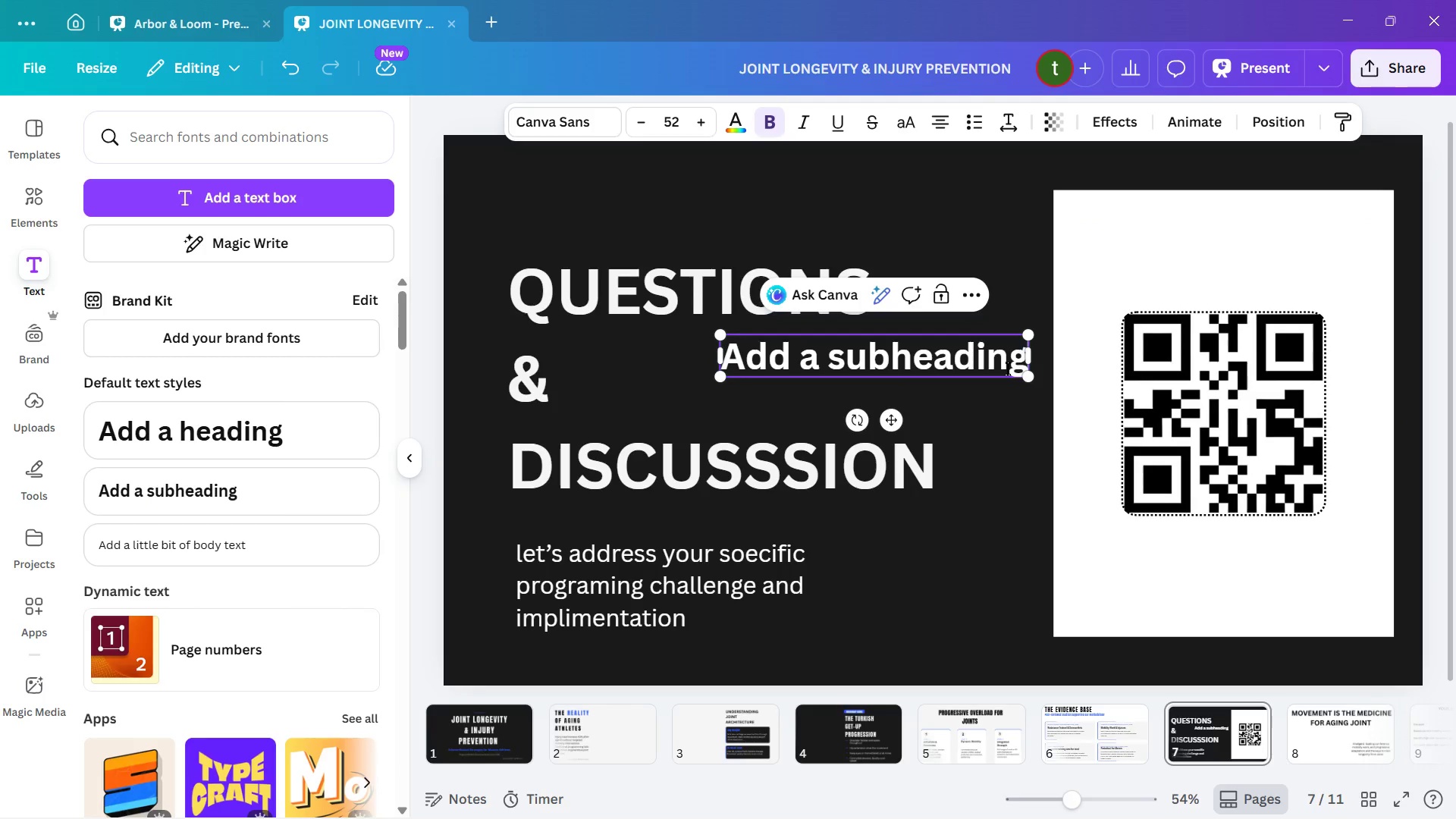 
key(ArrowRight)
 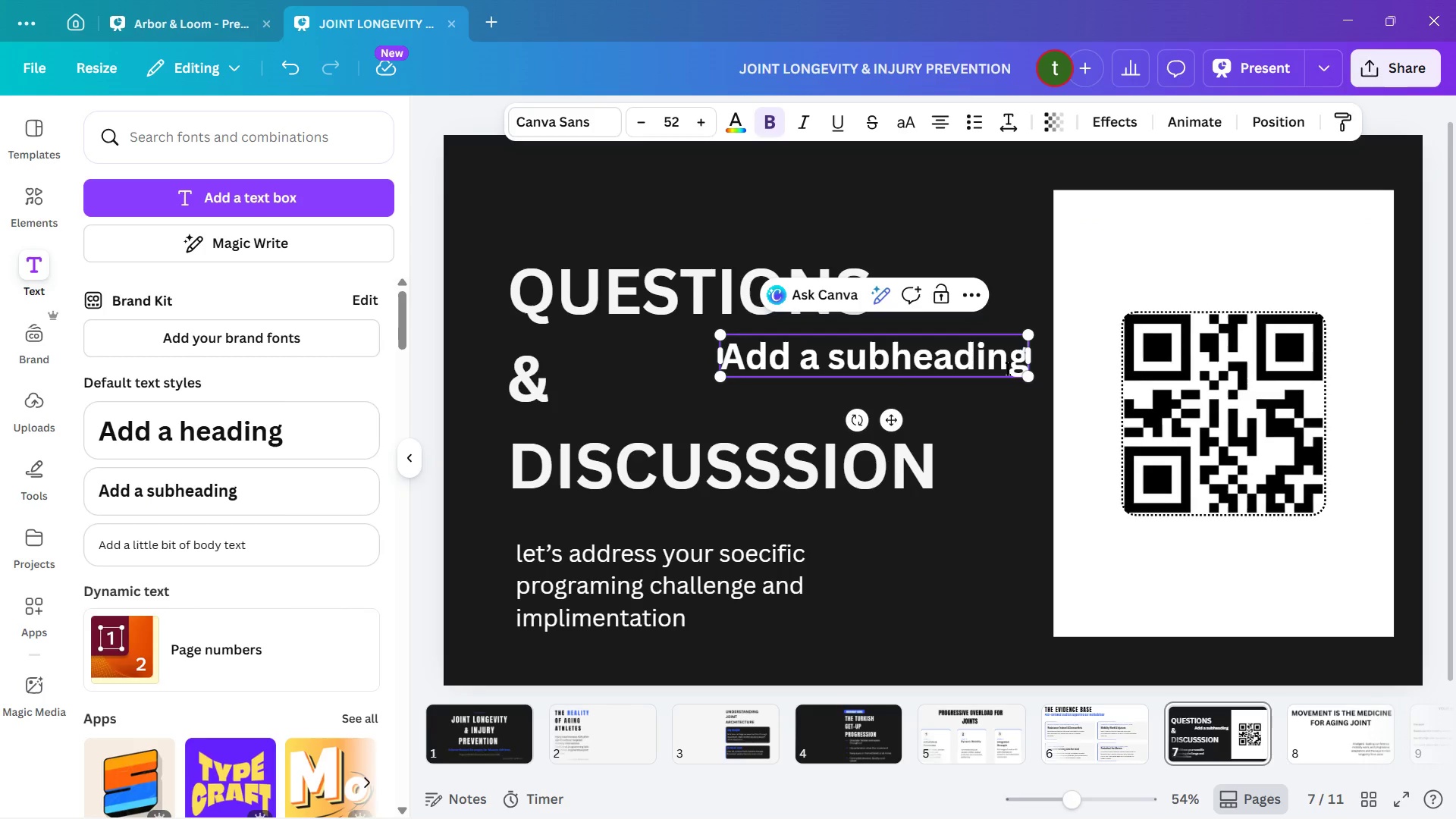 
key(ArrowRight)
 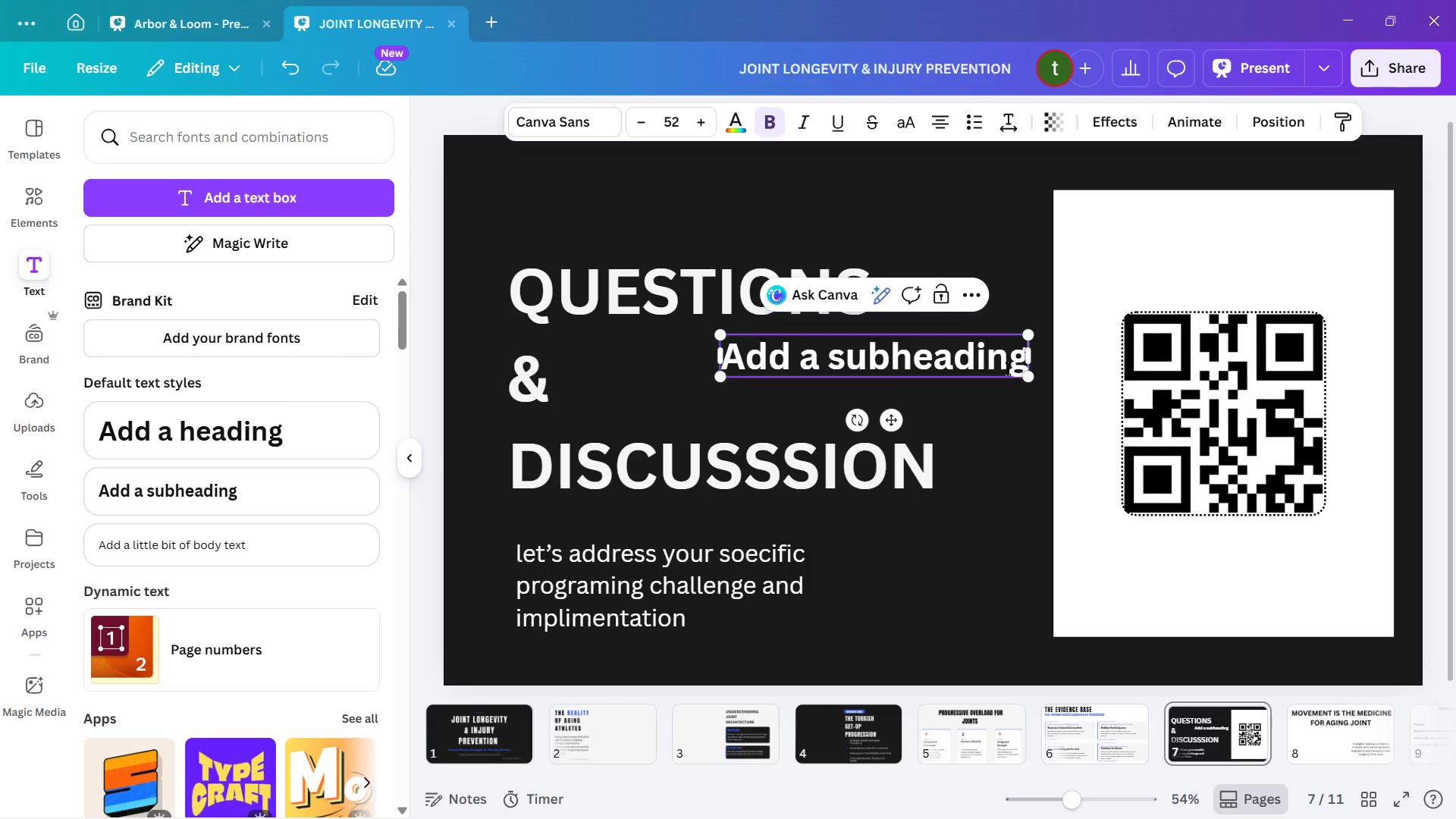 
key(ArrowRight)
 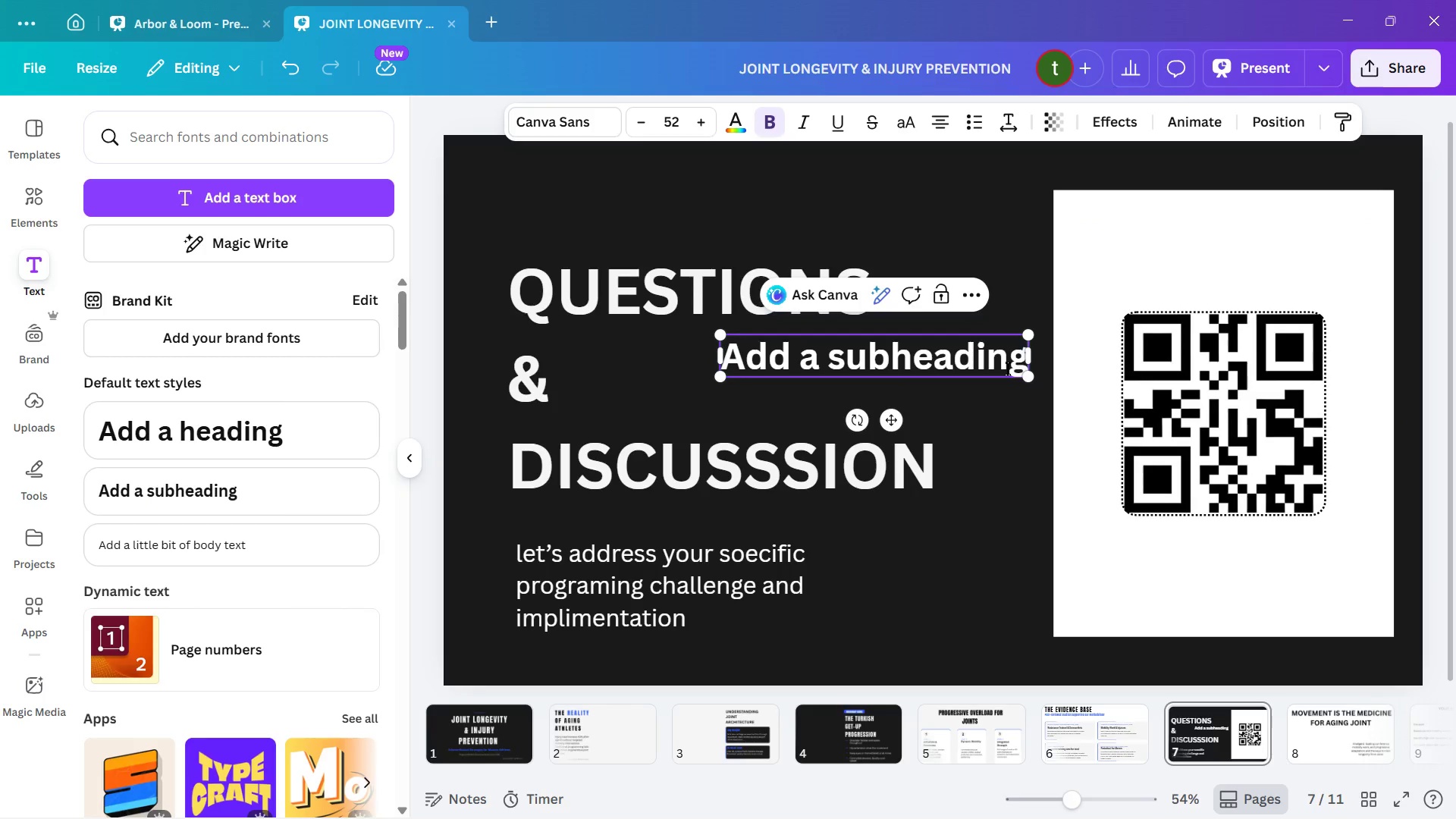 
key(ArrowRight)
 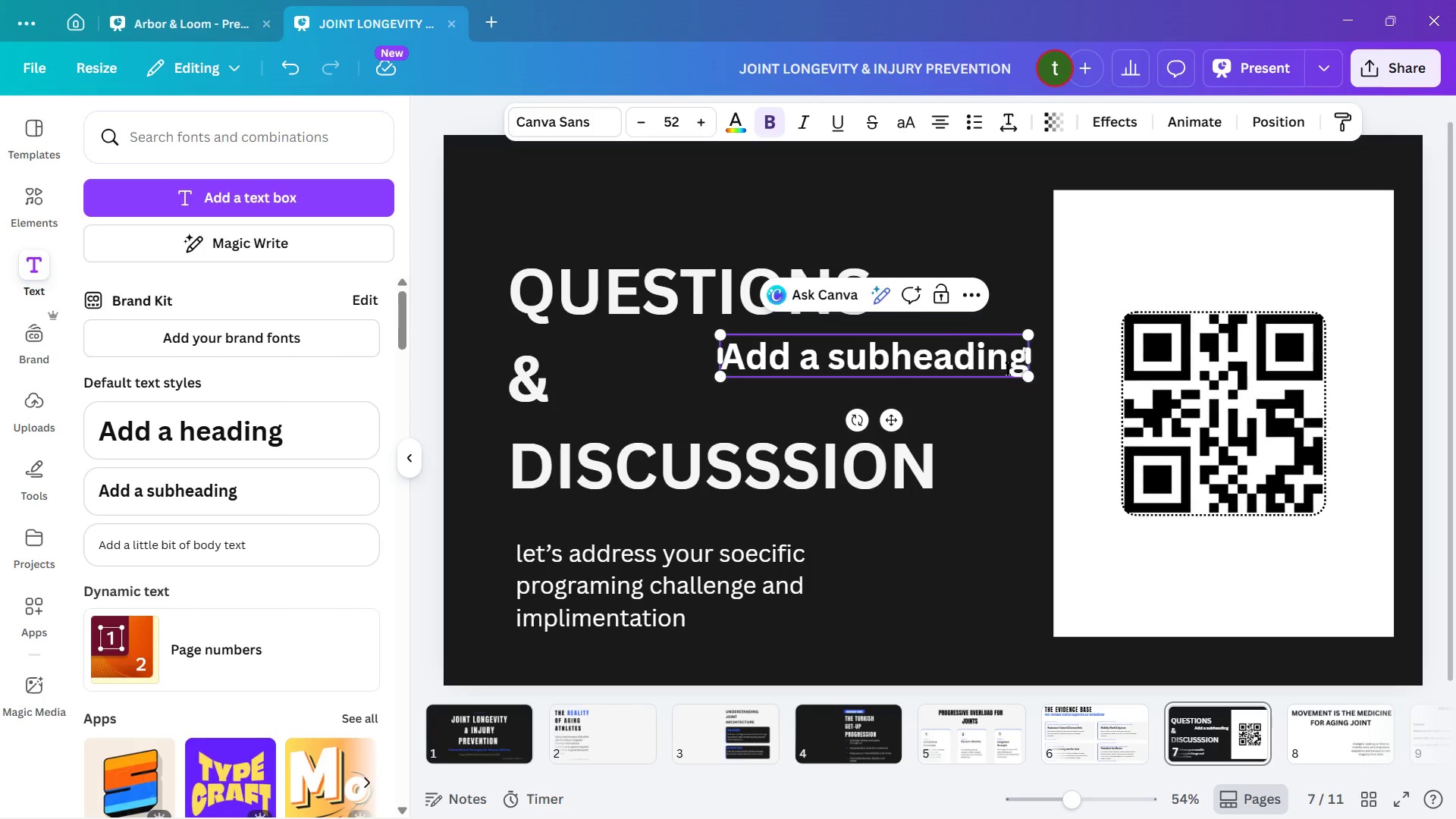 
hold_key(key=Backspace, duration=1.05)
 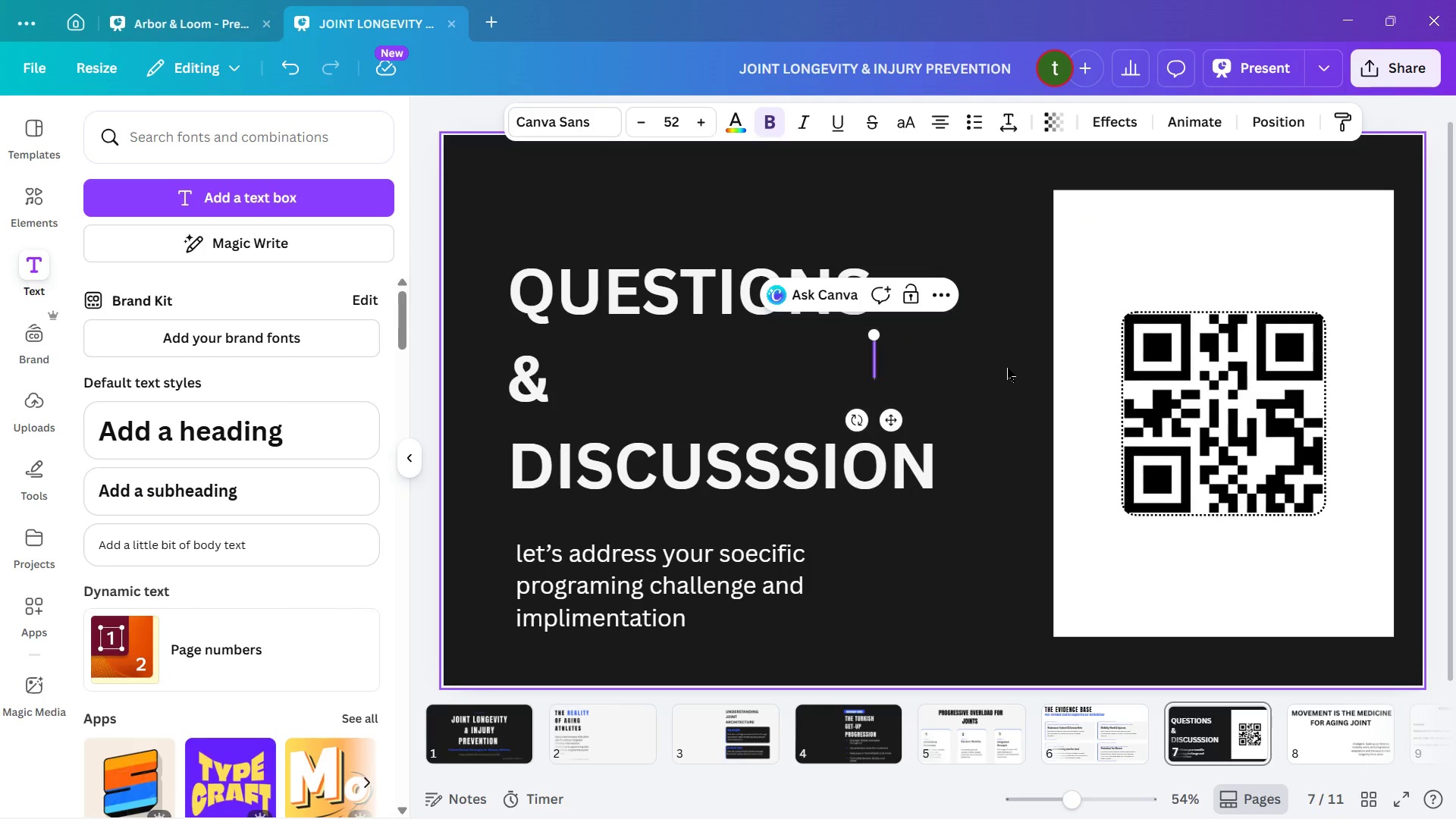 
key(Backspace)
 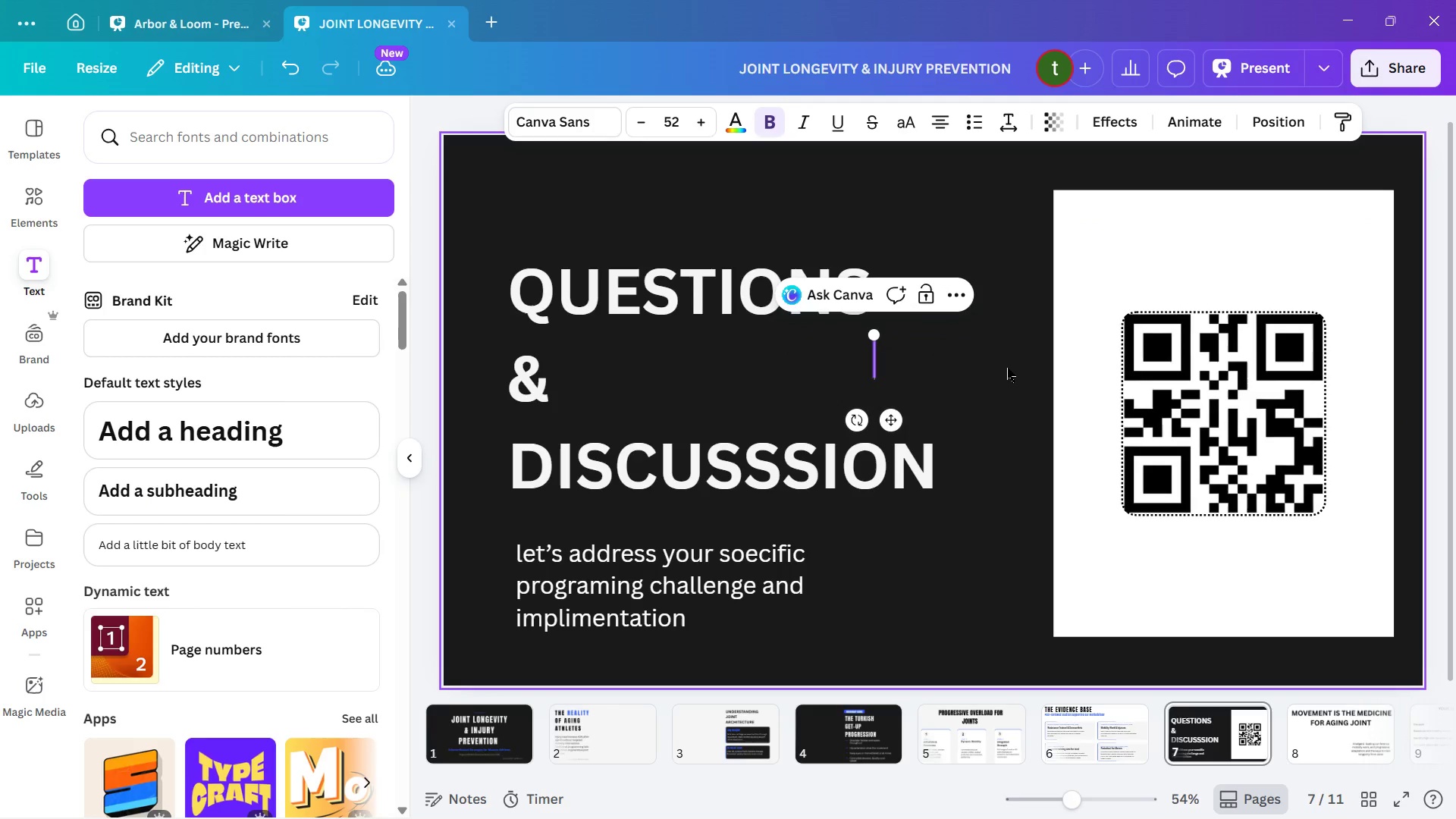 
key(Backspace)
 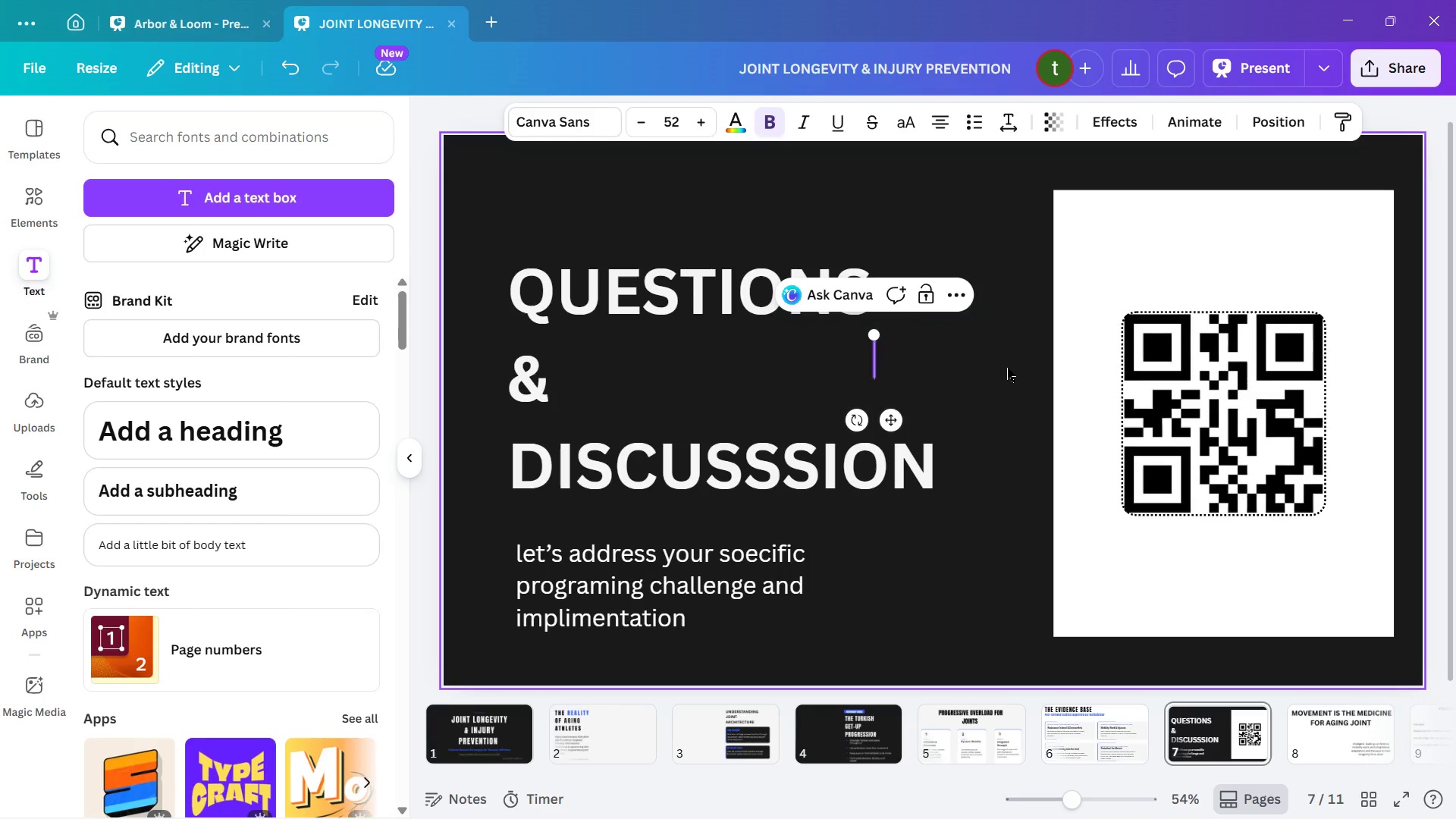 
key(Backspace)
 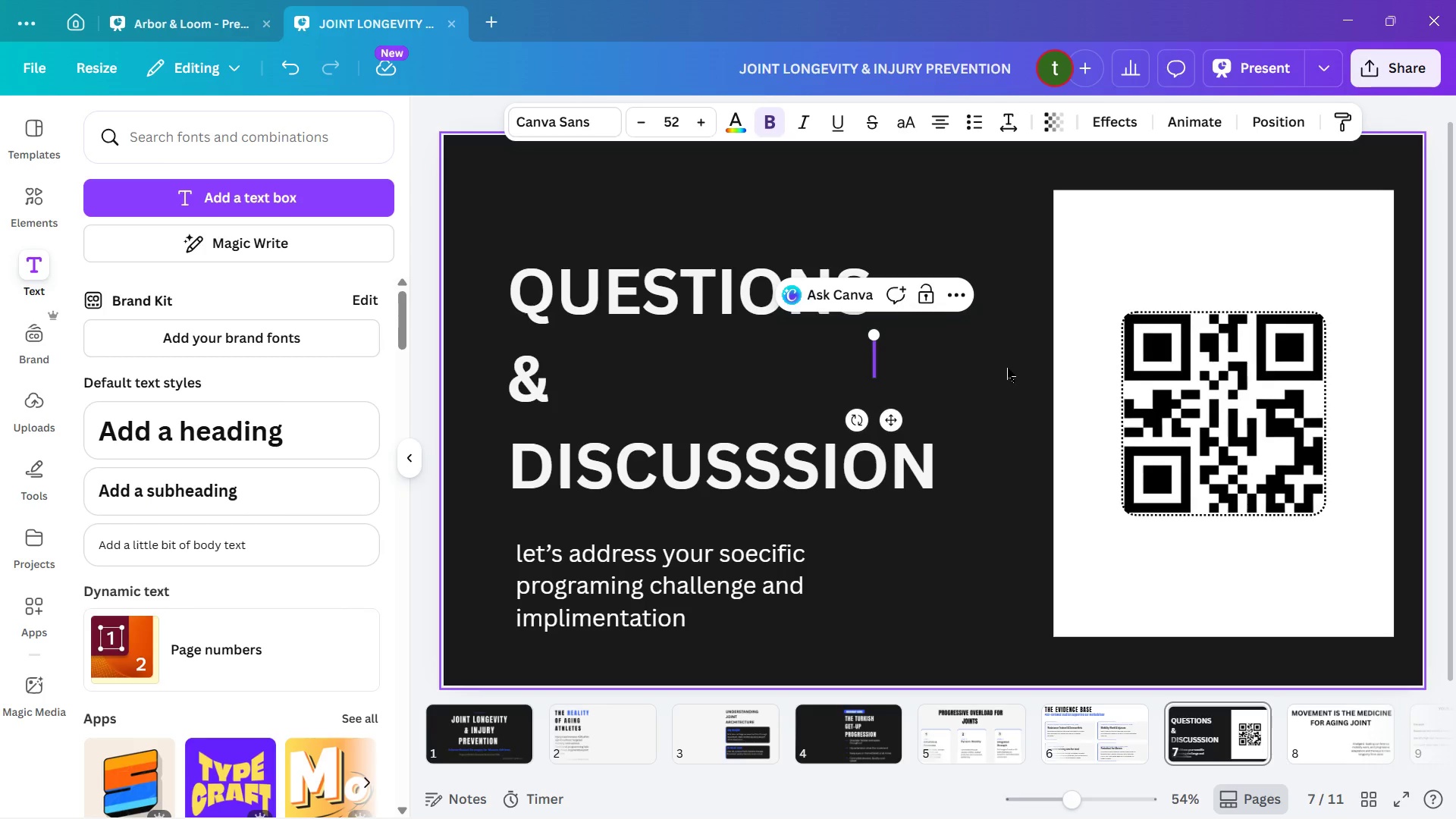 
wait(7.83)
 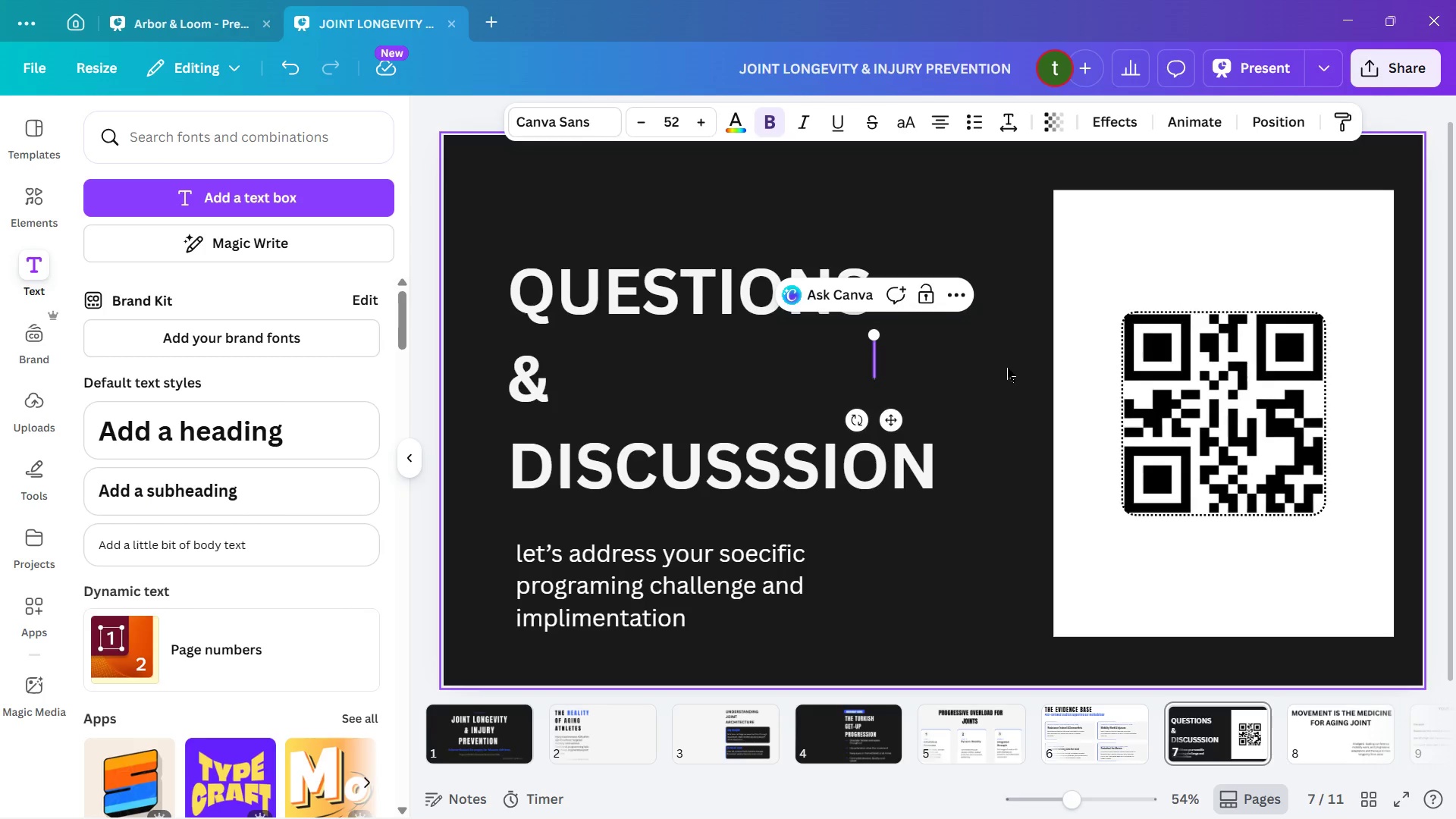 
type(Dow)
key(Backspace)
key(Backspace)
key(Backspace)
type(denial )
 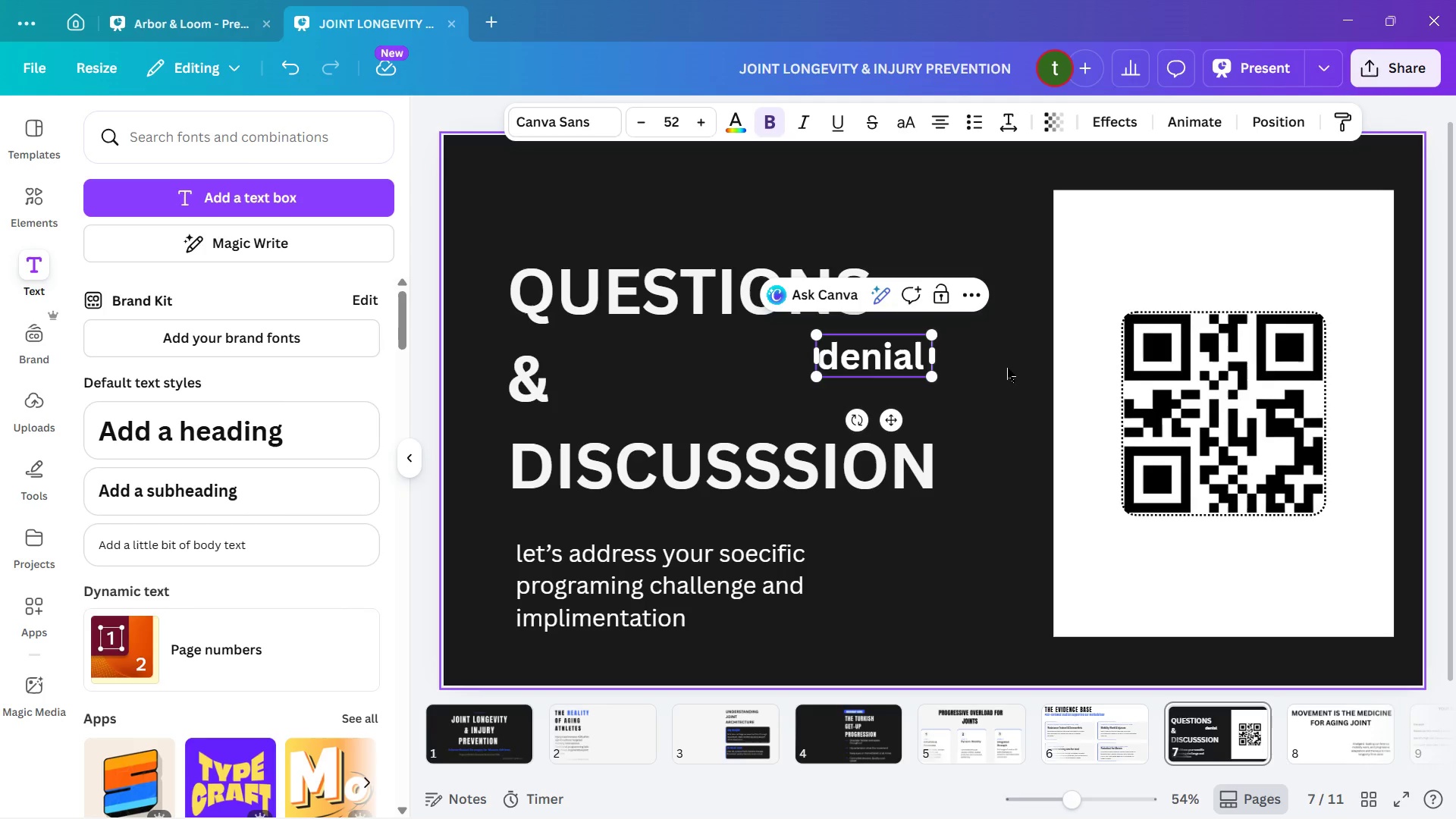 
key(Backspace)
key(Backspace)
key(Backspace)
key(Backspace)
key(Backspace)
key(Backspace)
type(ownlae)
key(Backspace)
type(d )
 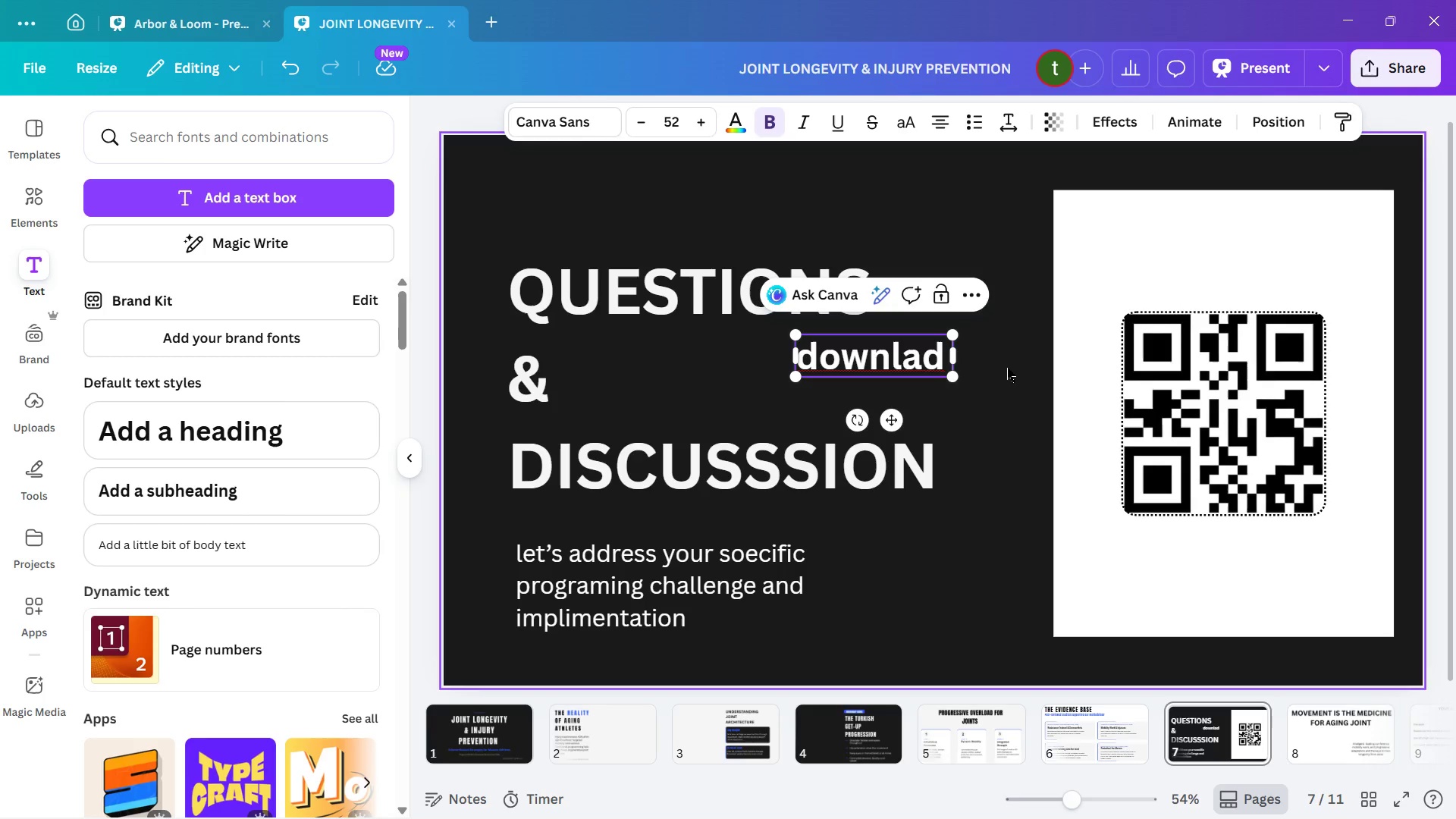 
key(CapsLock)
 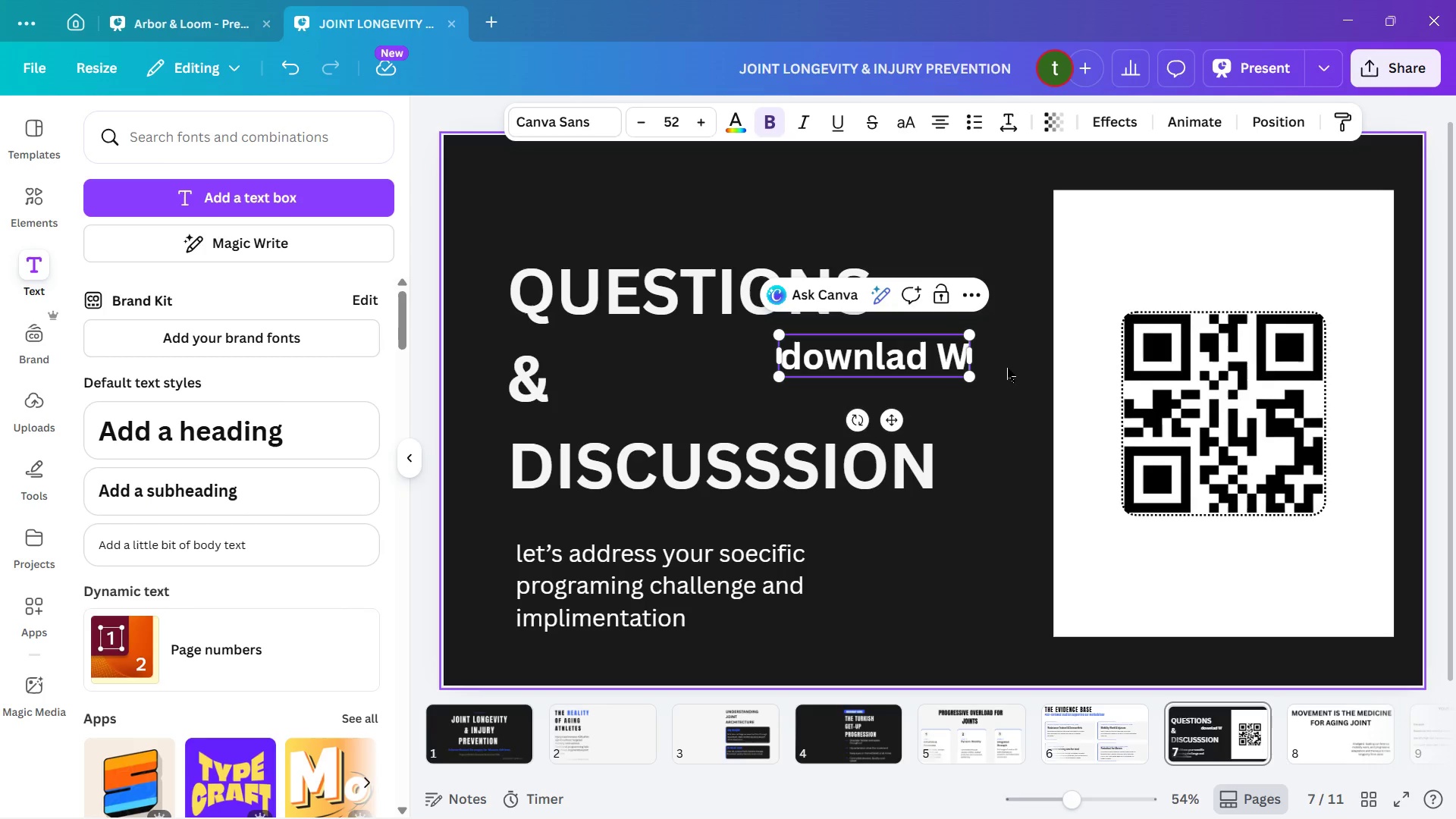 
key(W)
 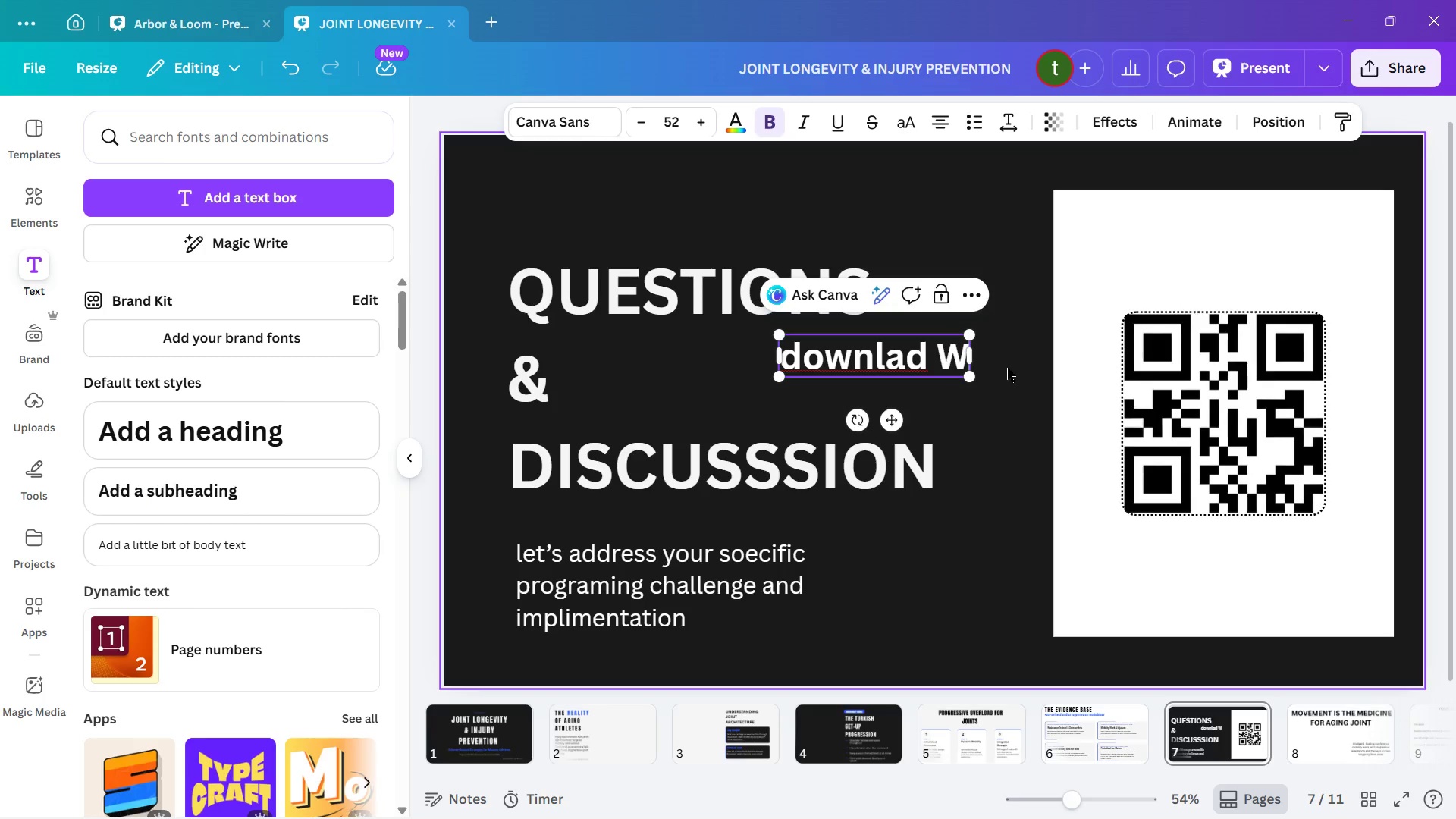 
key(CapsLock)
 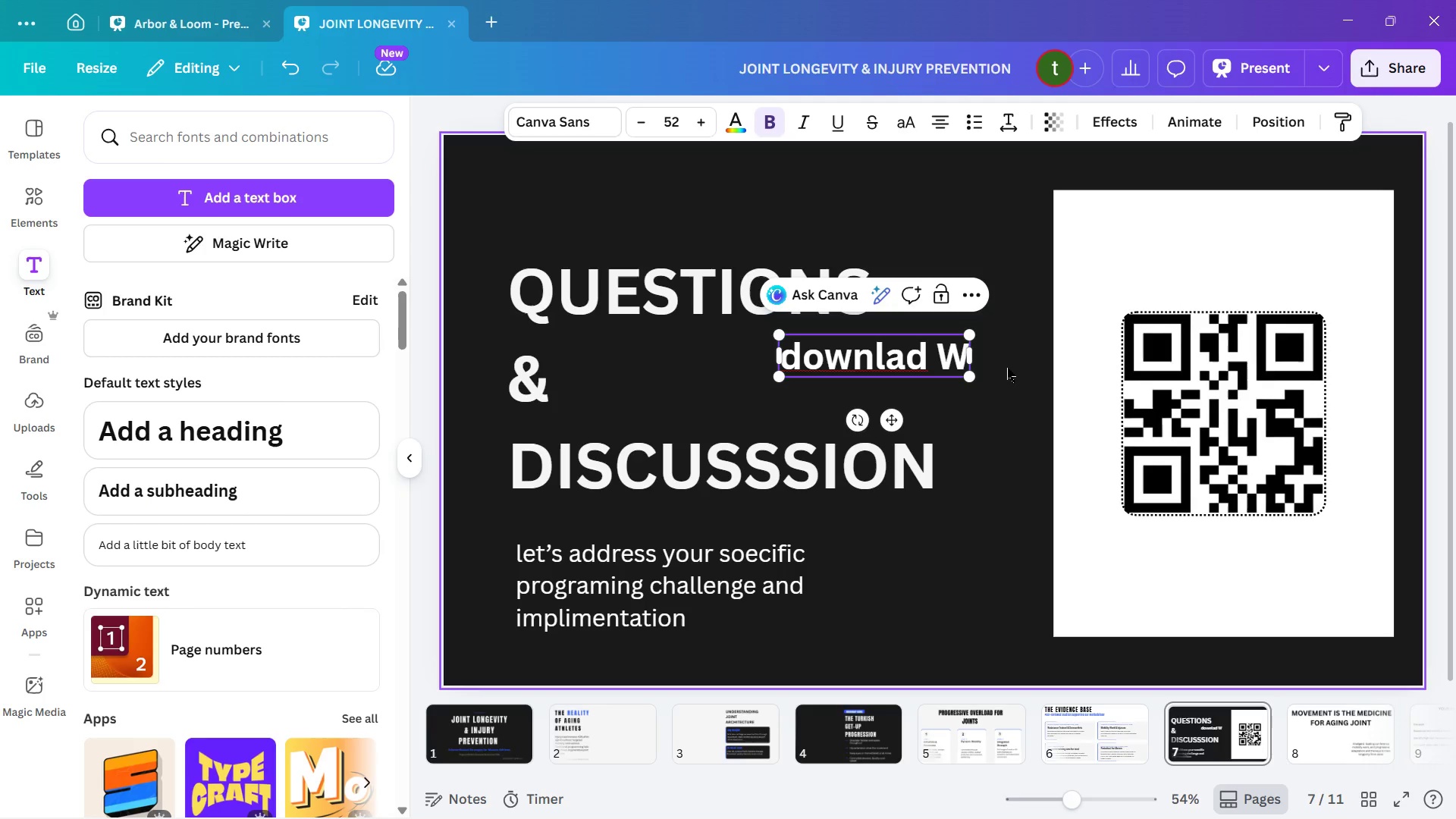 
key(R)
 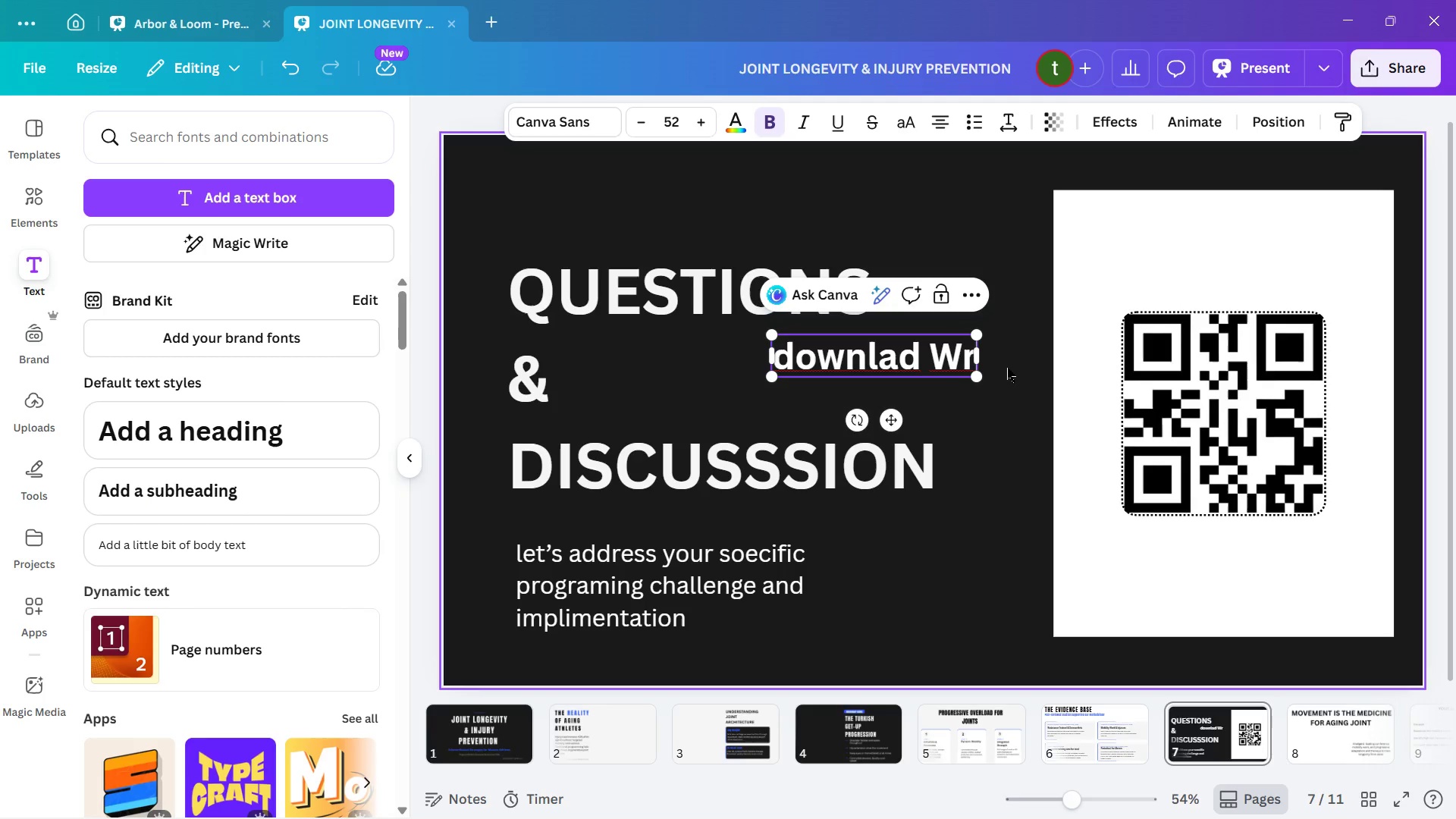 
wait(11.44)
 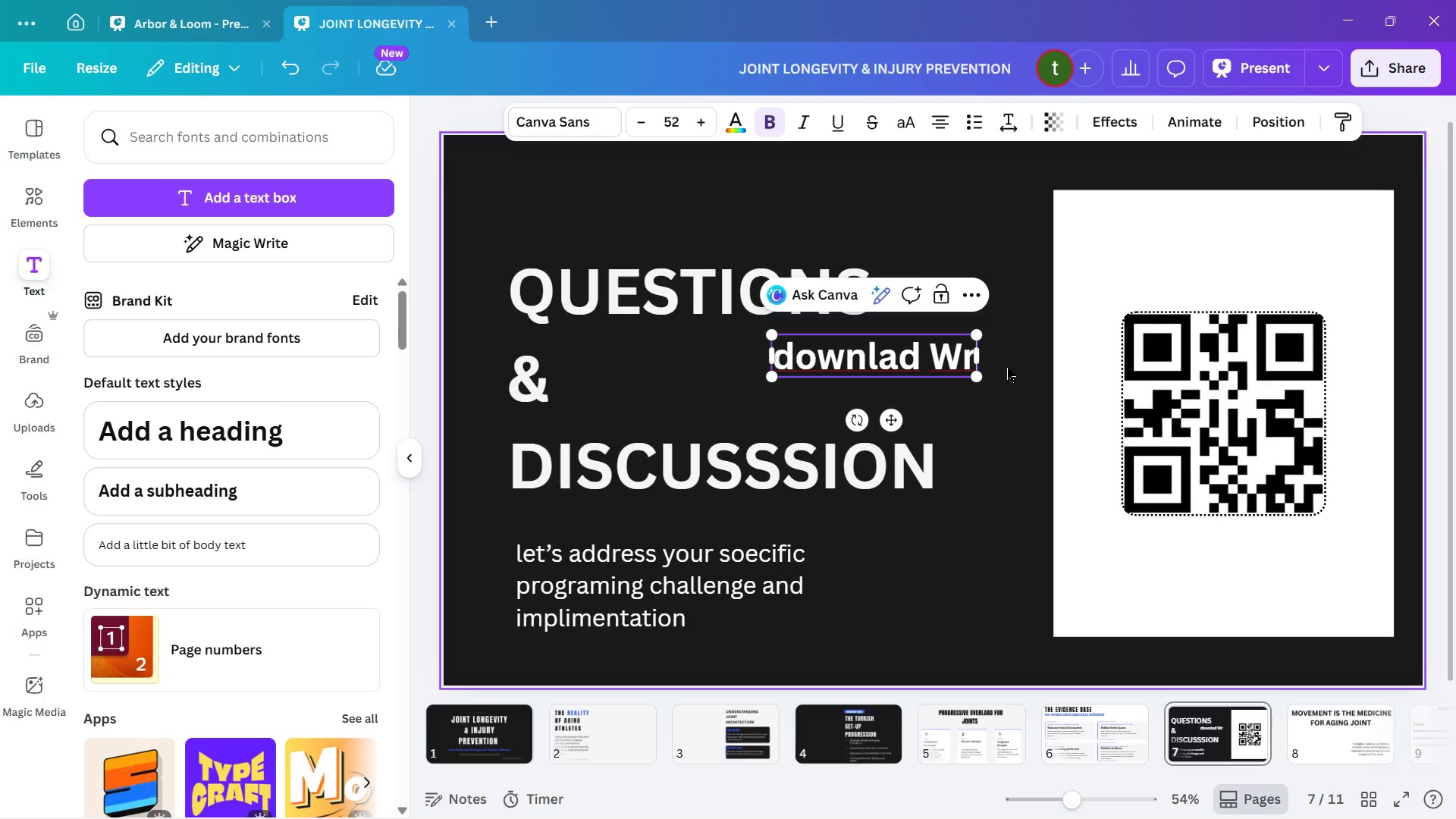 
left_click([949, 357])
 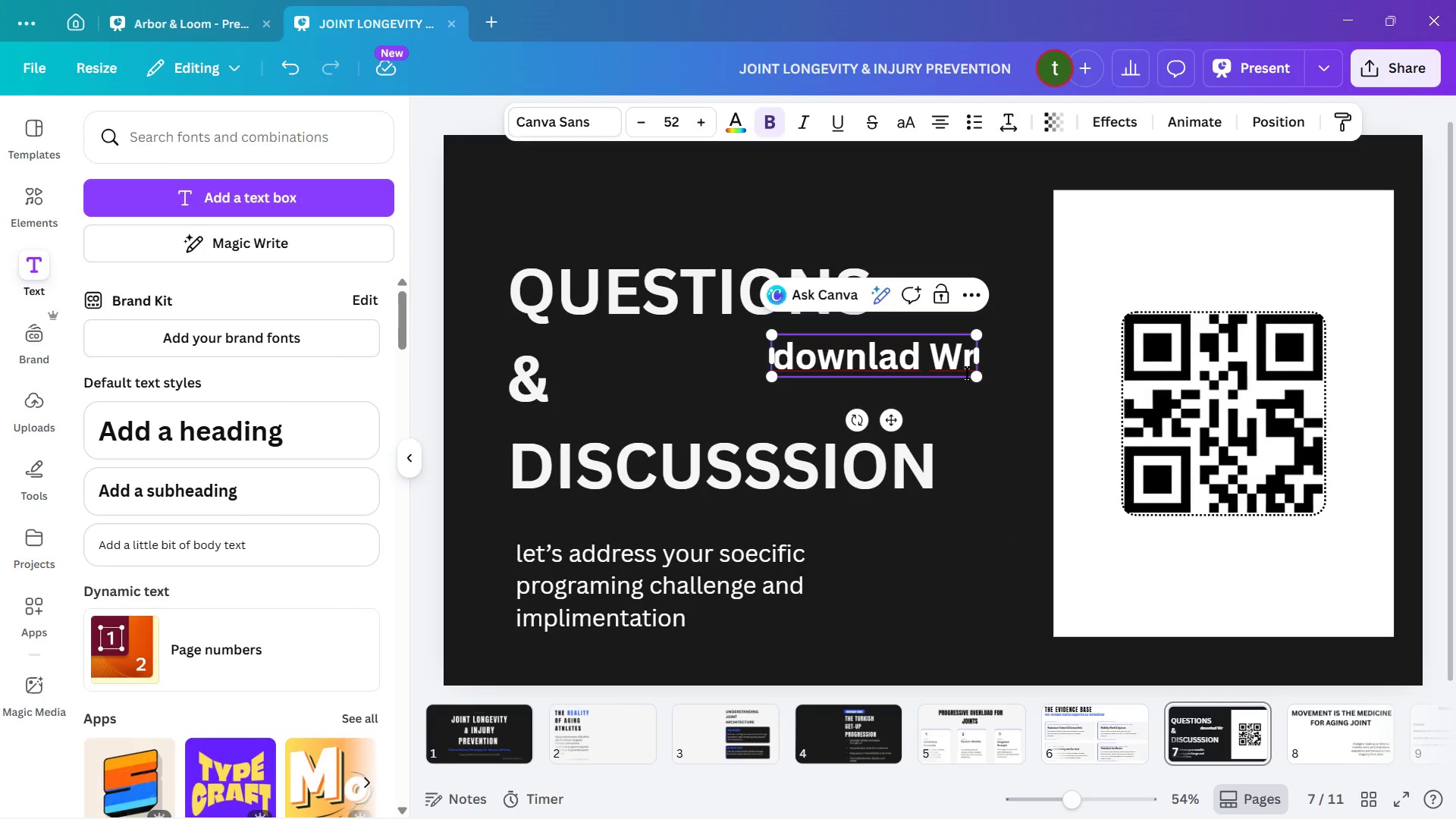 
key(ArrowRight)
 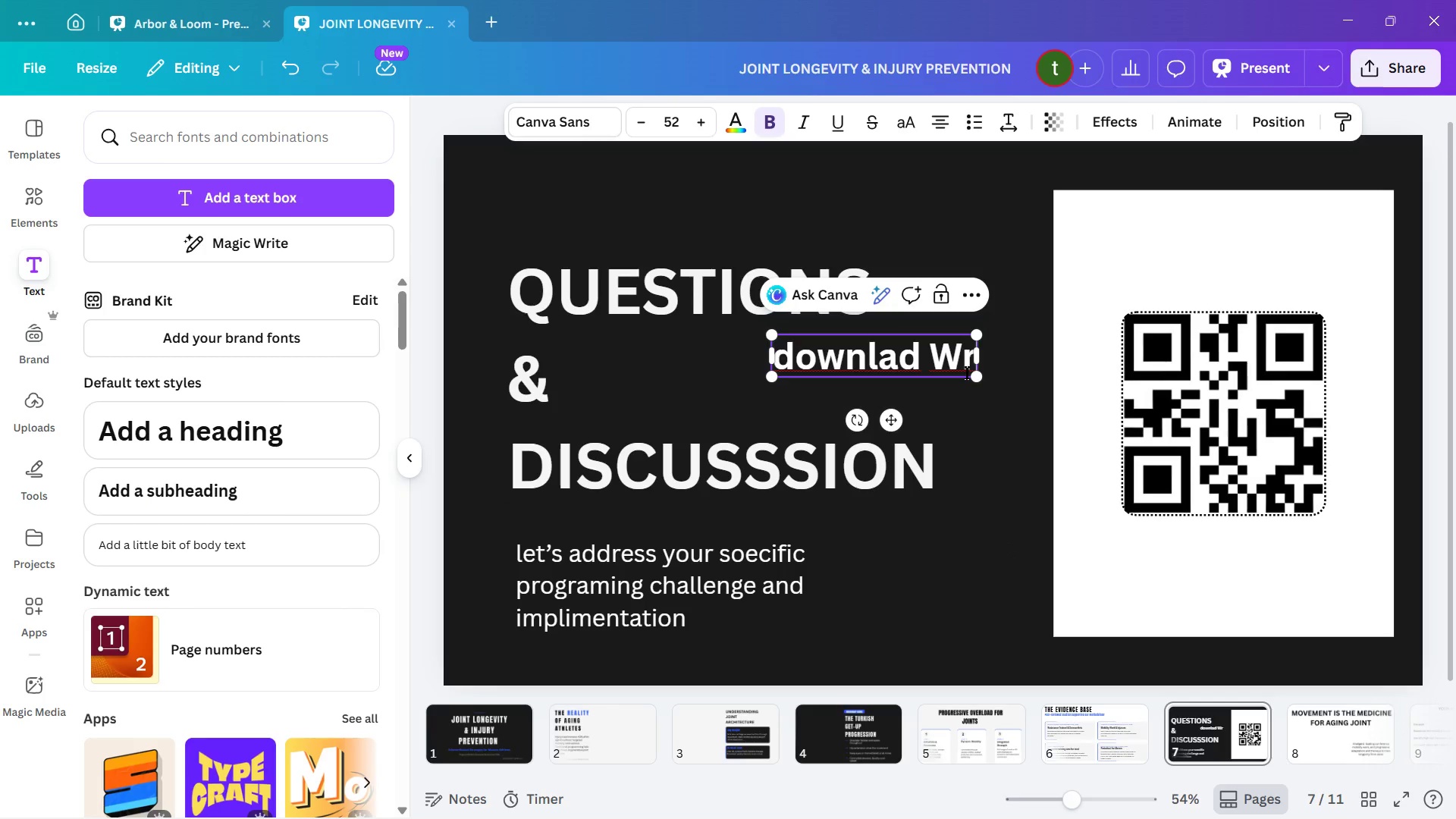 
key(Backspace)
type(orksj)
key(Backspace)
type(hop)
 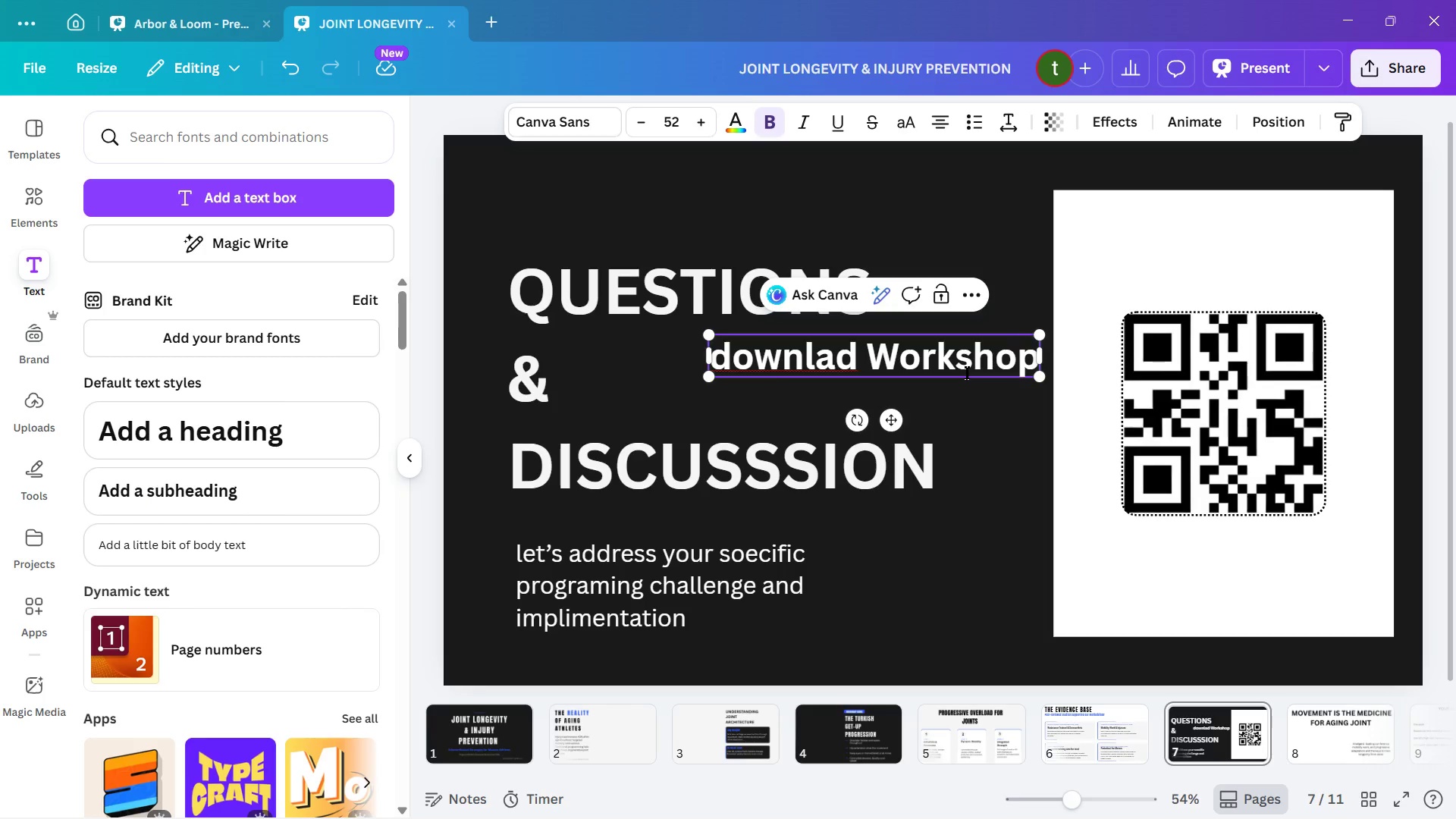 
key(Enter)
 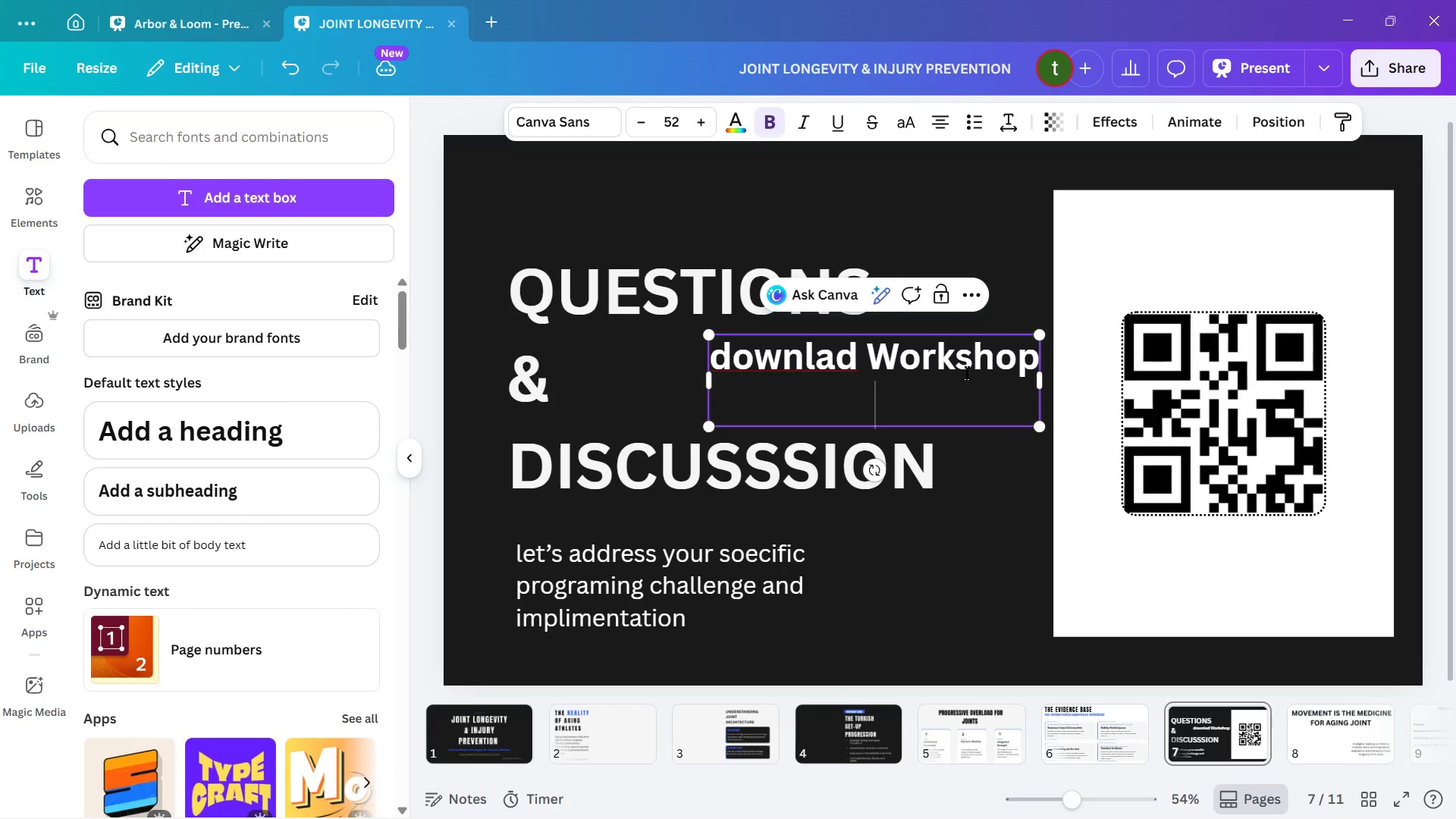 
type(re)
key(Backspace)
key(Backspace)
key(Backspace)
 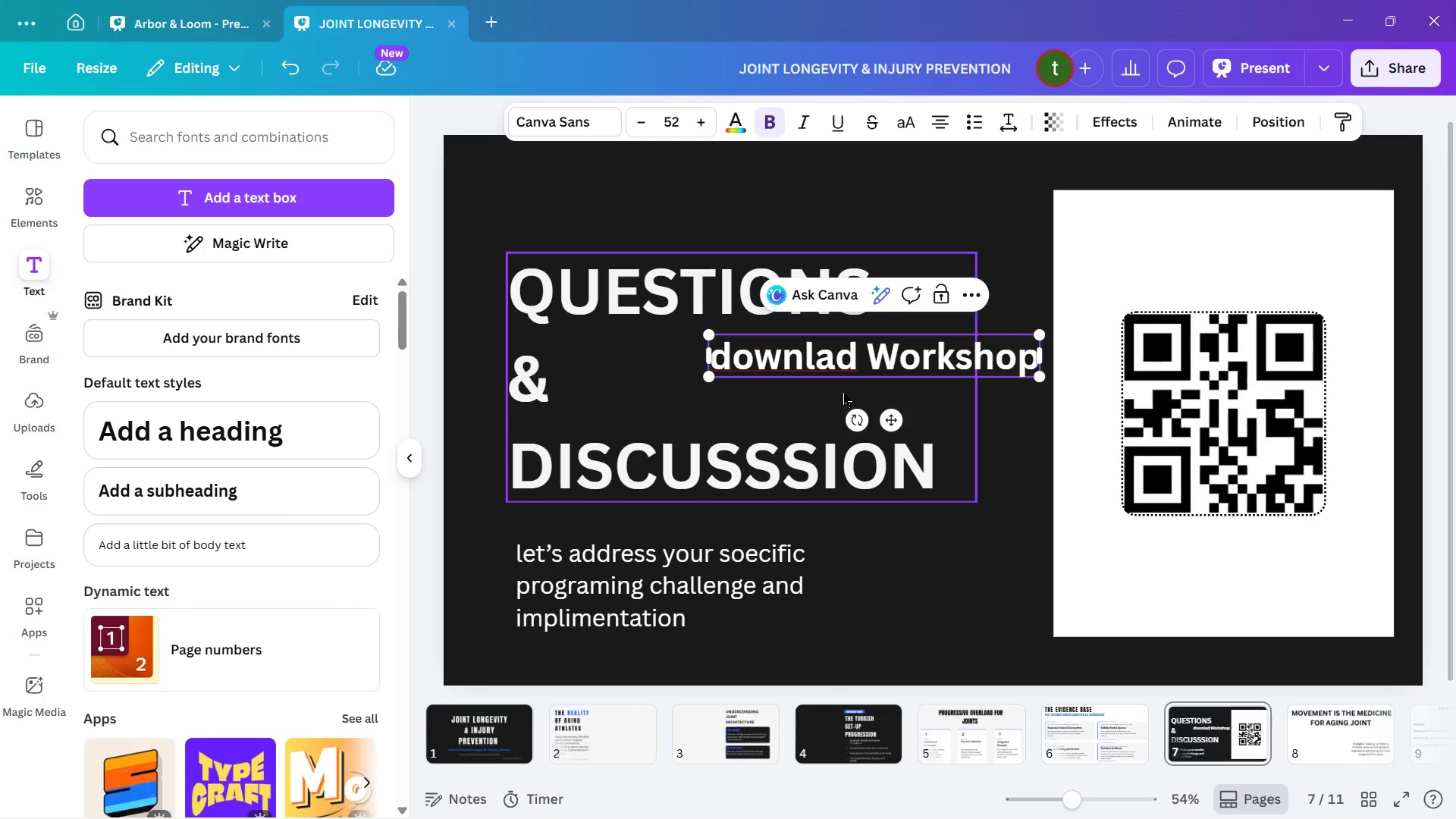 
left_click([967, 354])
 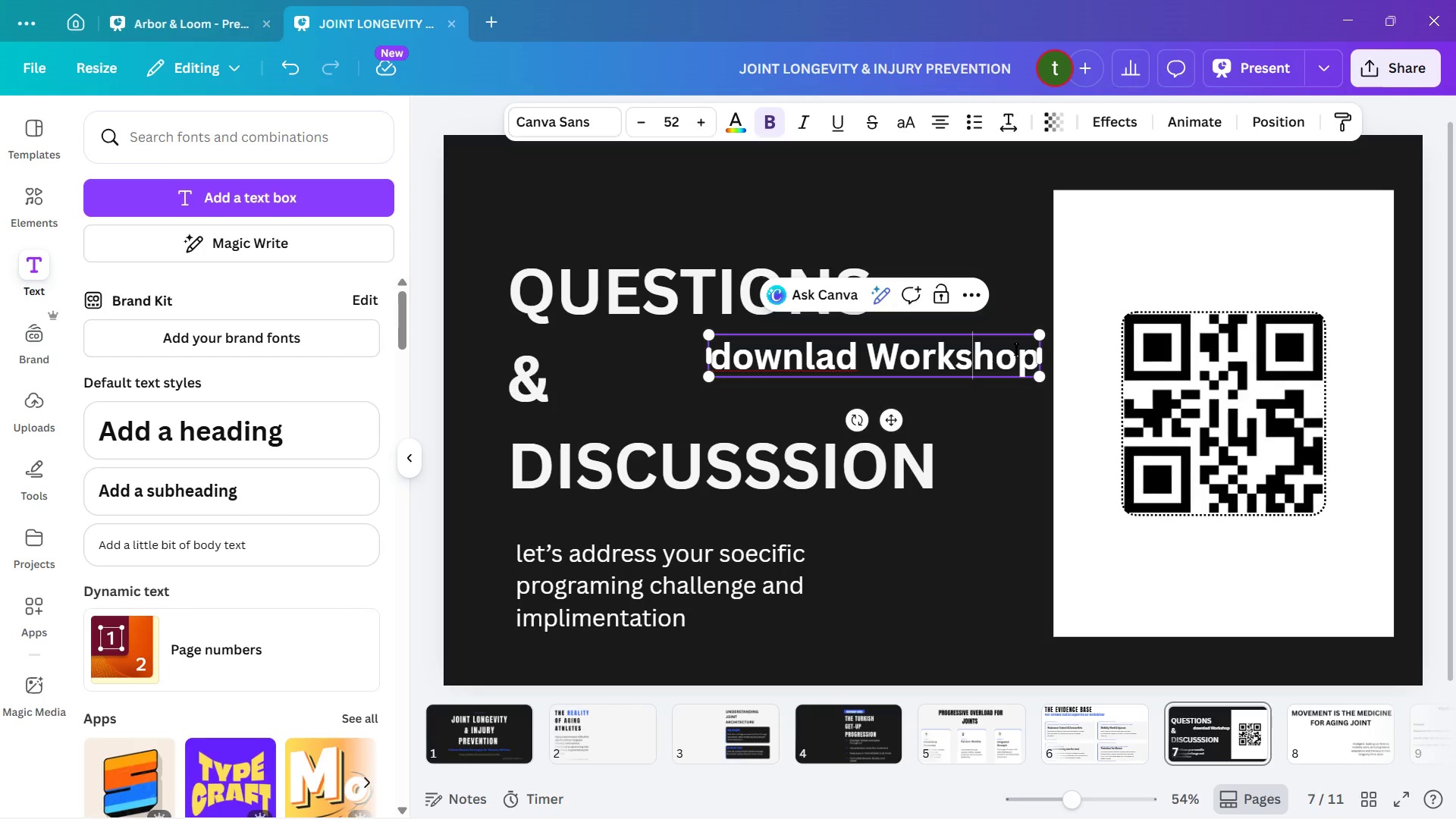 
key(ArrowRight)
 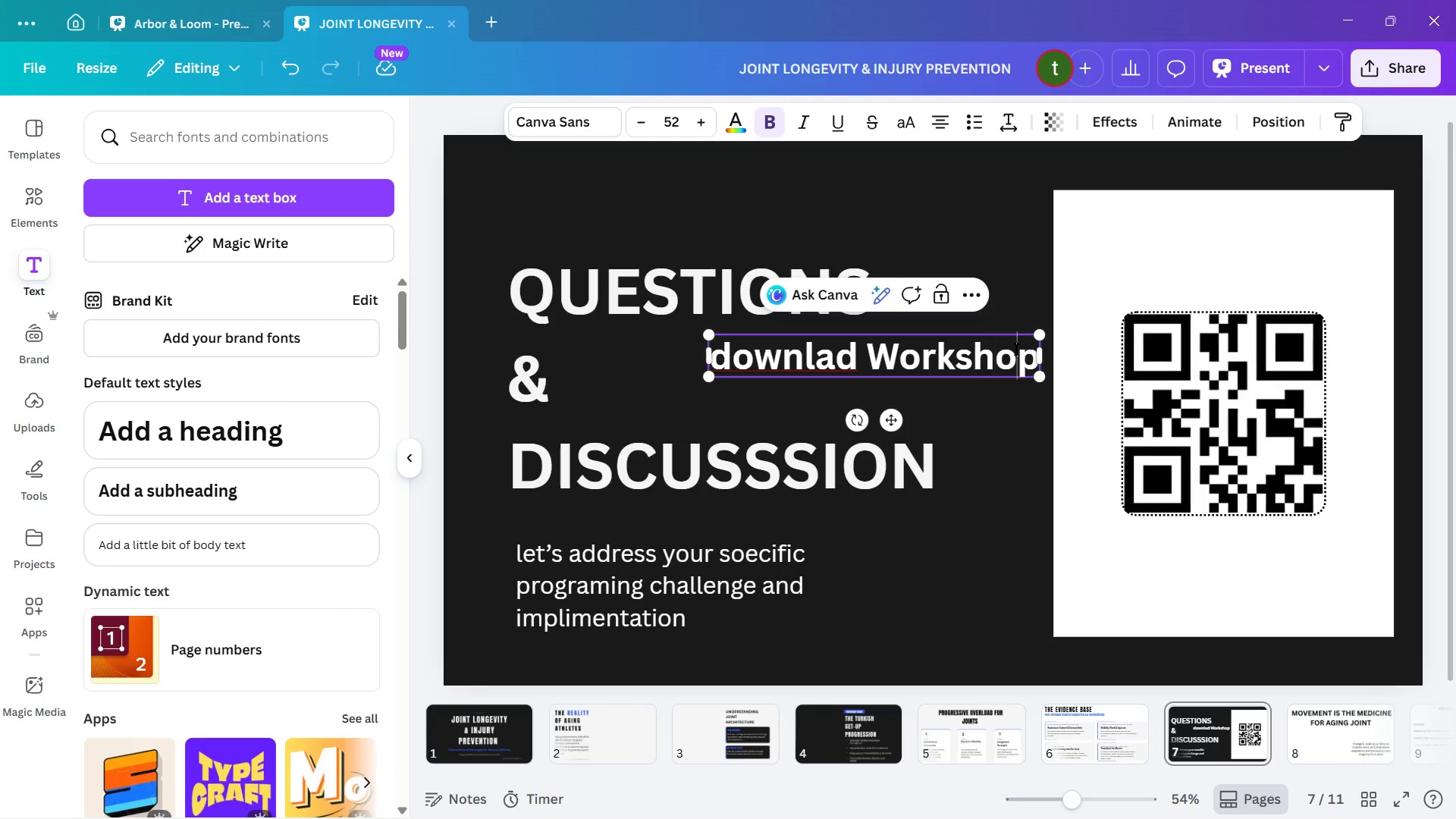 
key(ArrowRight)
 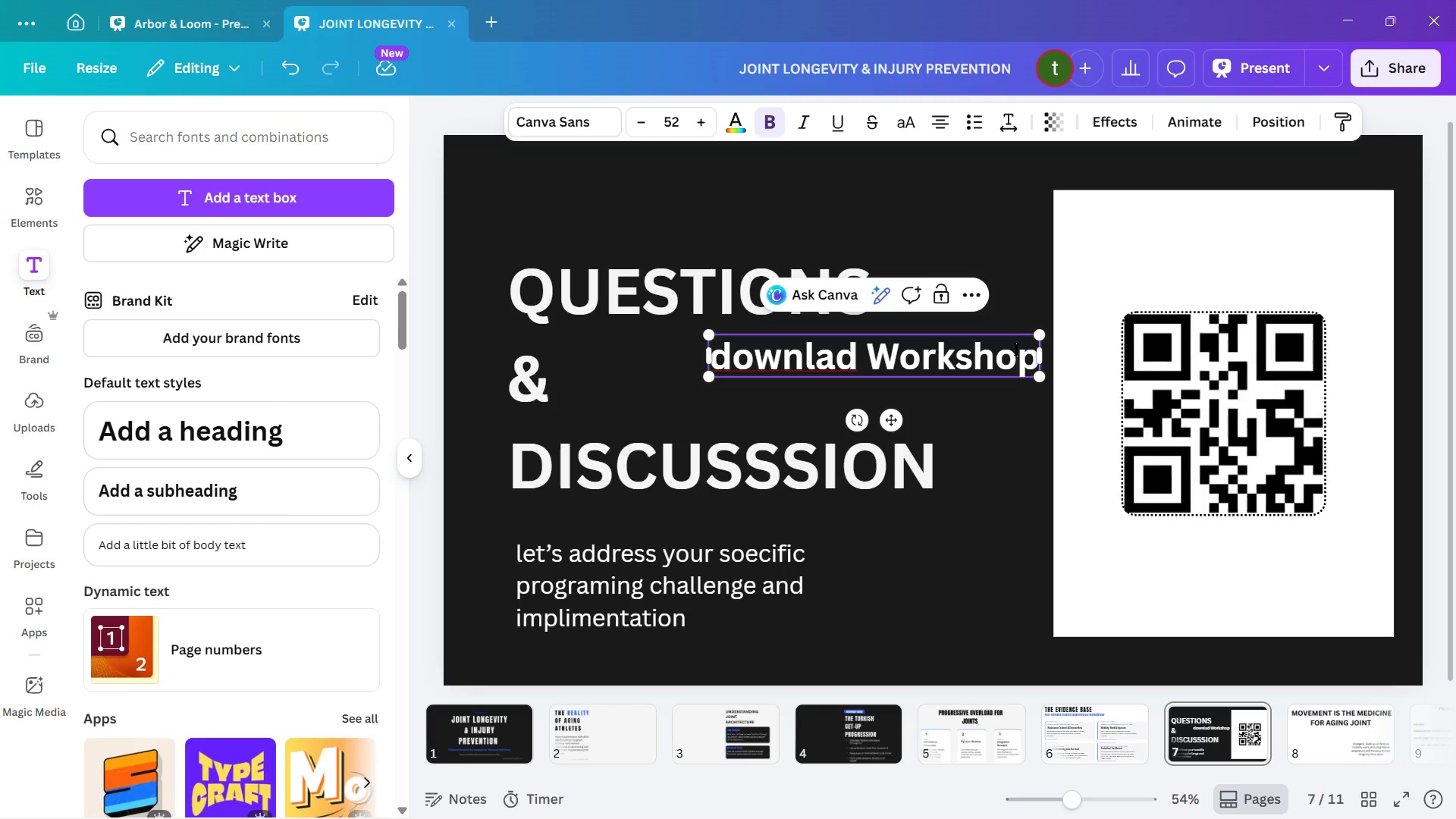 
key(ArrowRight)
 